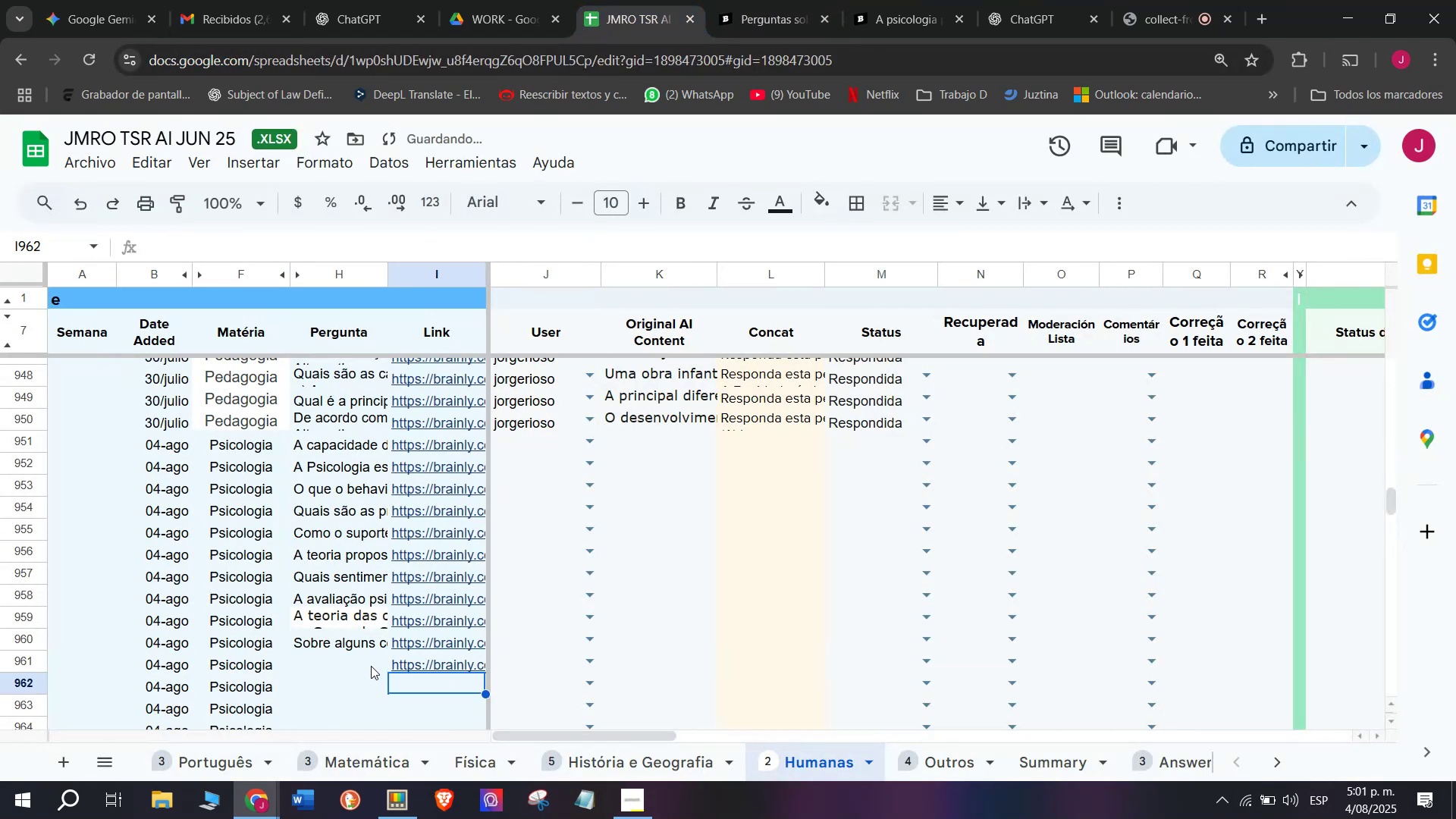 
double_click([370, 664])
 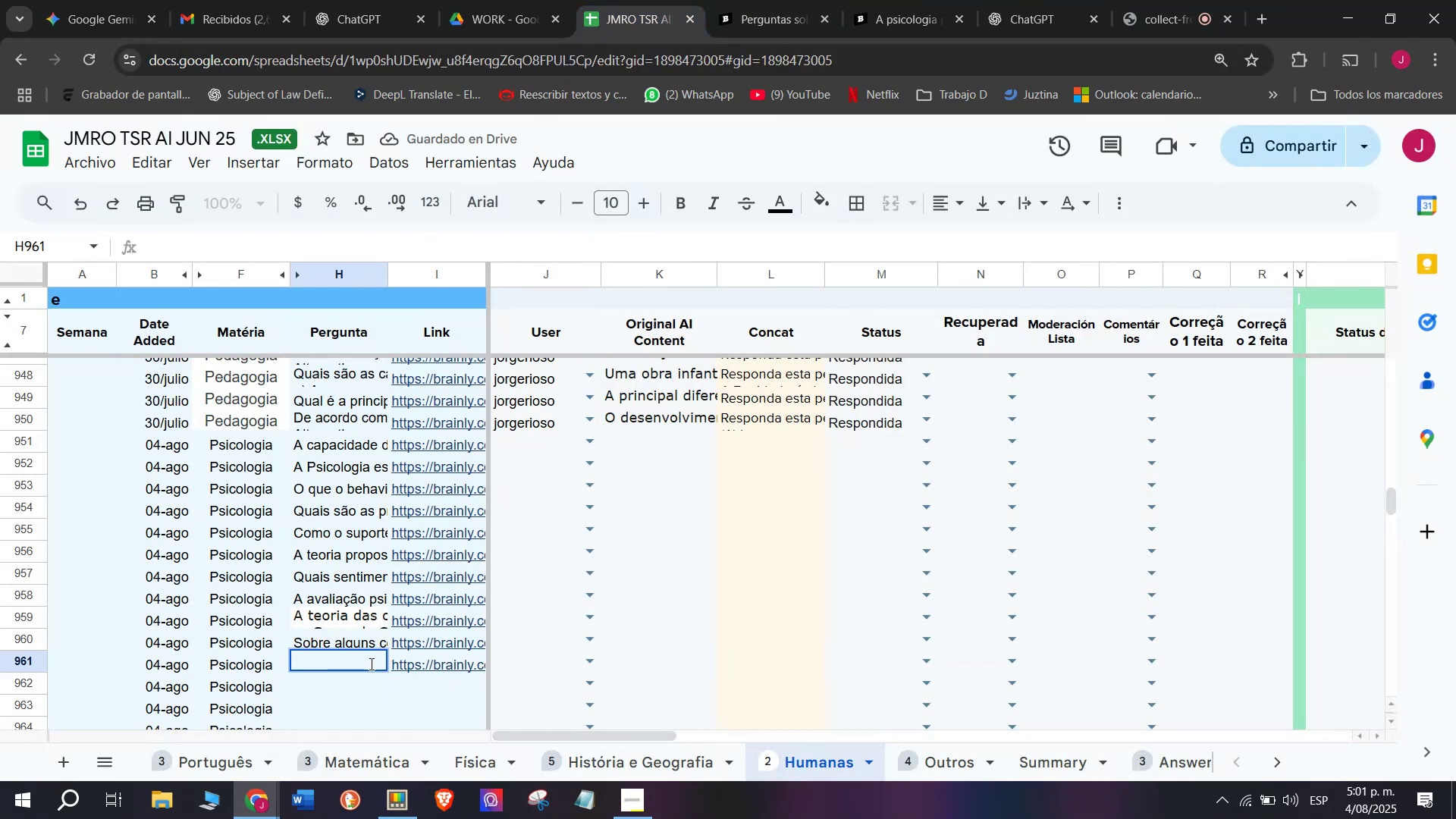 
key(Meta+V)
 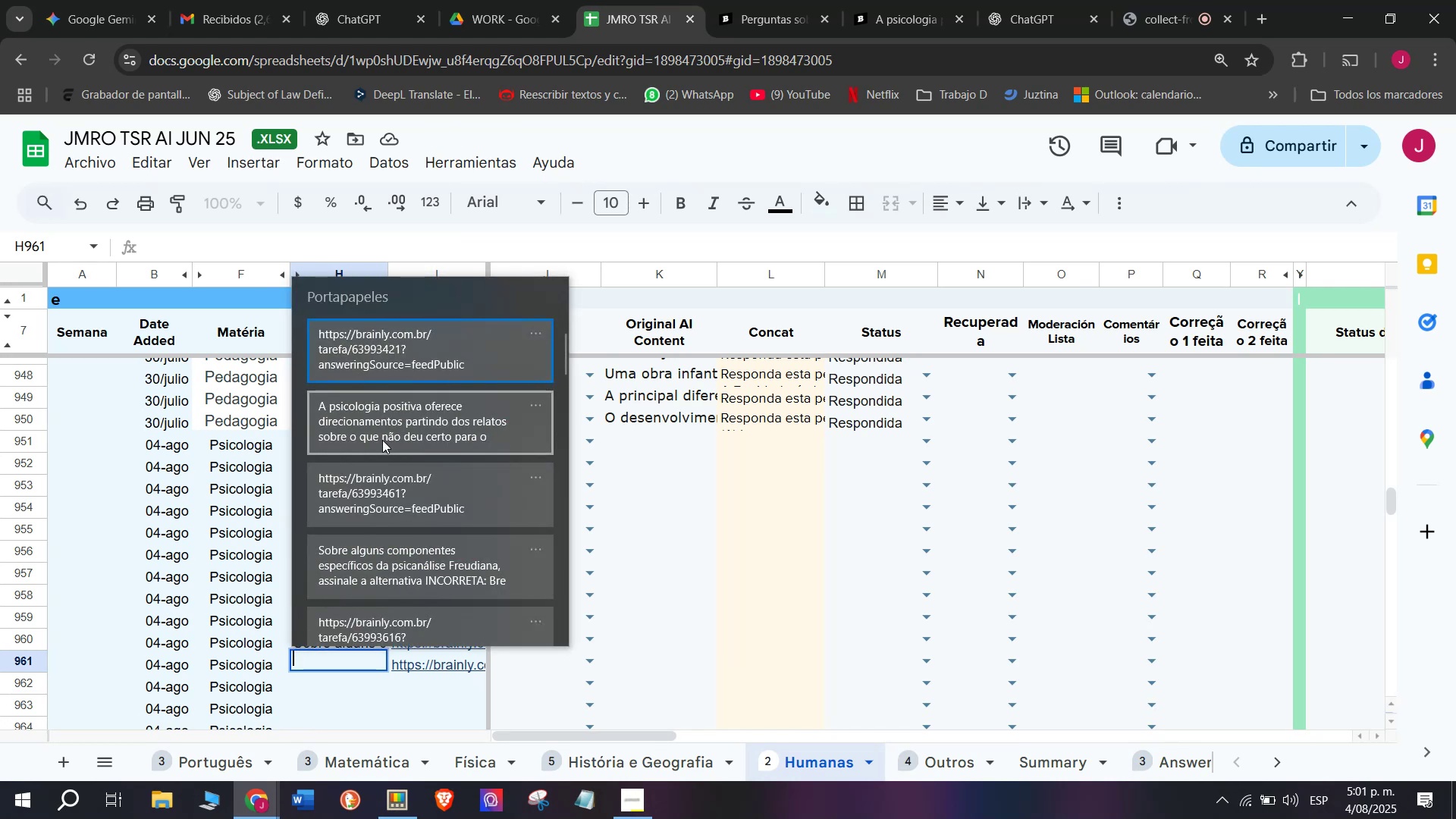 
wait(14.72)
 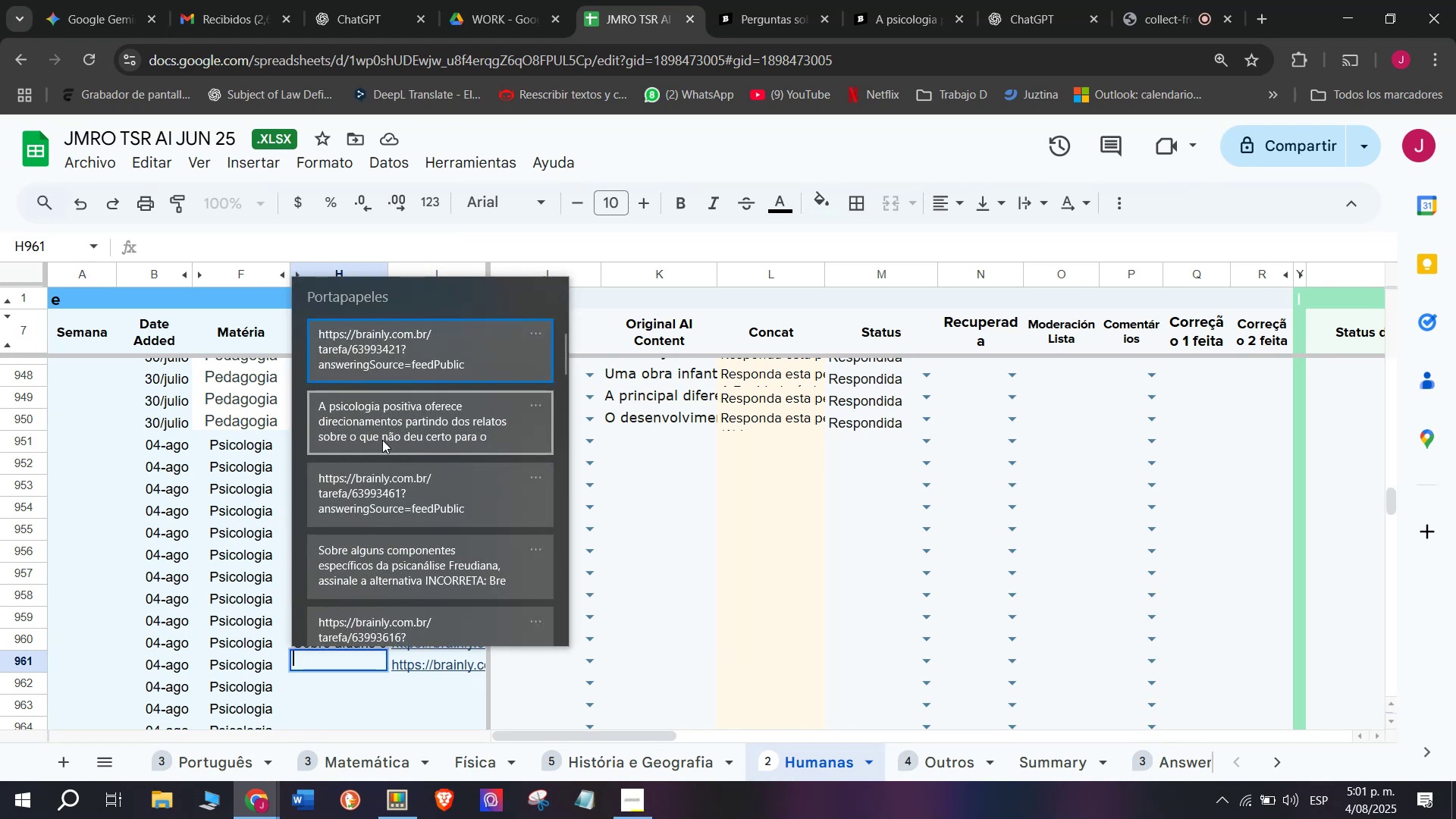 
left_click([382, 440])
 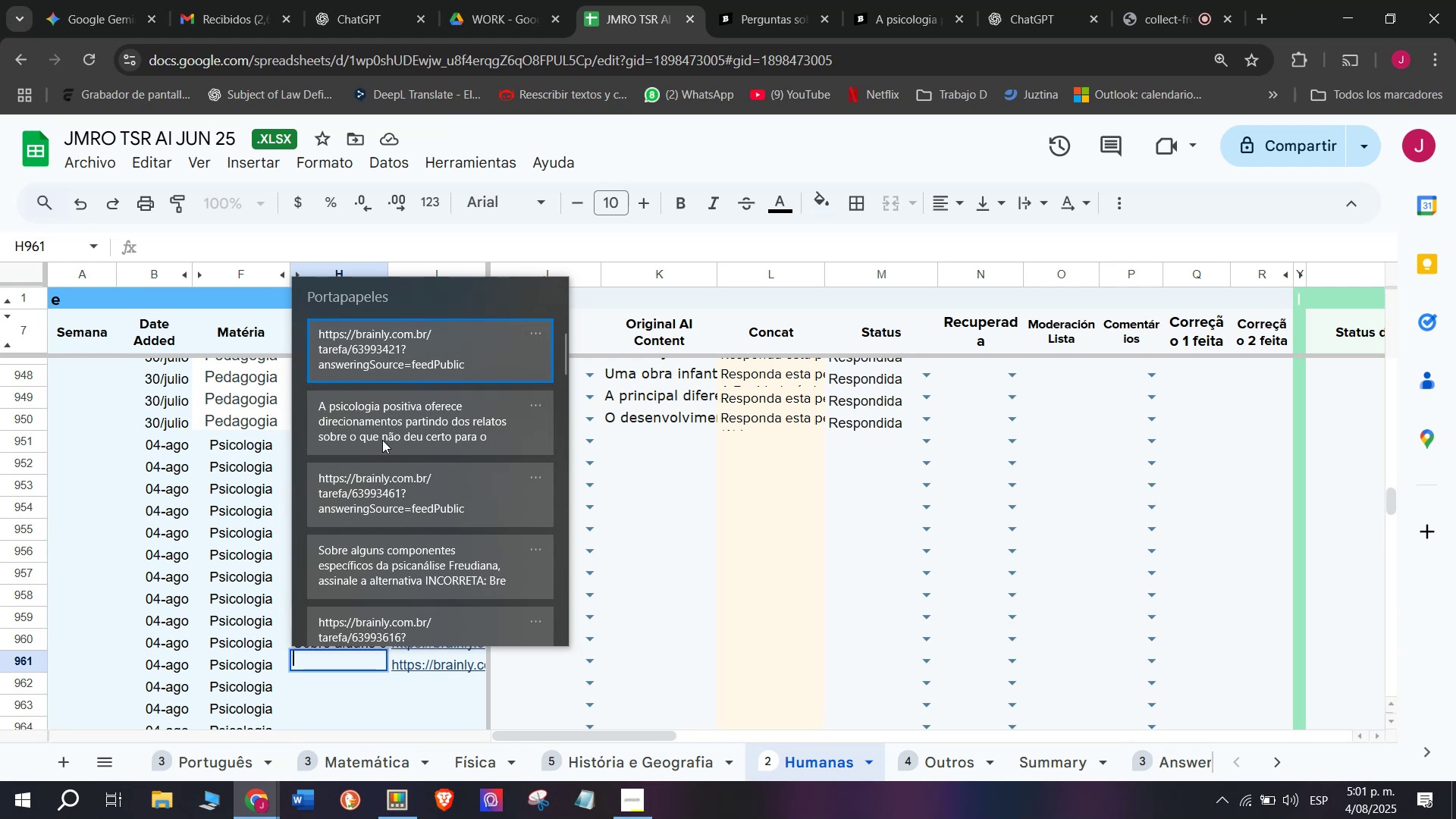 
key(Control+ControlLeft)
 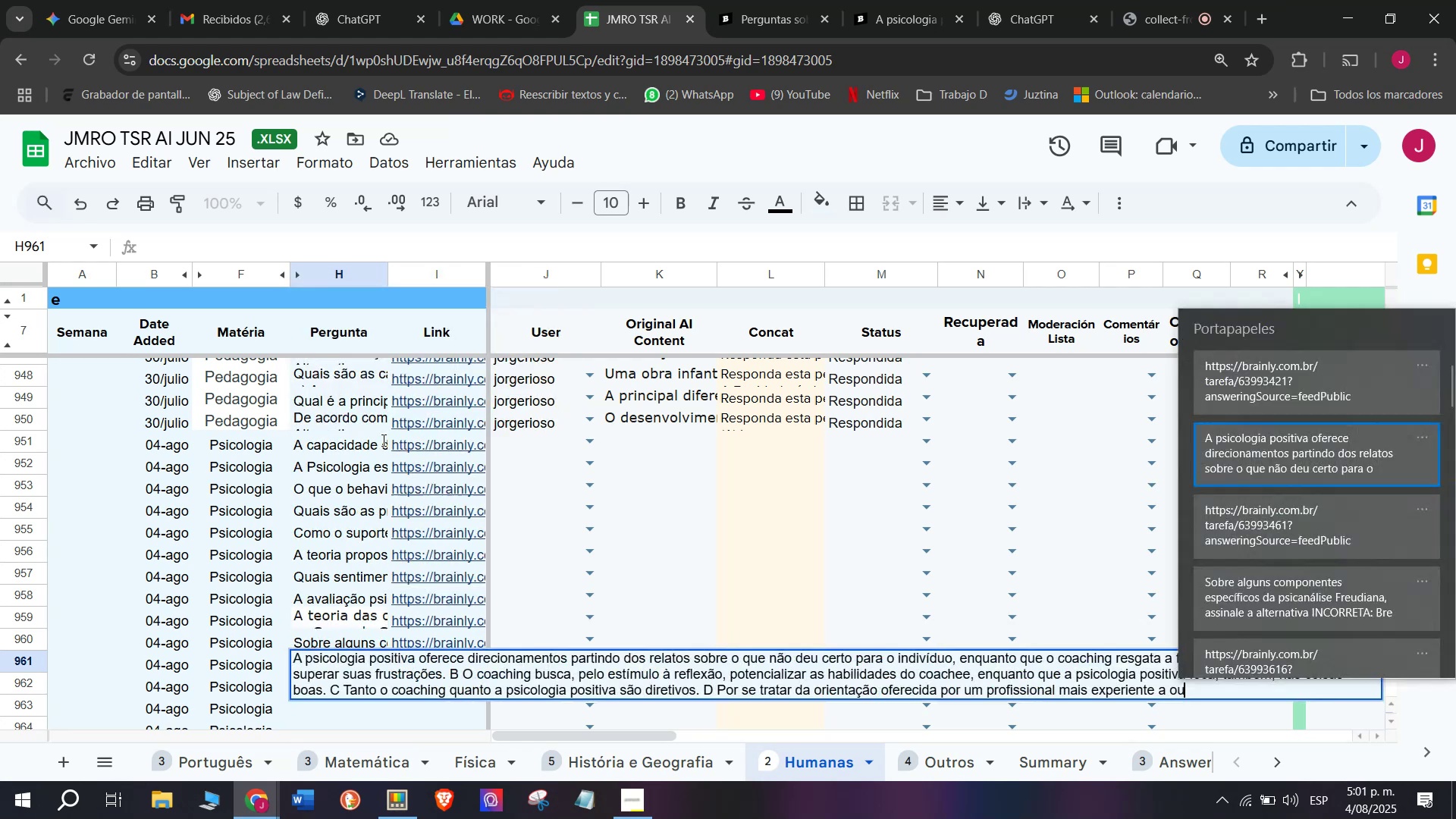 
key(Control+V)
 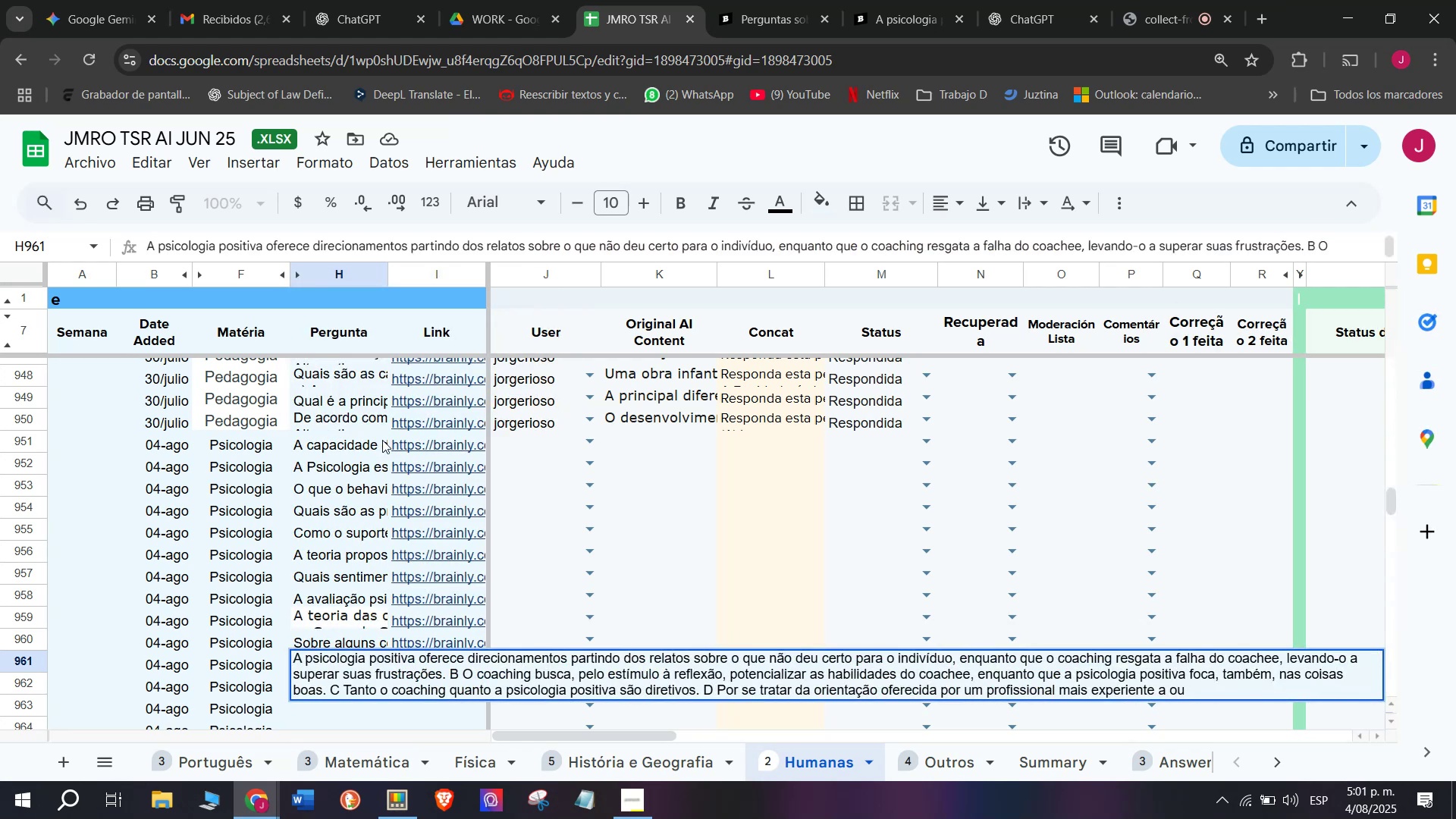 
key(Enter)
 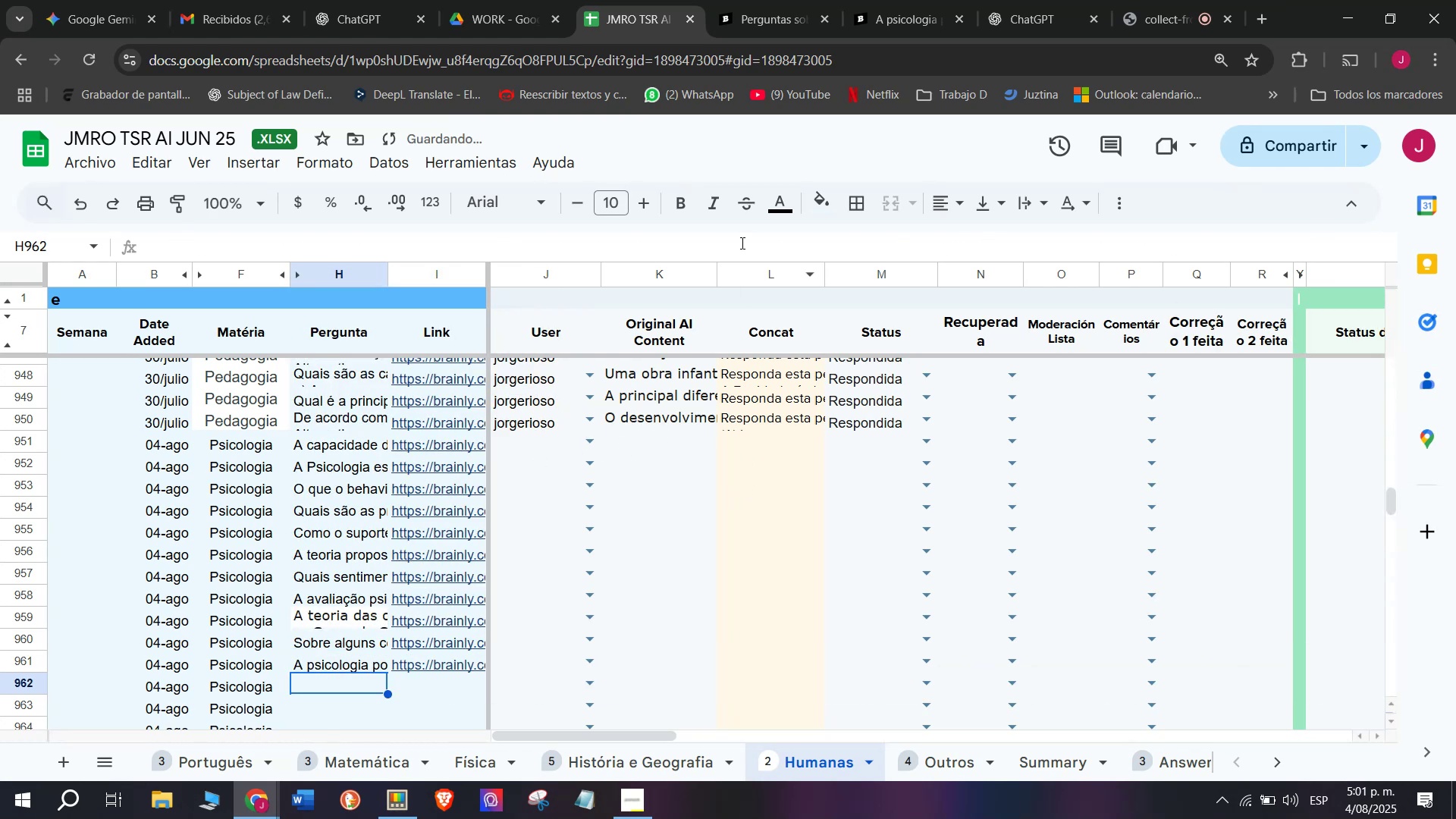 
left_click([751, 0])
 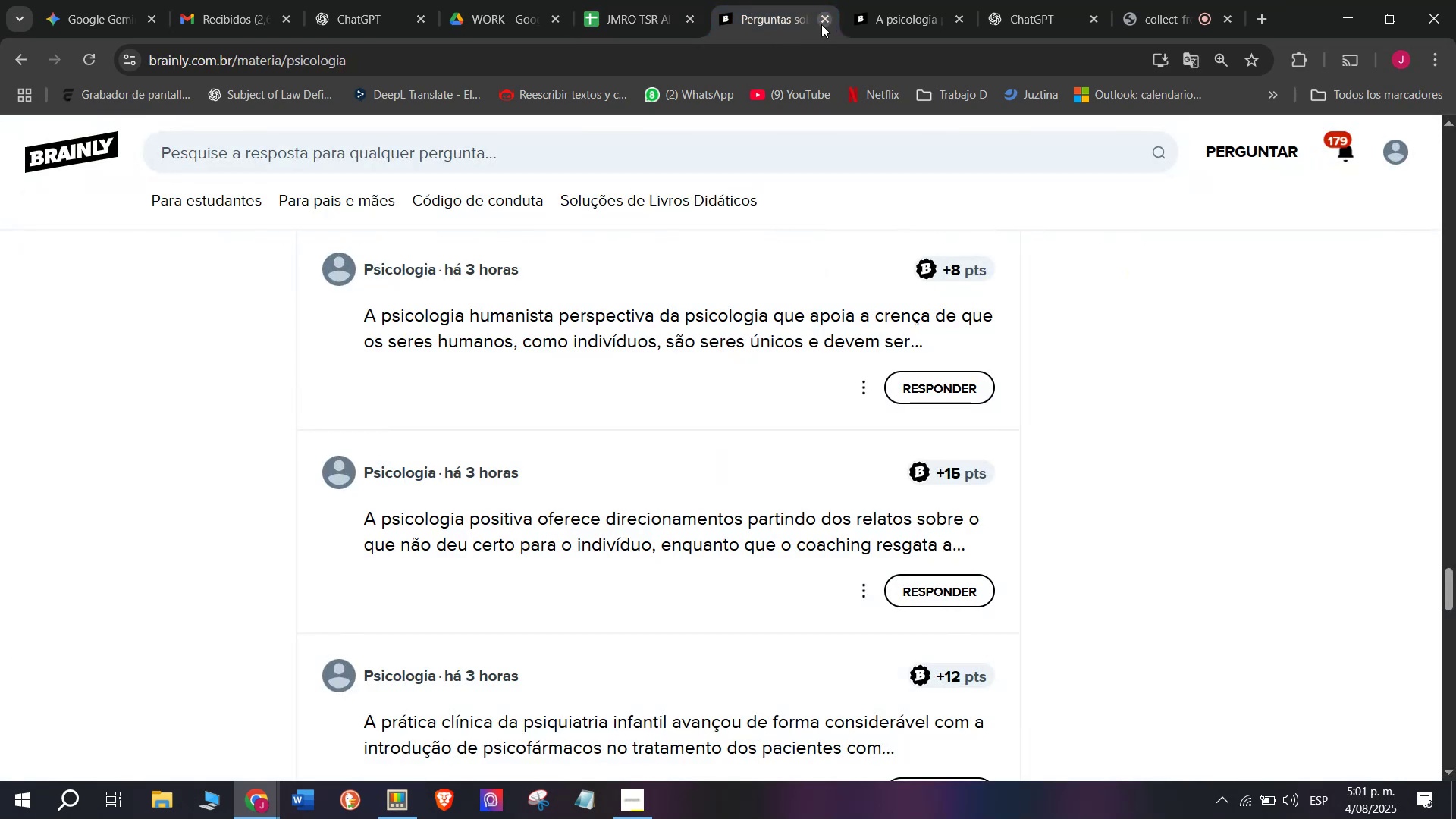 
left_click([779, 0])
 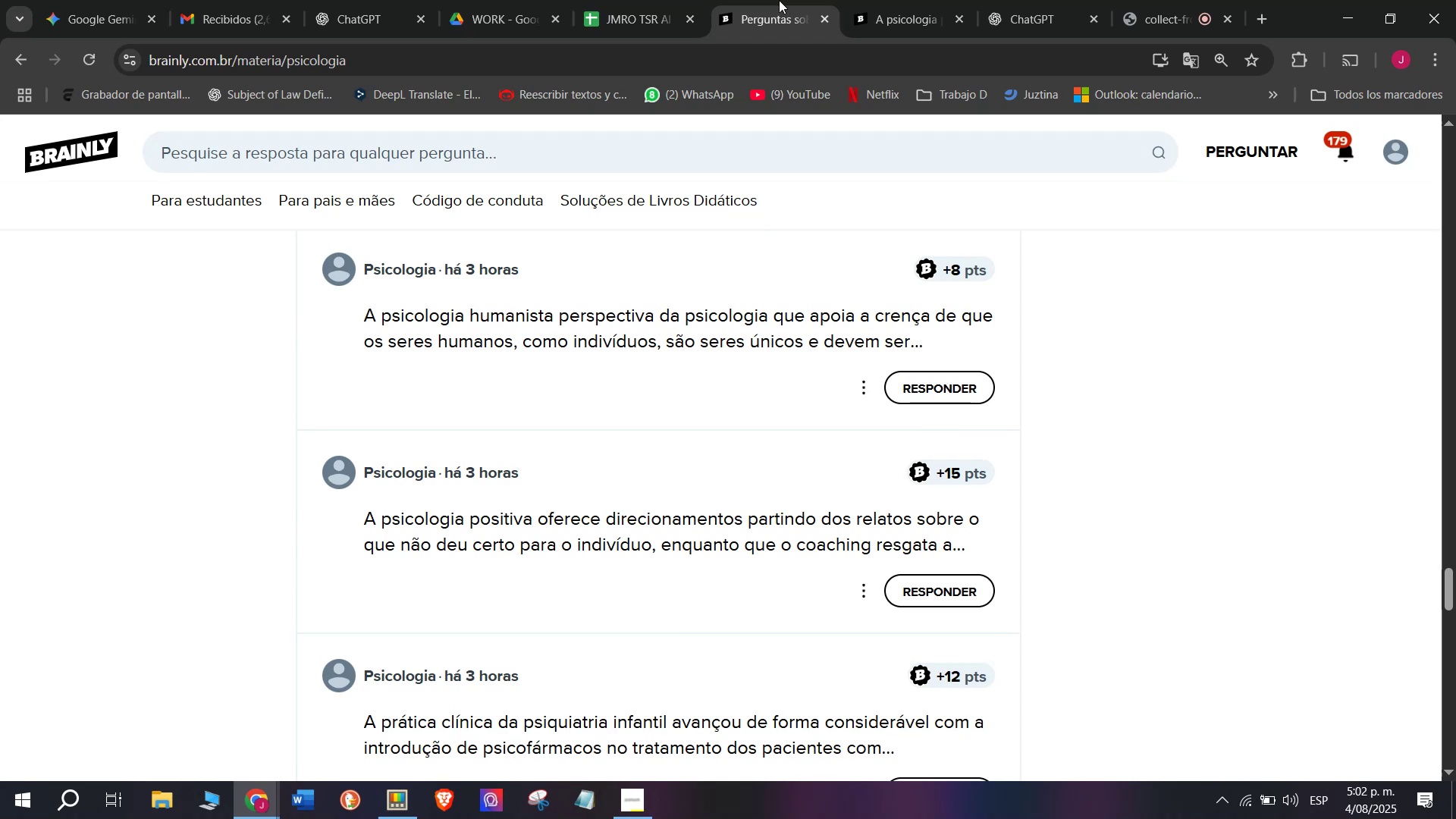 
left_click([779, 0])
 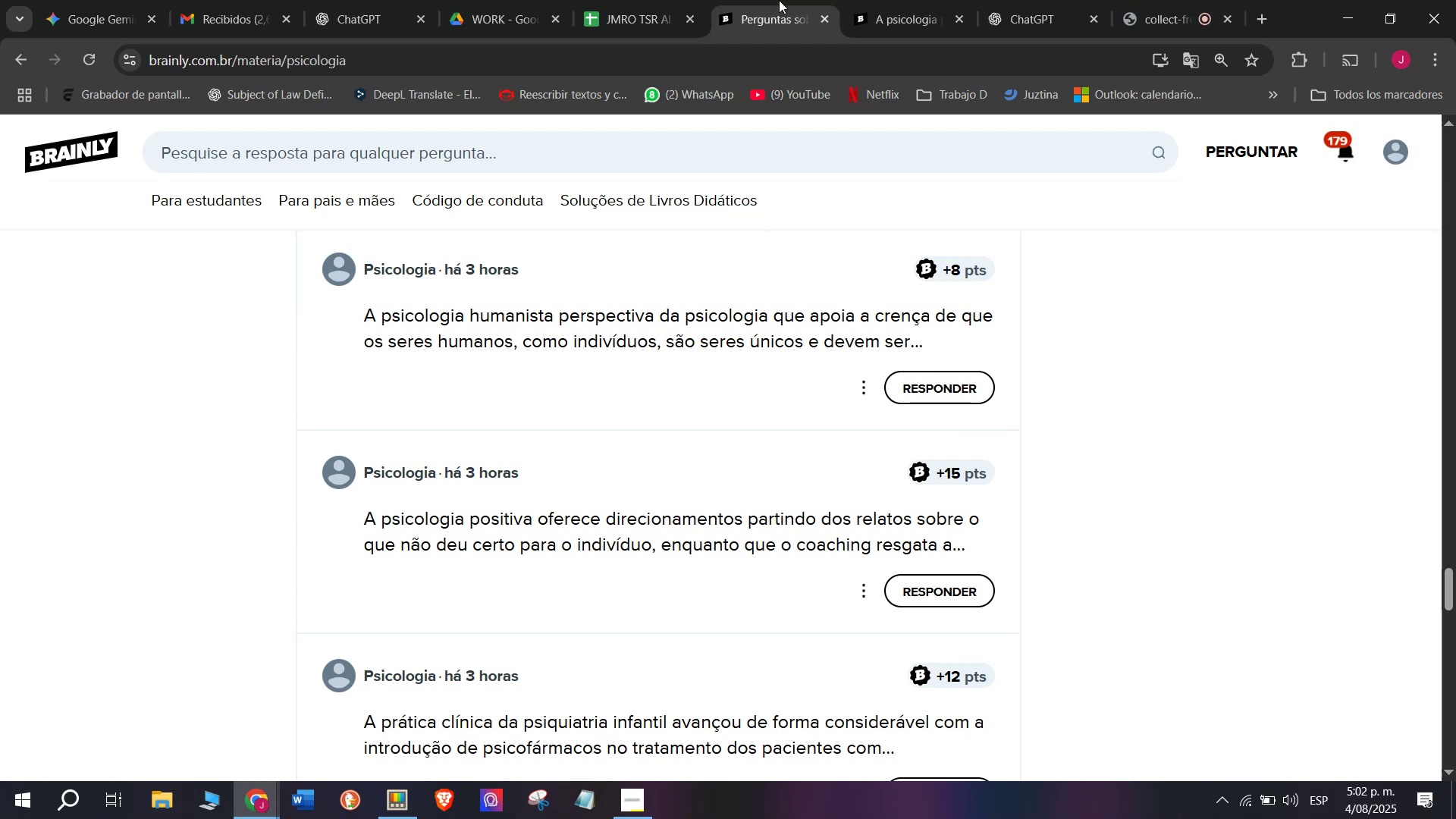 
left_click([924, 0])
 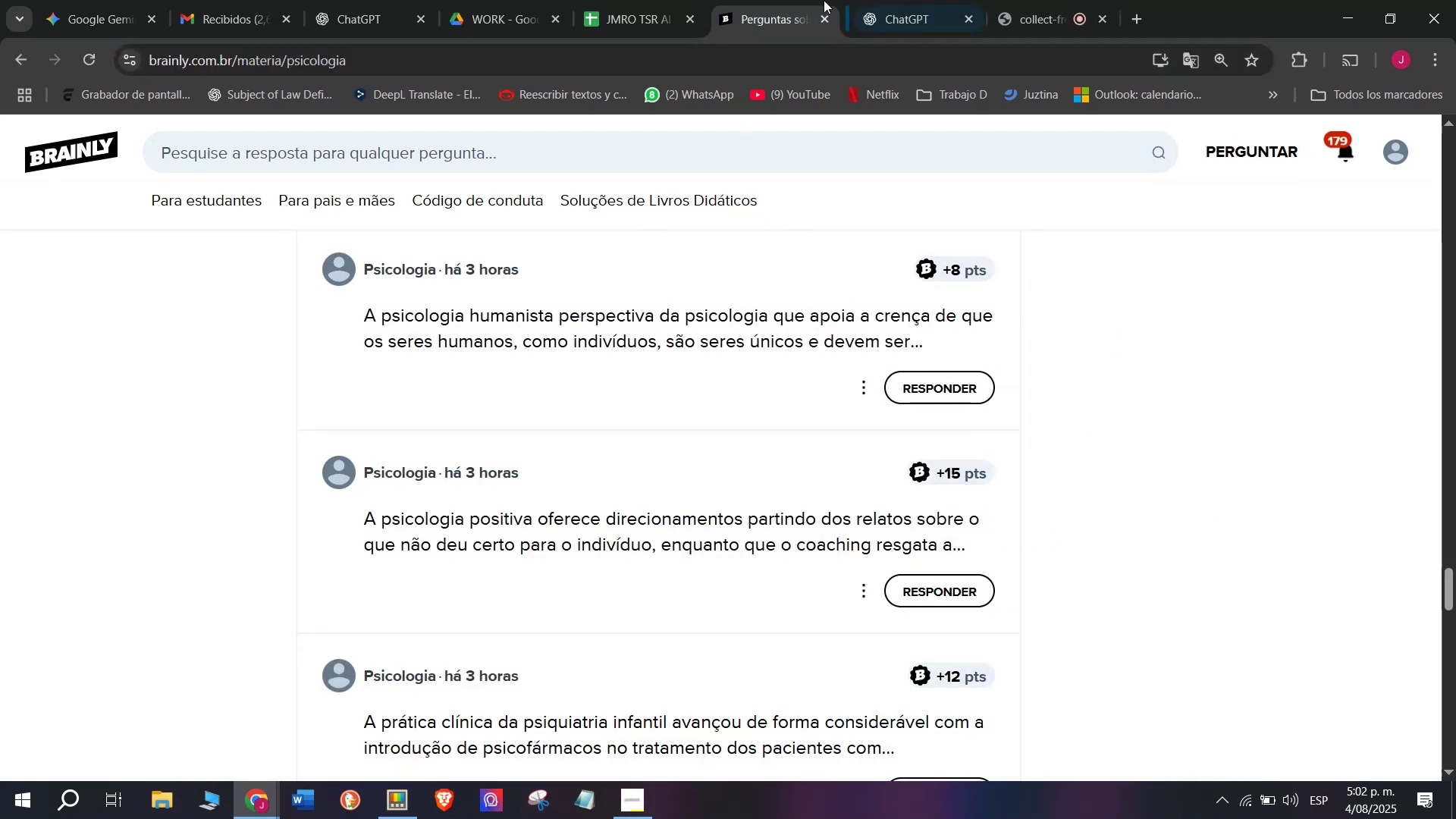 
double_click([745, 0])
 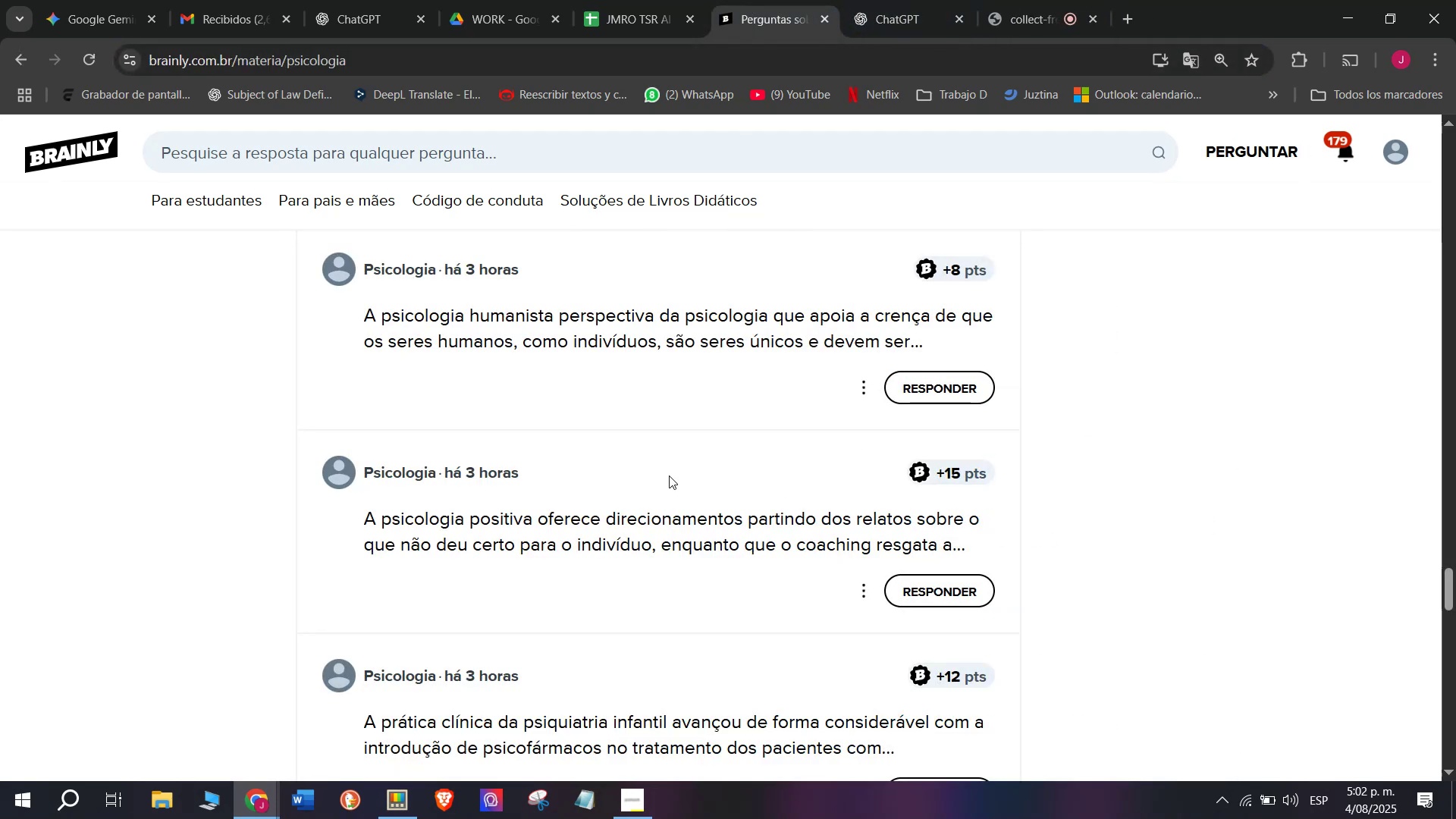 
scroll: coordinate [673, 475], scroll_direction: down, amount: 2.0
 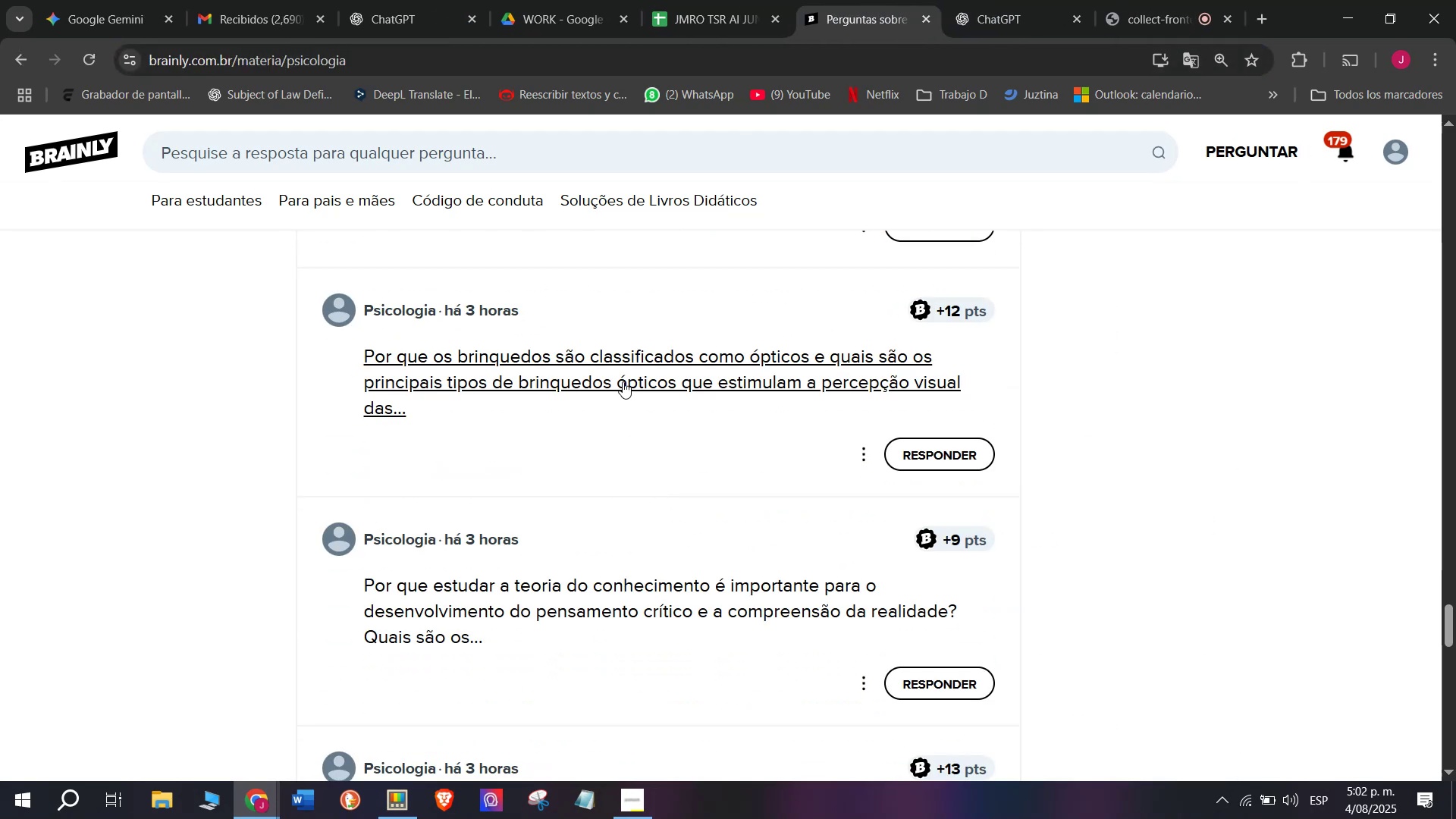 
right_click([624, 377])
 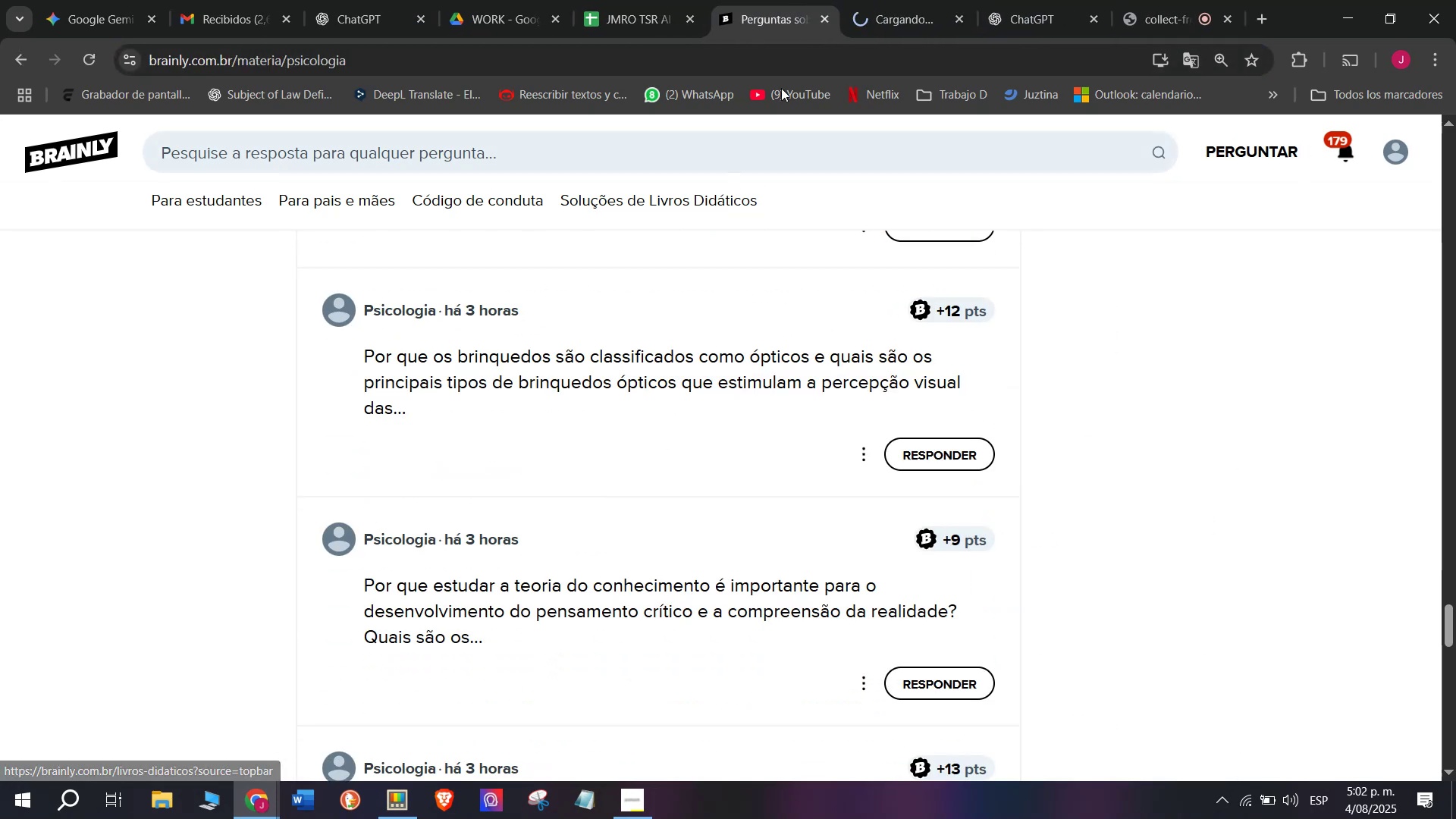 
left_click([868, 0])
 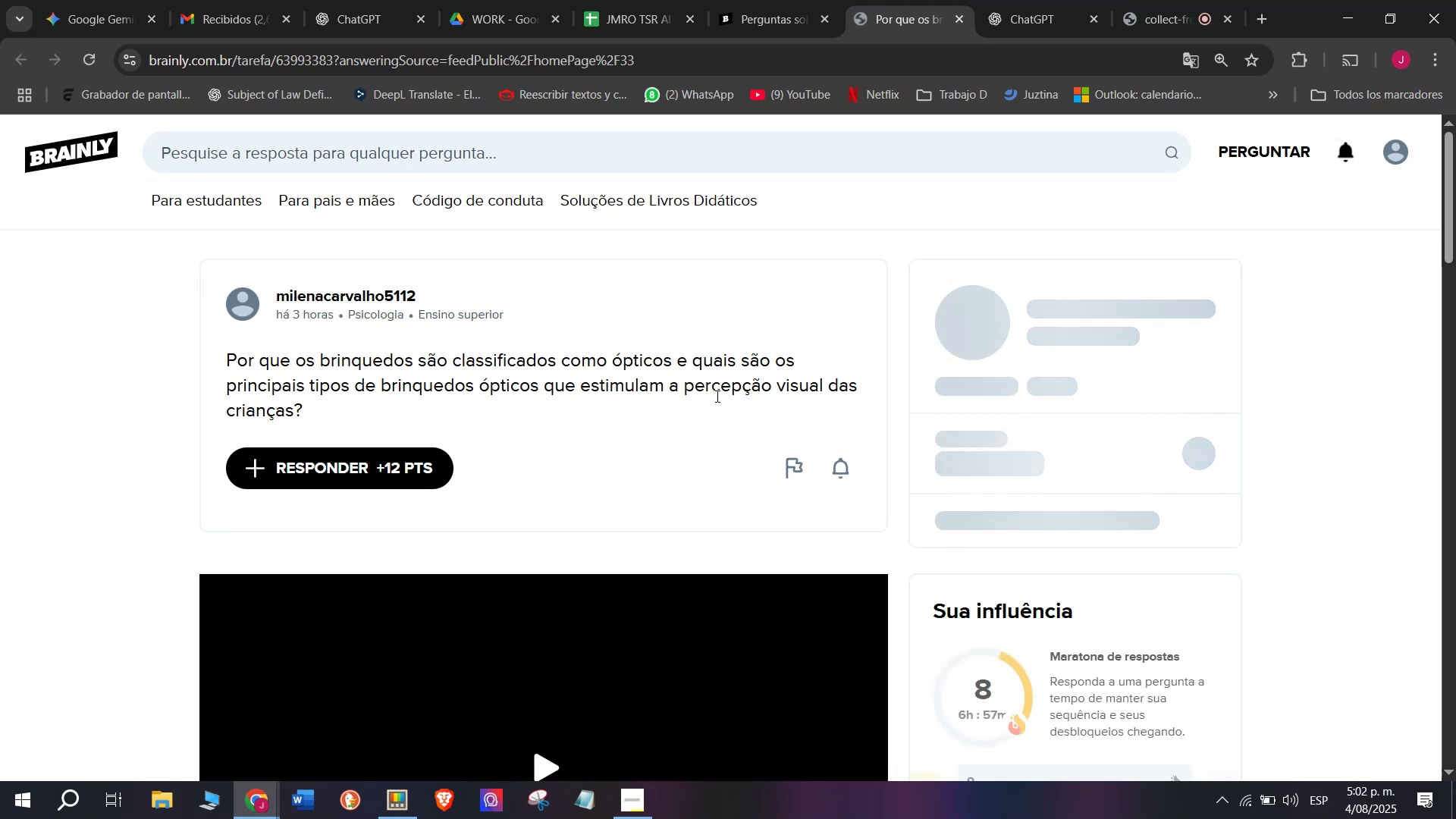 
left_click_drag(start_coordinate=[325, 423], to_coordinate=[209, 369])
 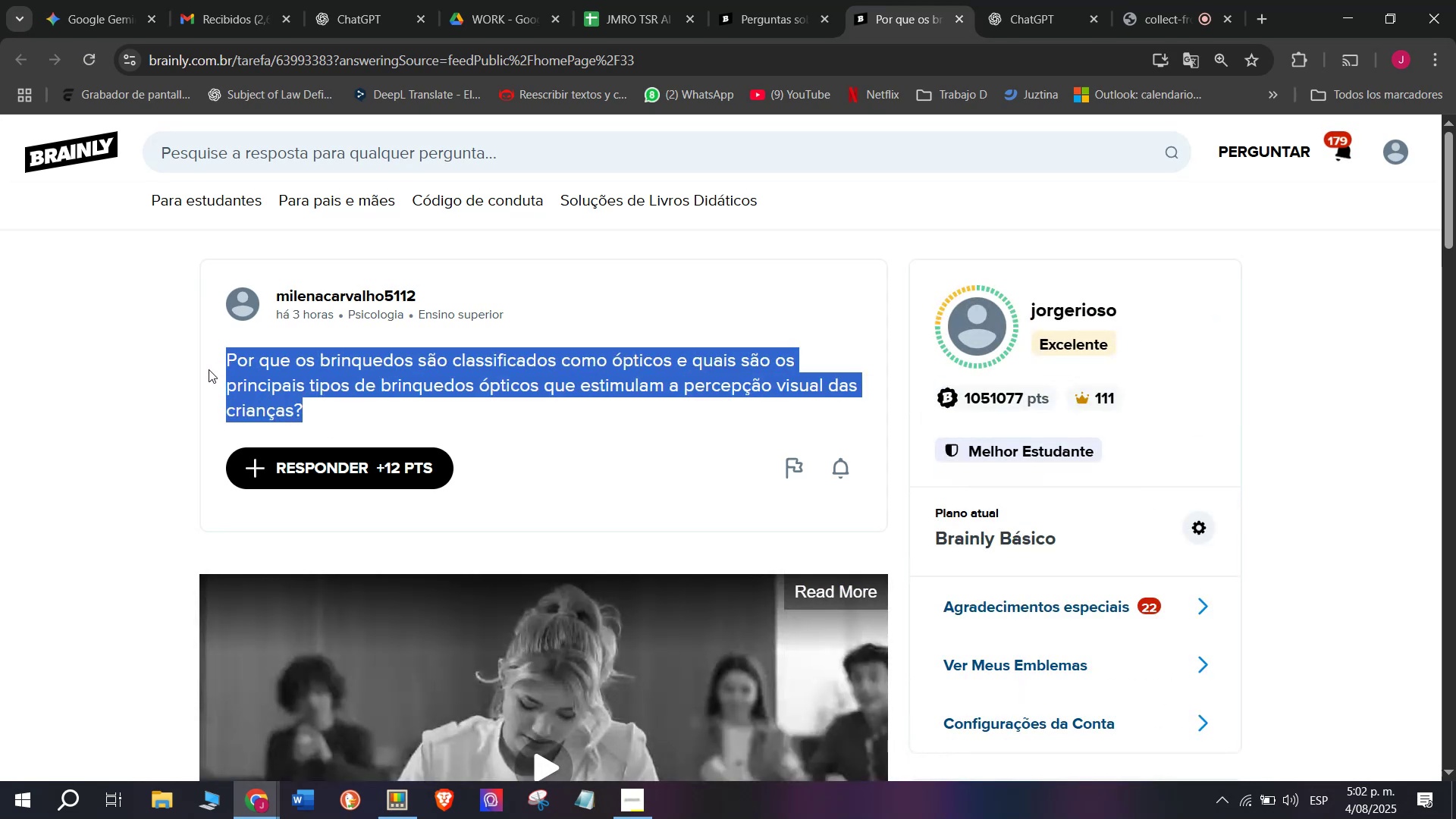 
key(Control+C)
 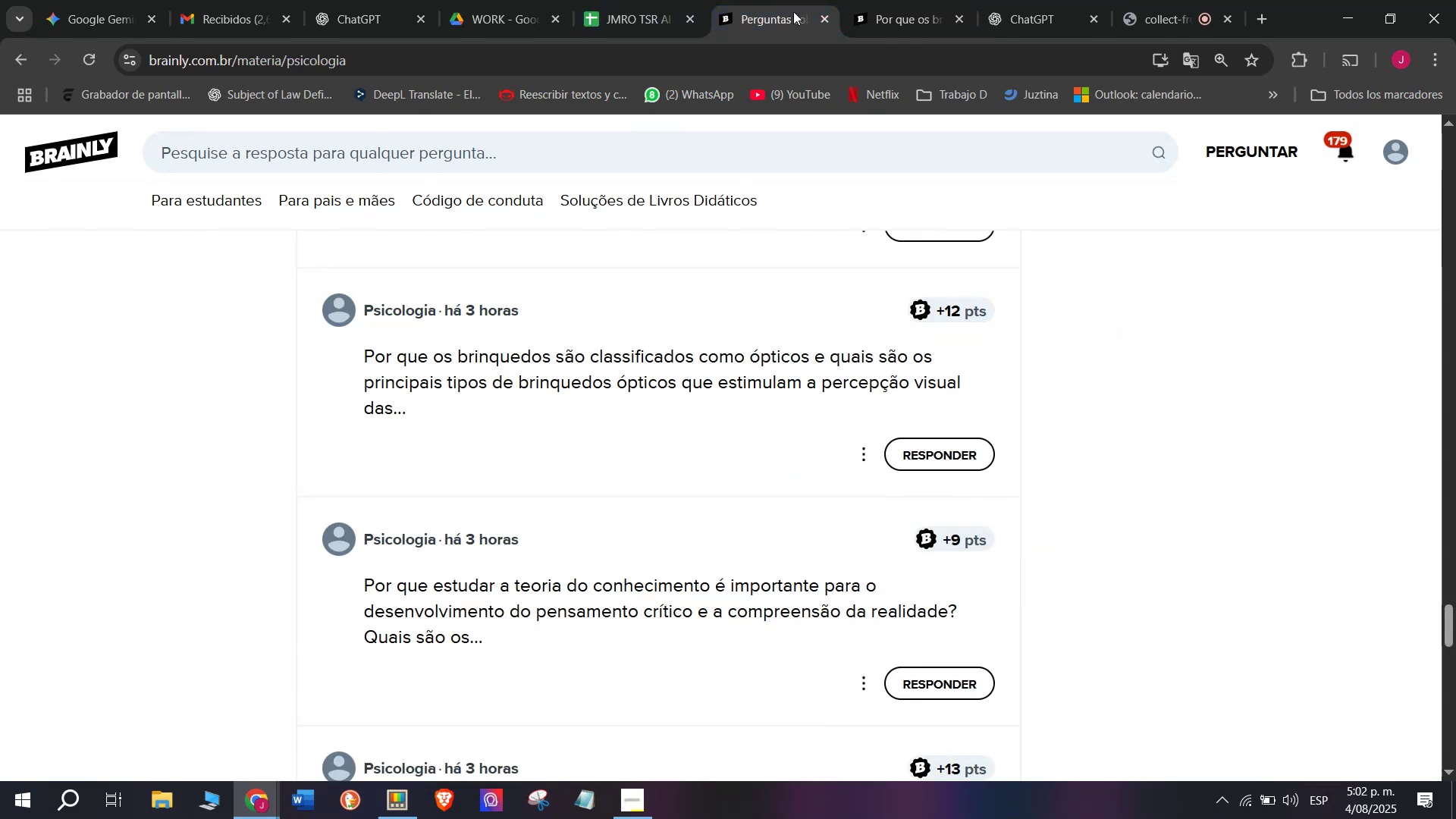 
left_click([579, 0])
 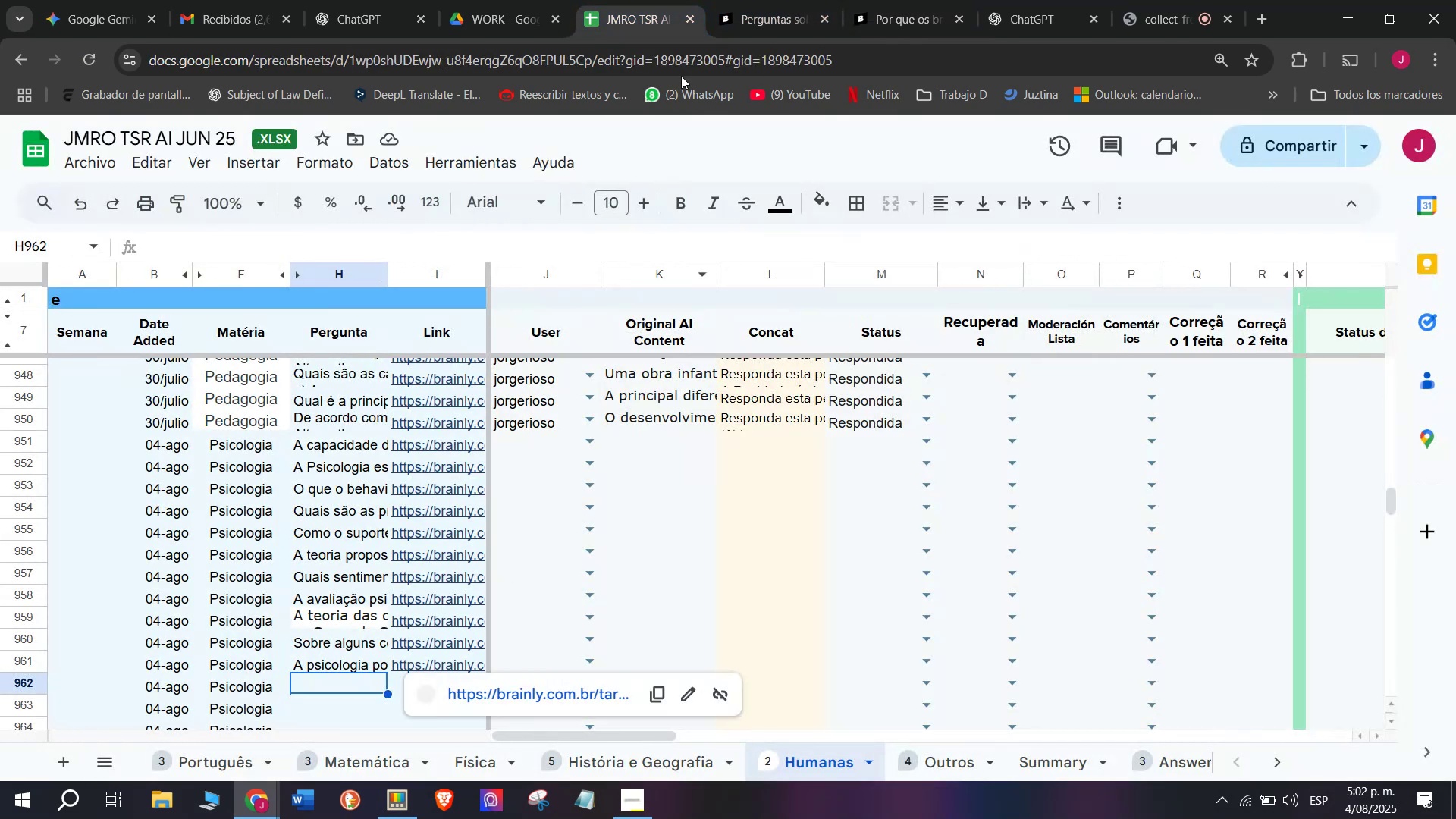 
left_click([899, 0])
 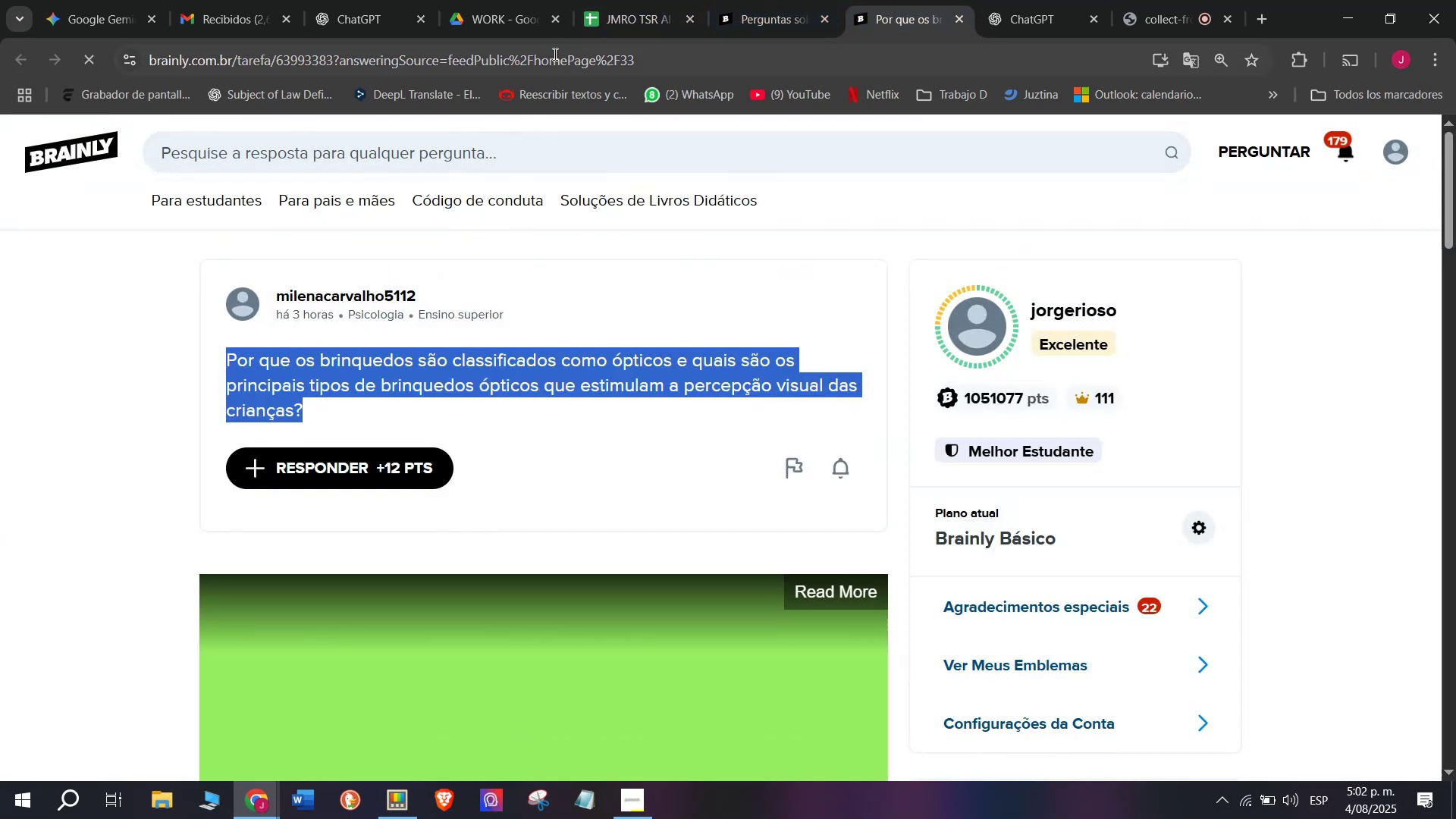 
double_click([554, 54])
 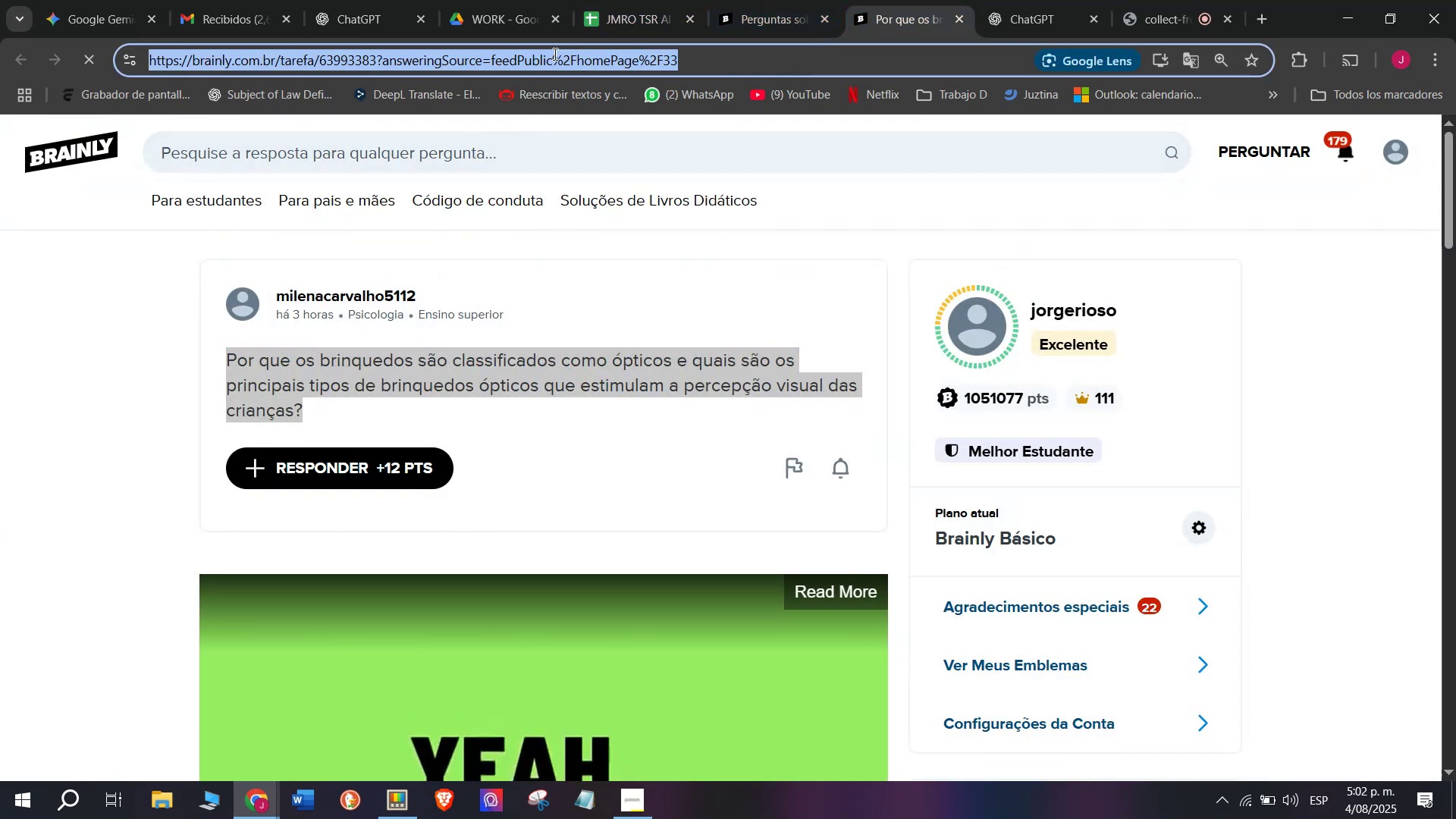 
triple_click([554, 54])
 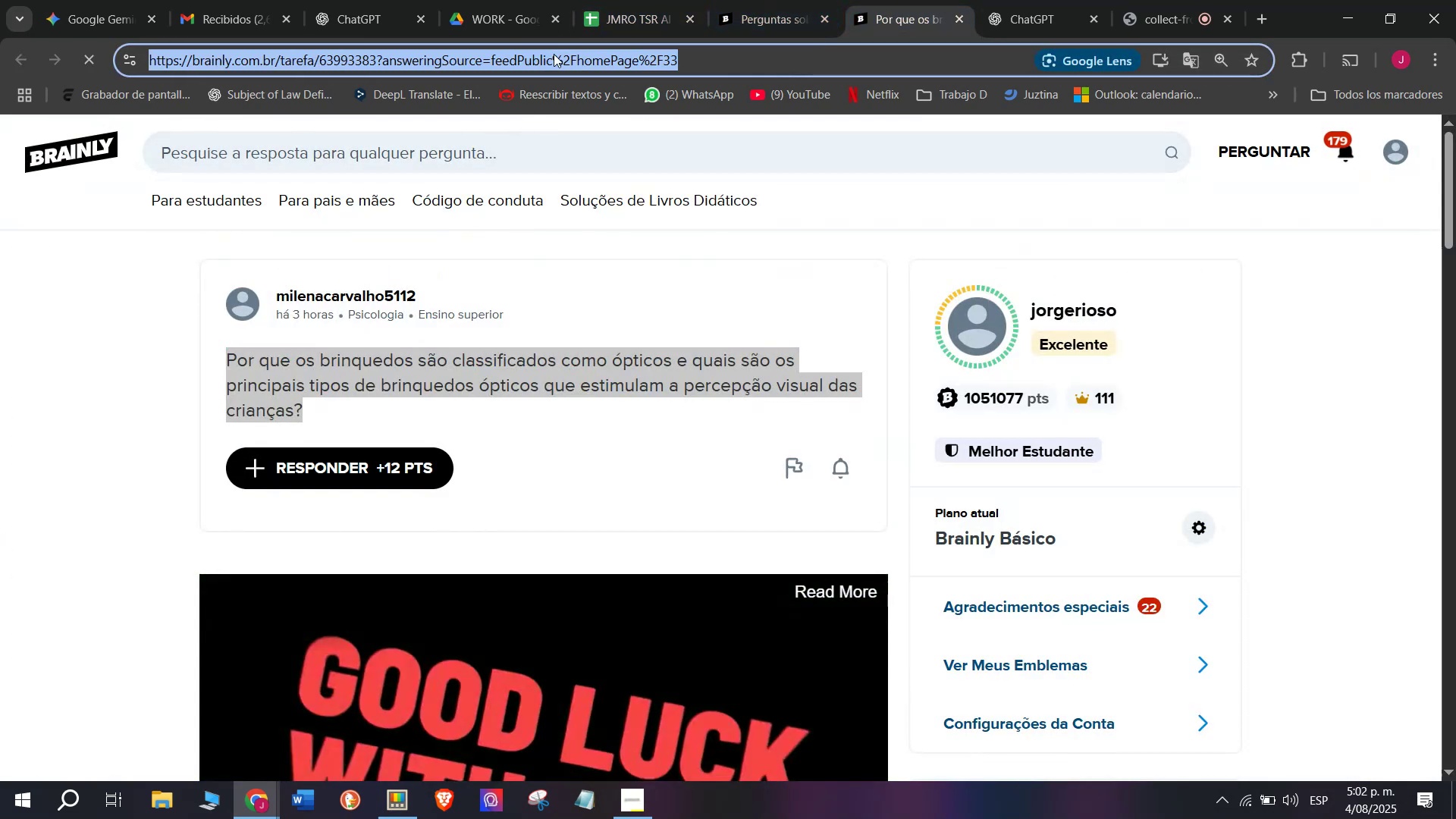 
key(Control+C)
 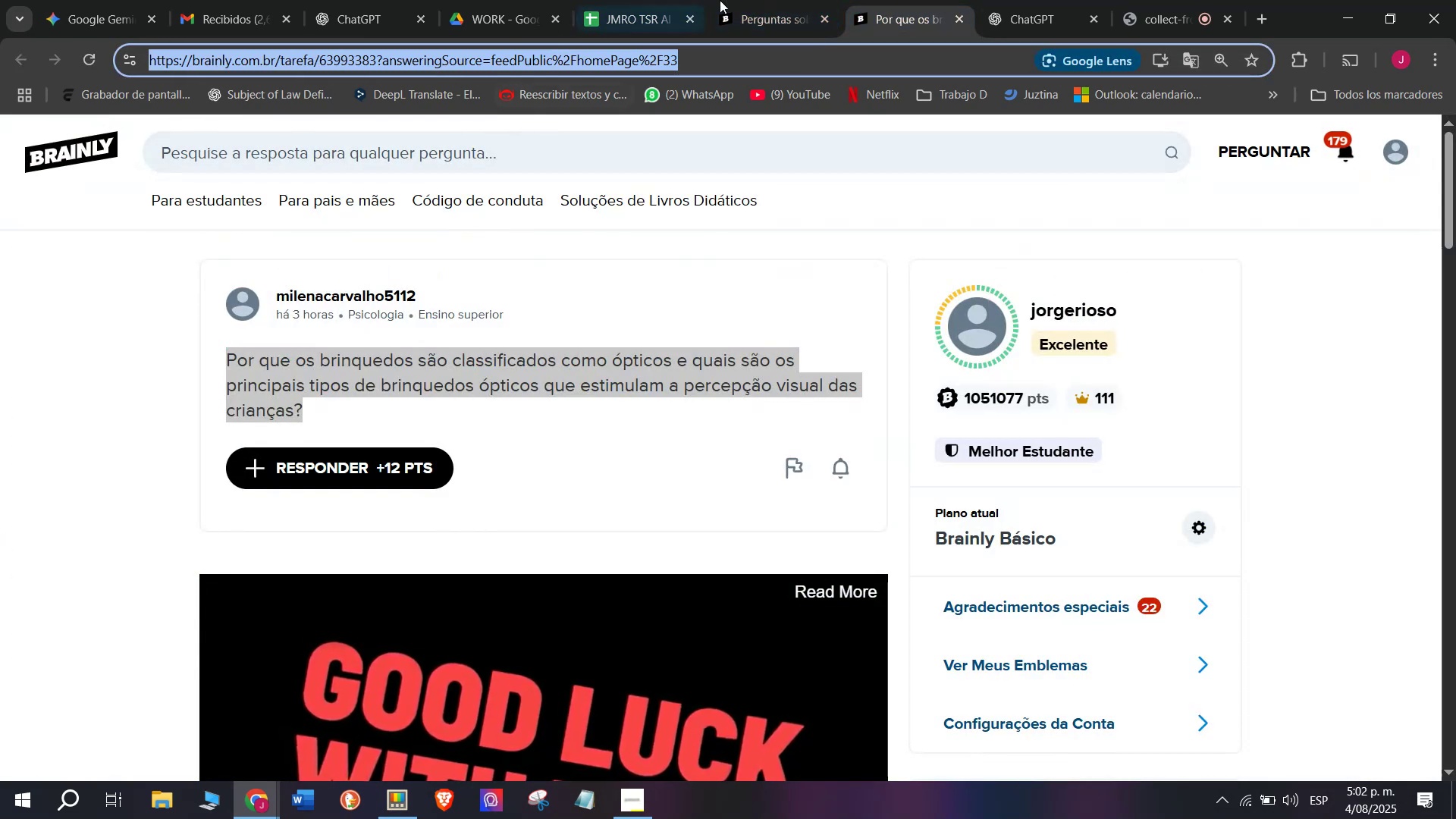 
left_click([741, 0])
 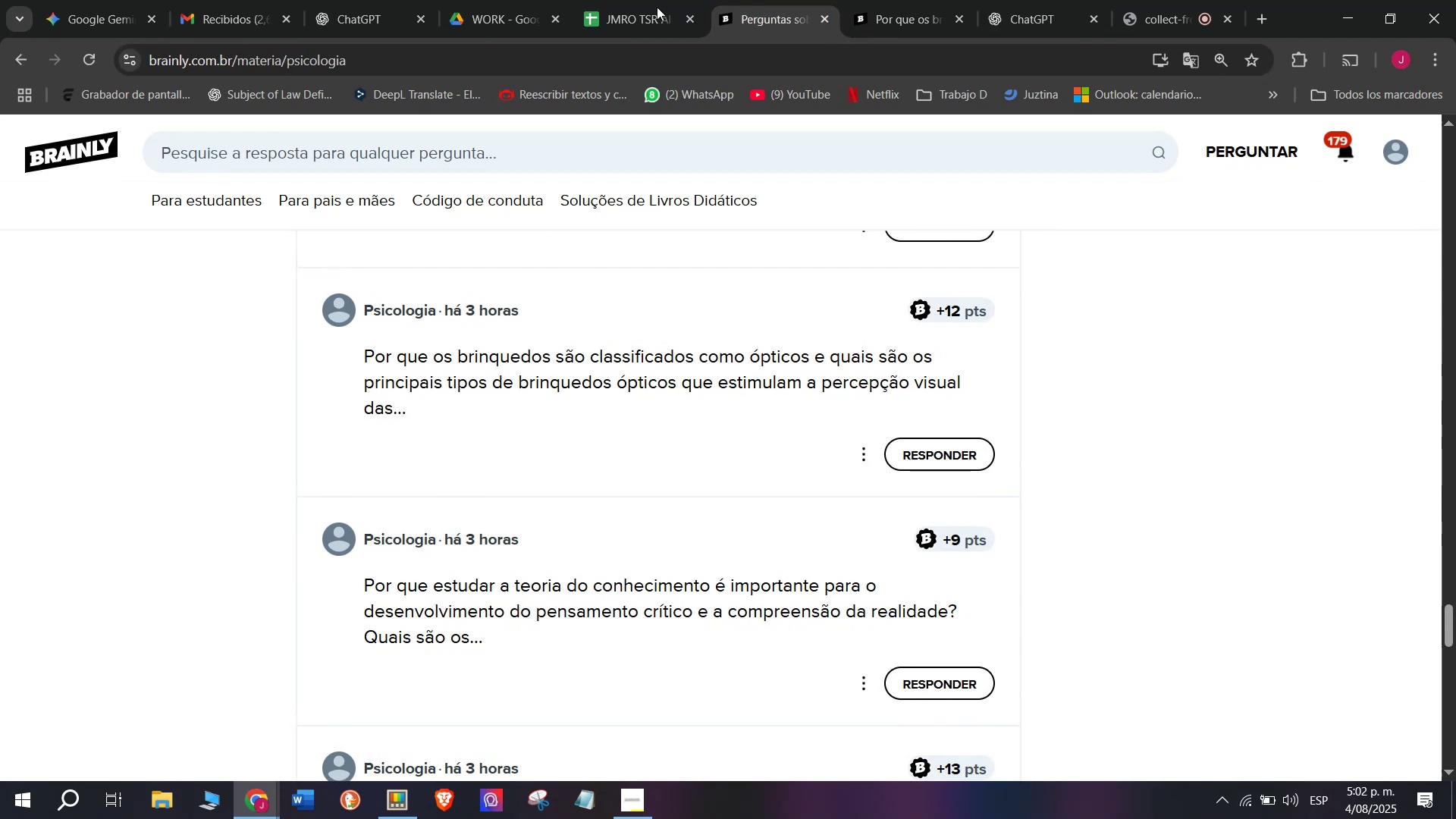 
left_click([653, 0])
 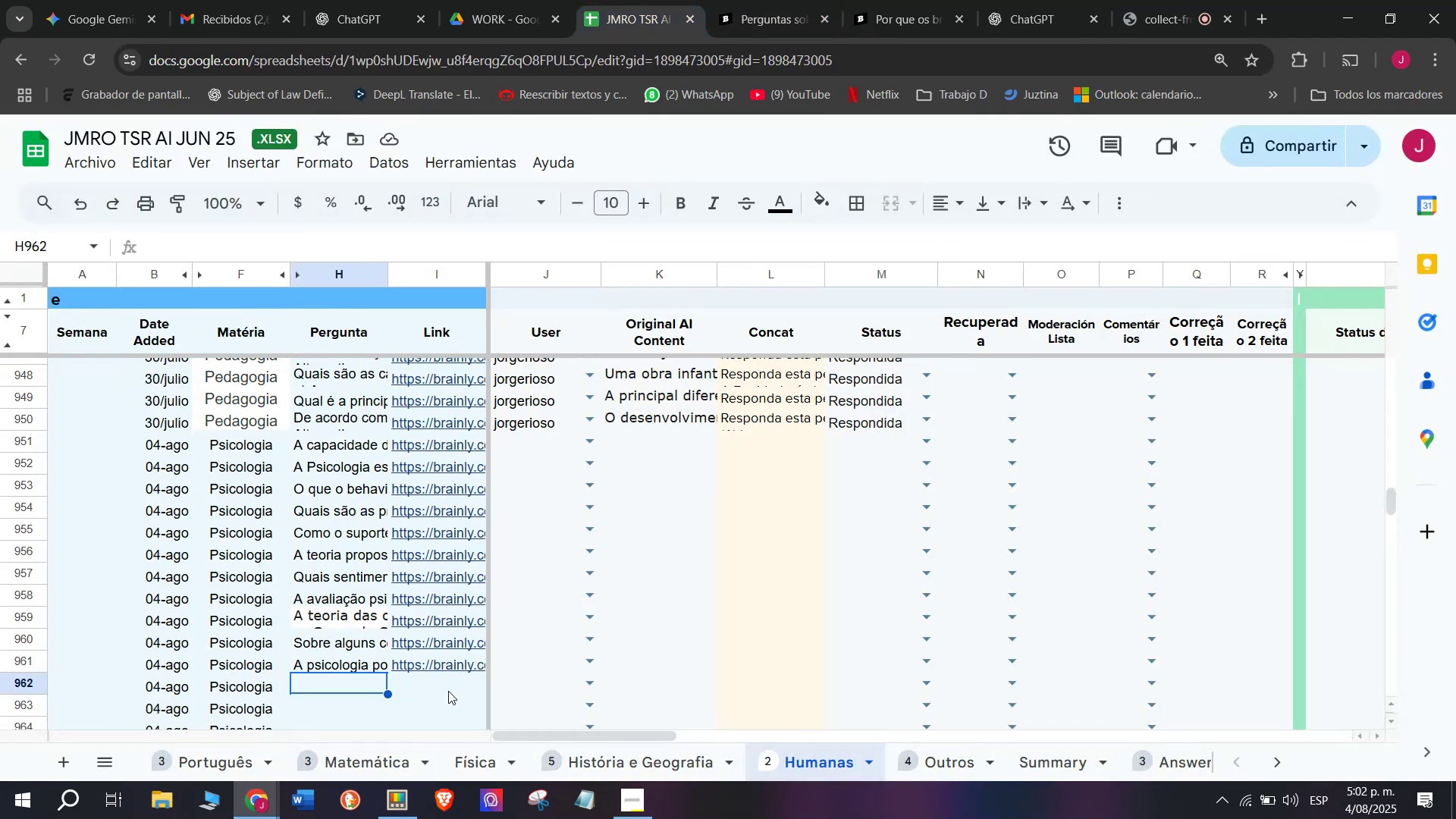 
double_click([448, 689])
 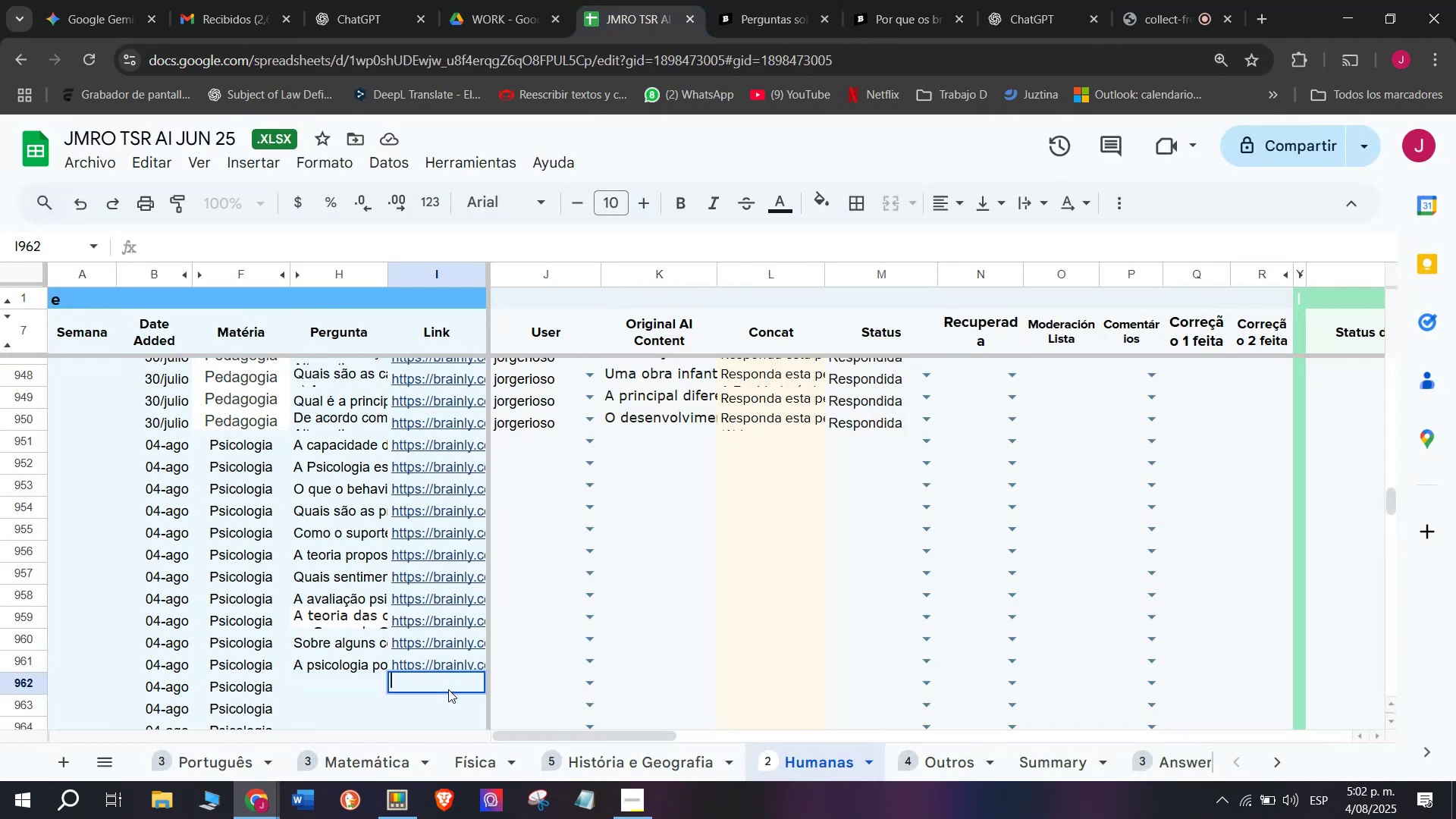 
key(Control+V)
 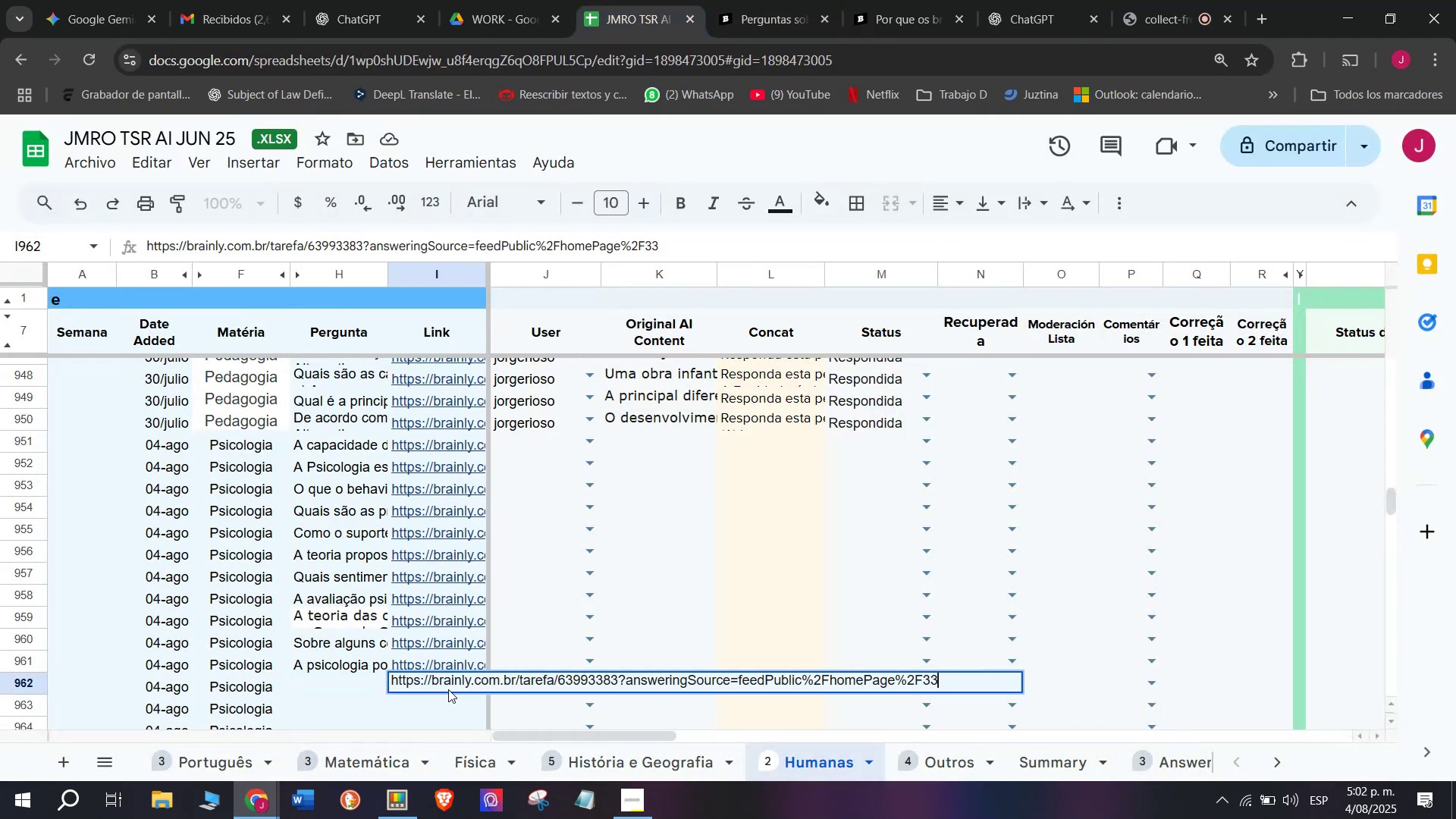 
key(Enter)
 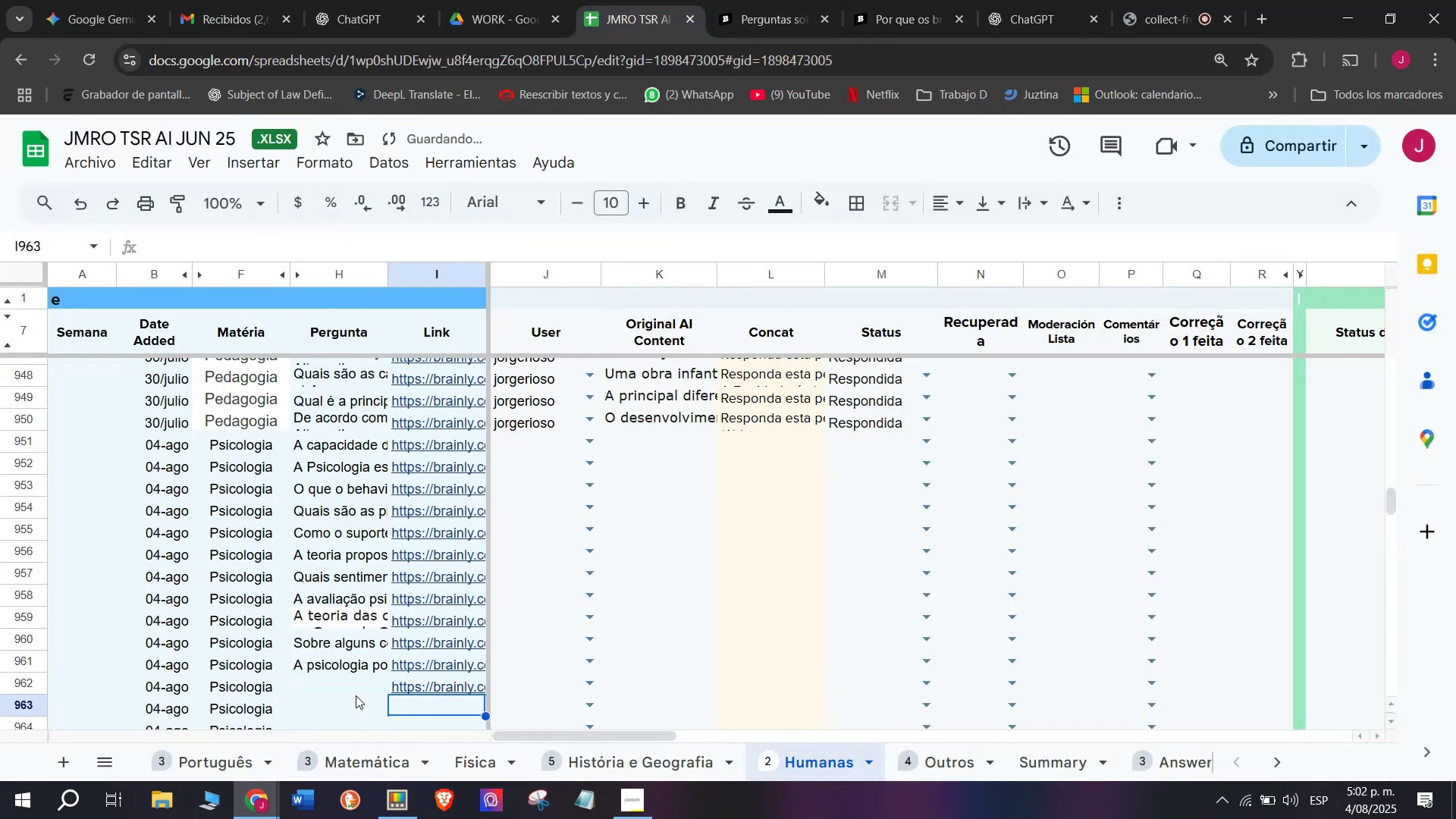 
double_click([356, 694])
 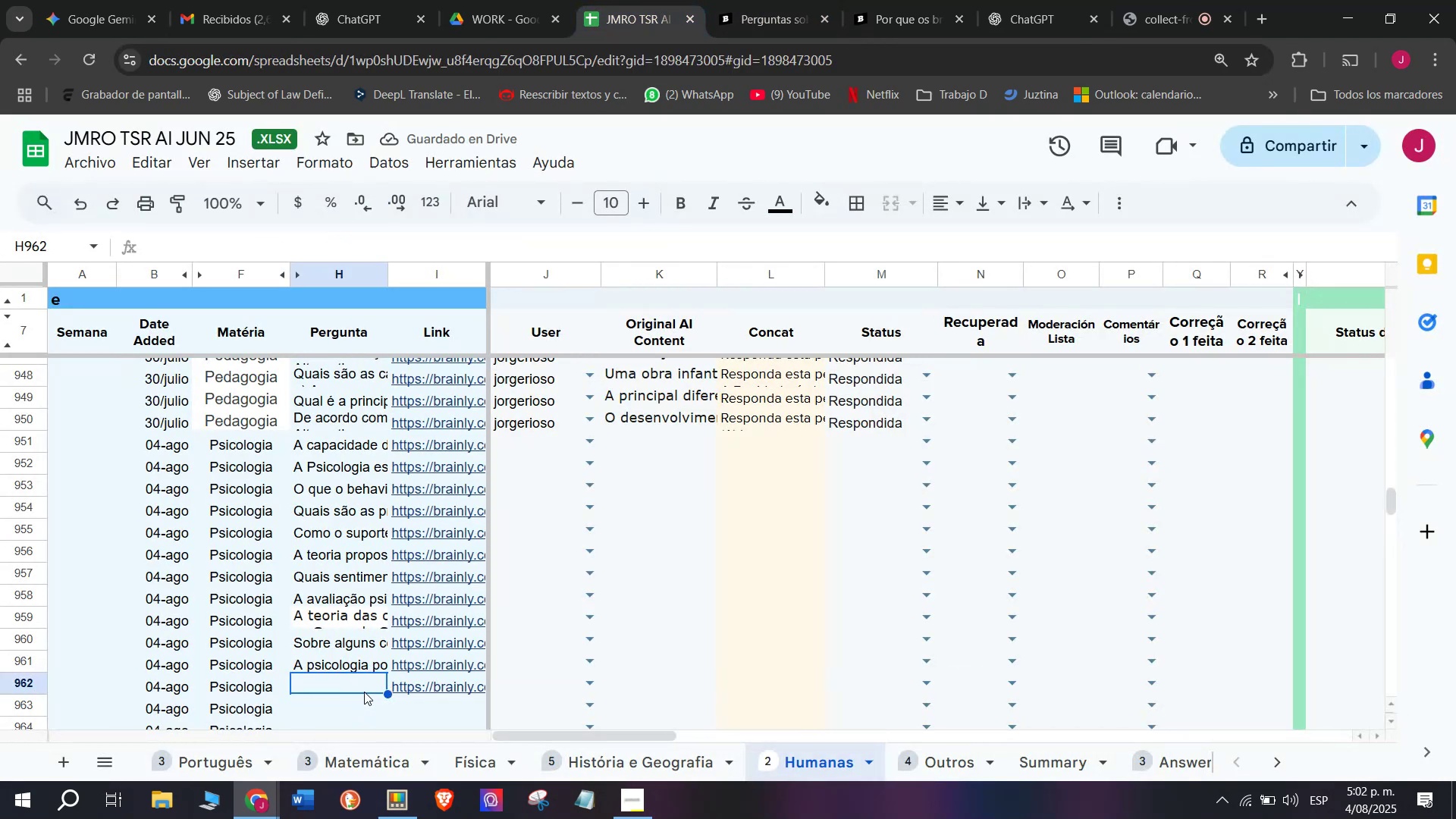 
double_click([366, 691])
 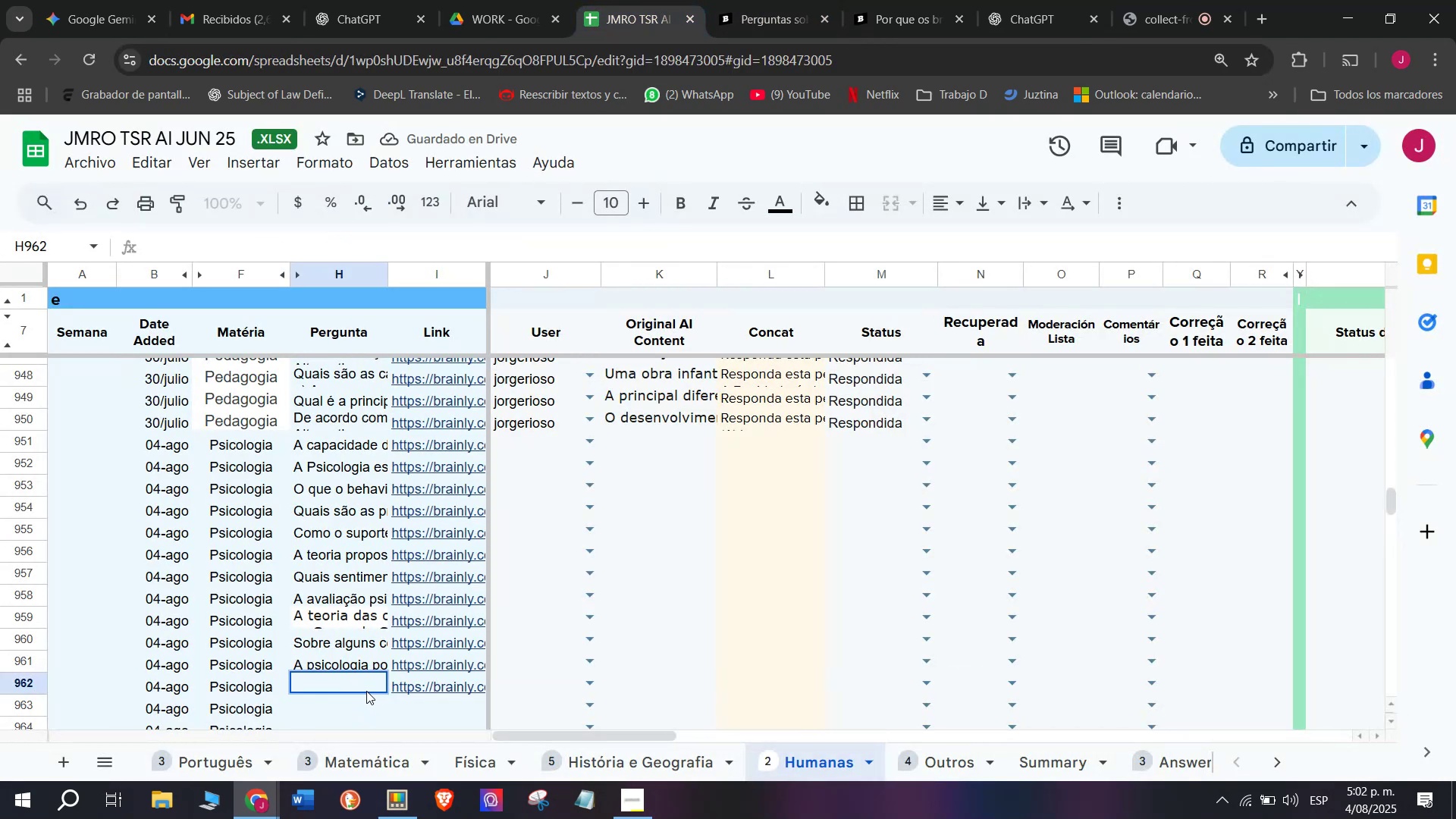 
key(Meta+V)
 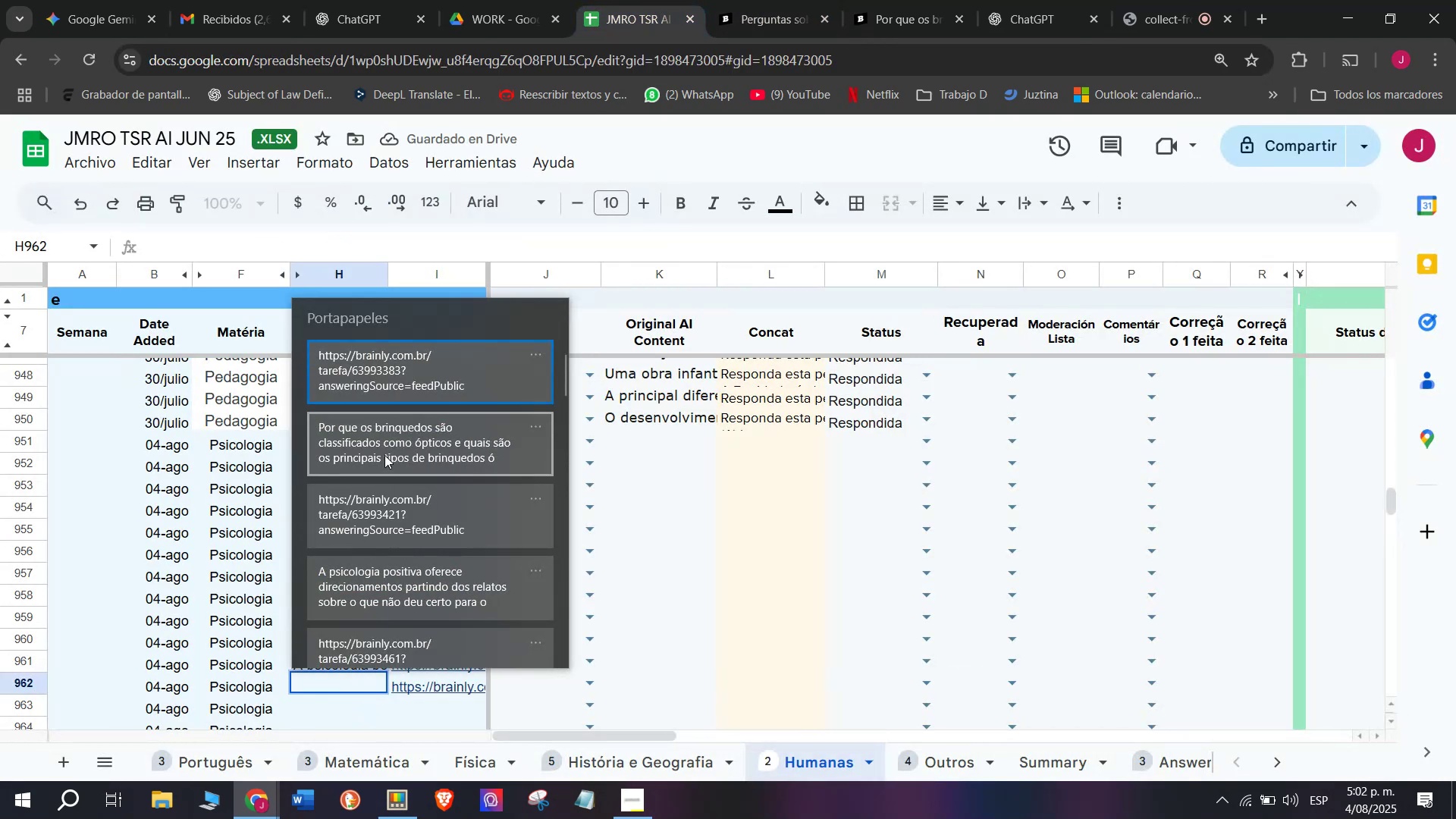 
left_click([384, 453])
 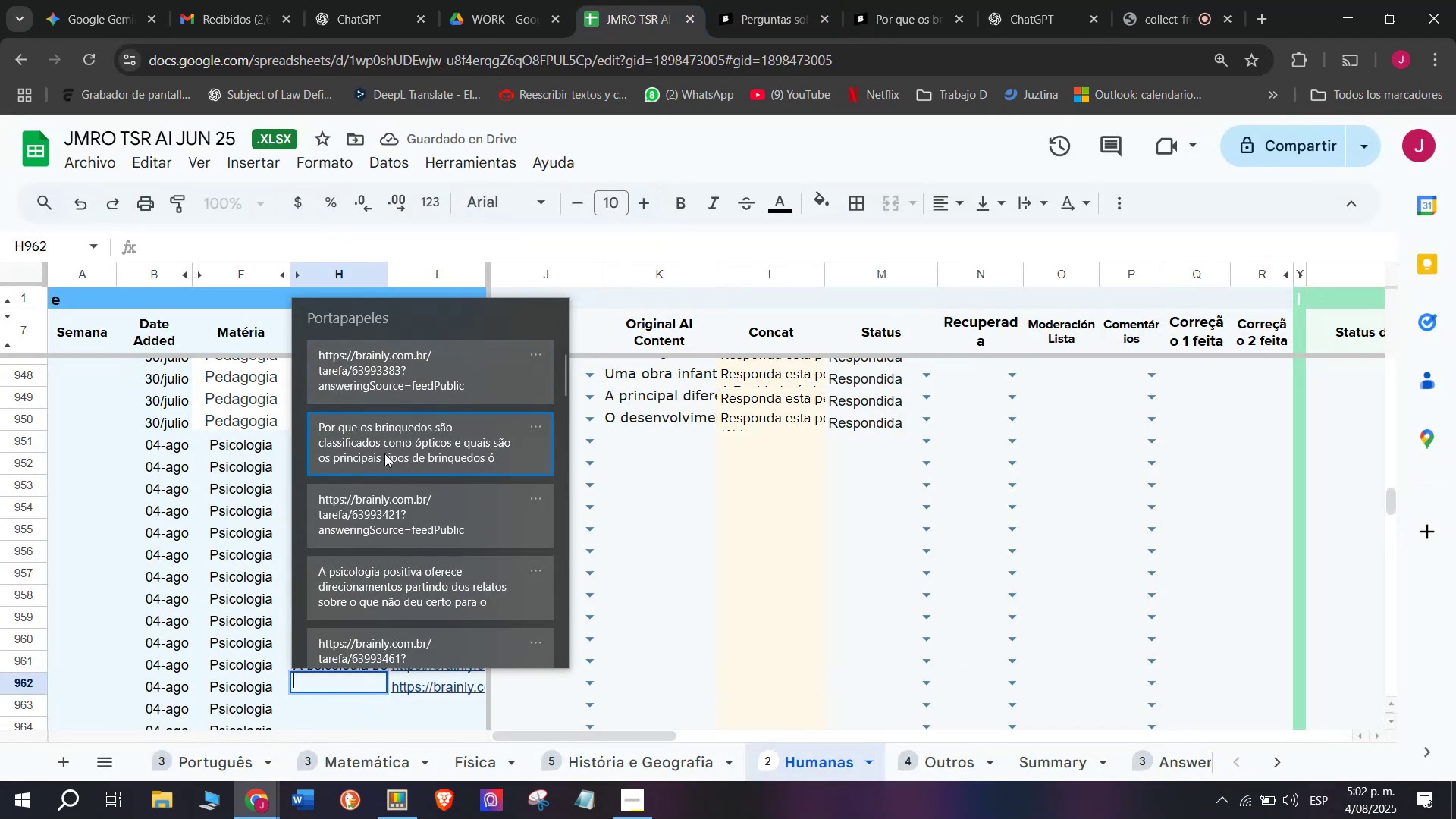 
key(Control+ControlLeft)
 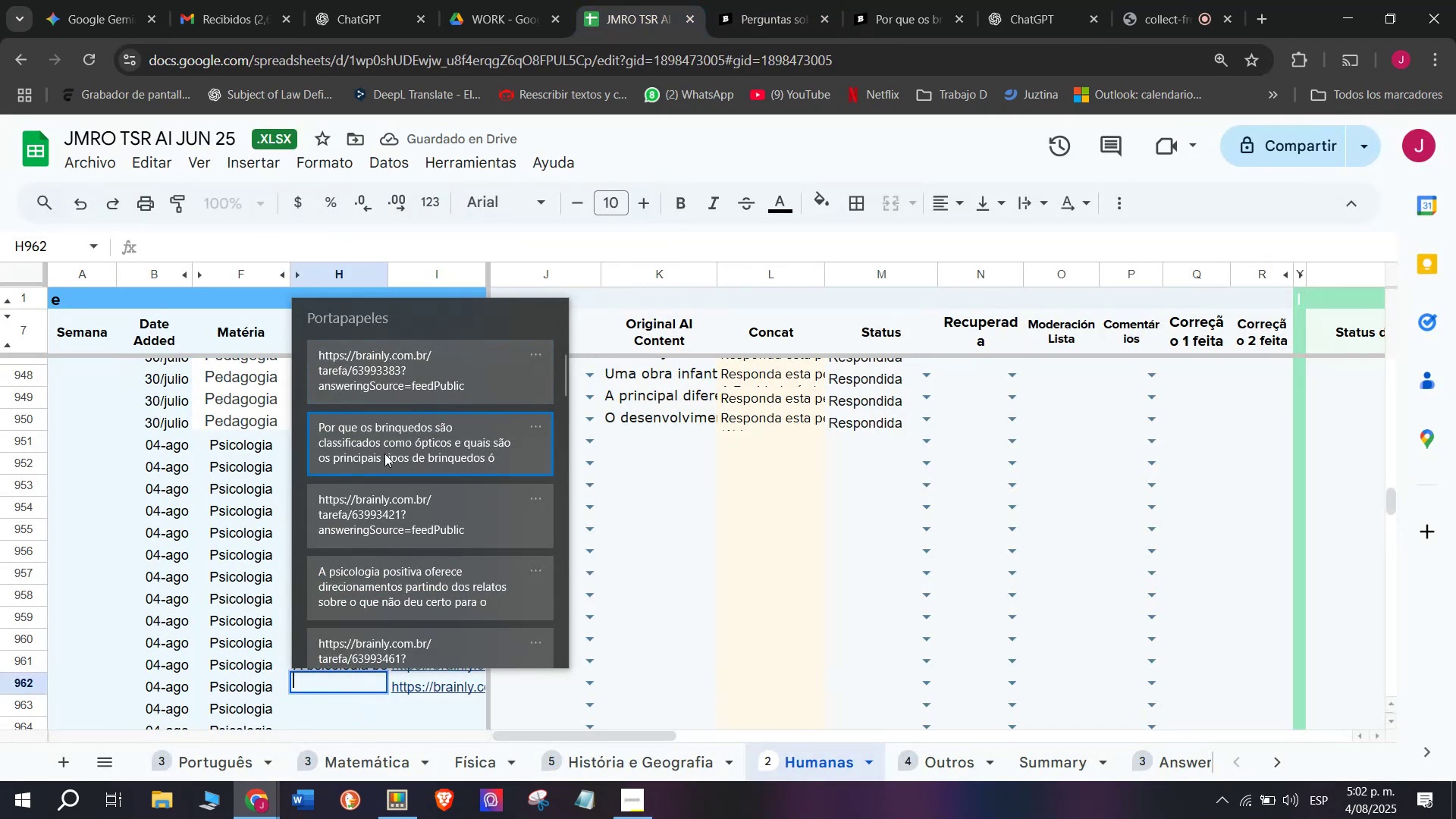 
key(Control+V)
 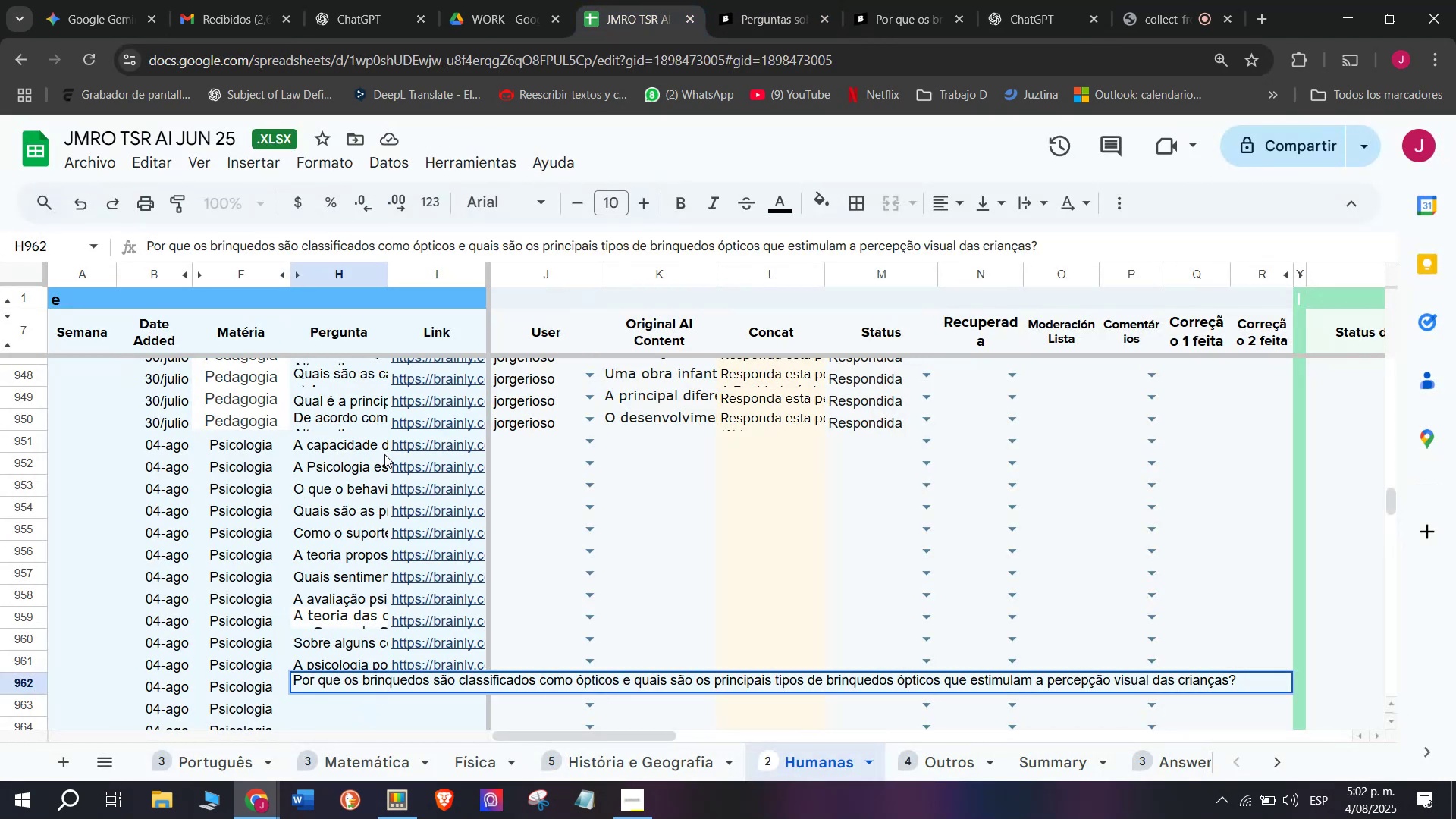 
key(Enter)
 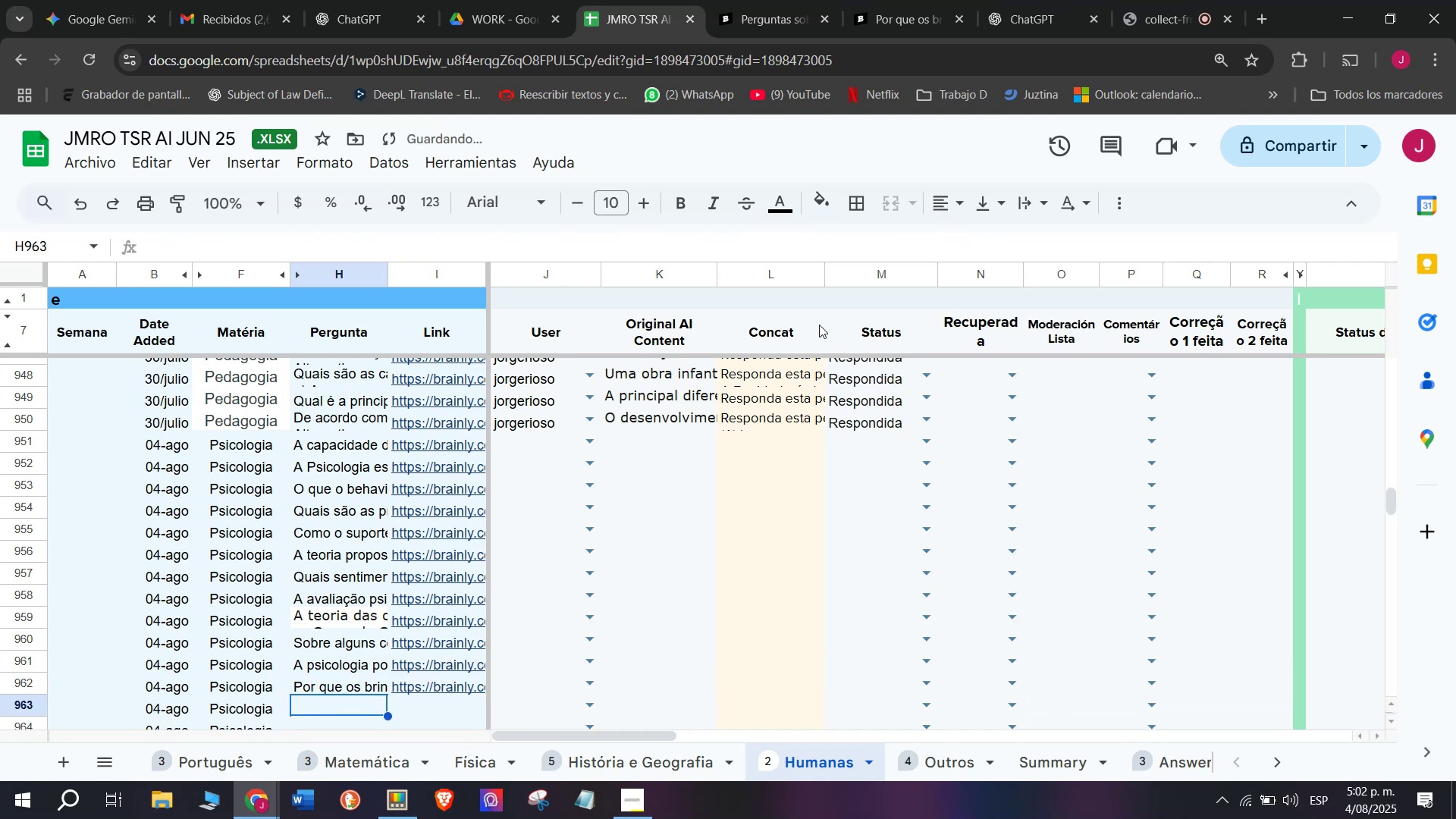 
left_click([902, 0])
 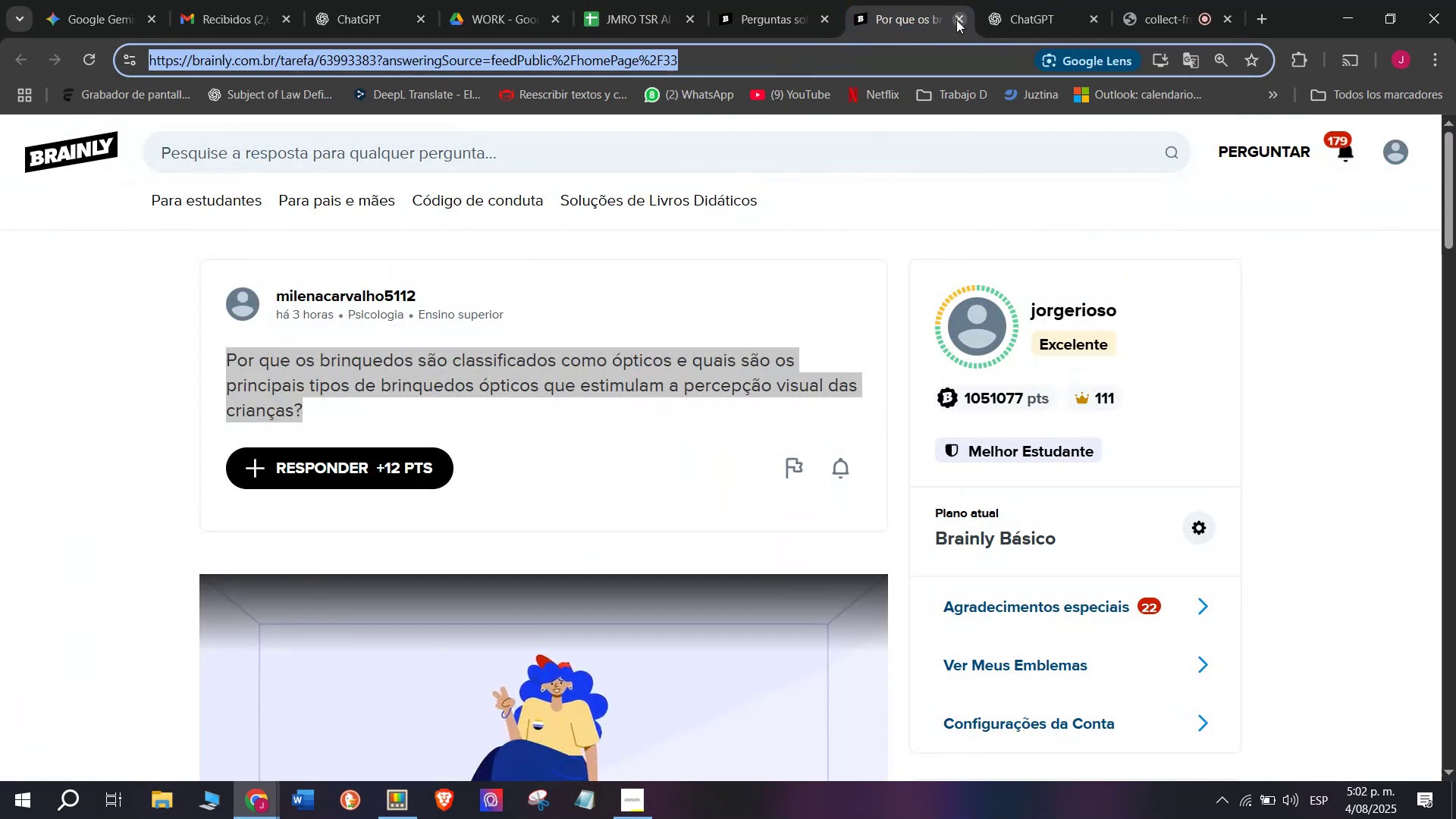 
wait(5.53)
 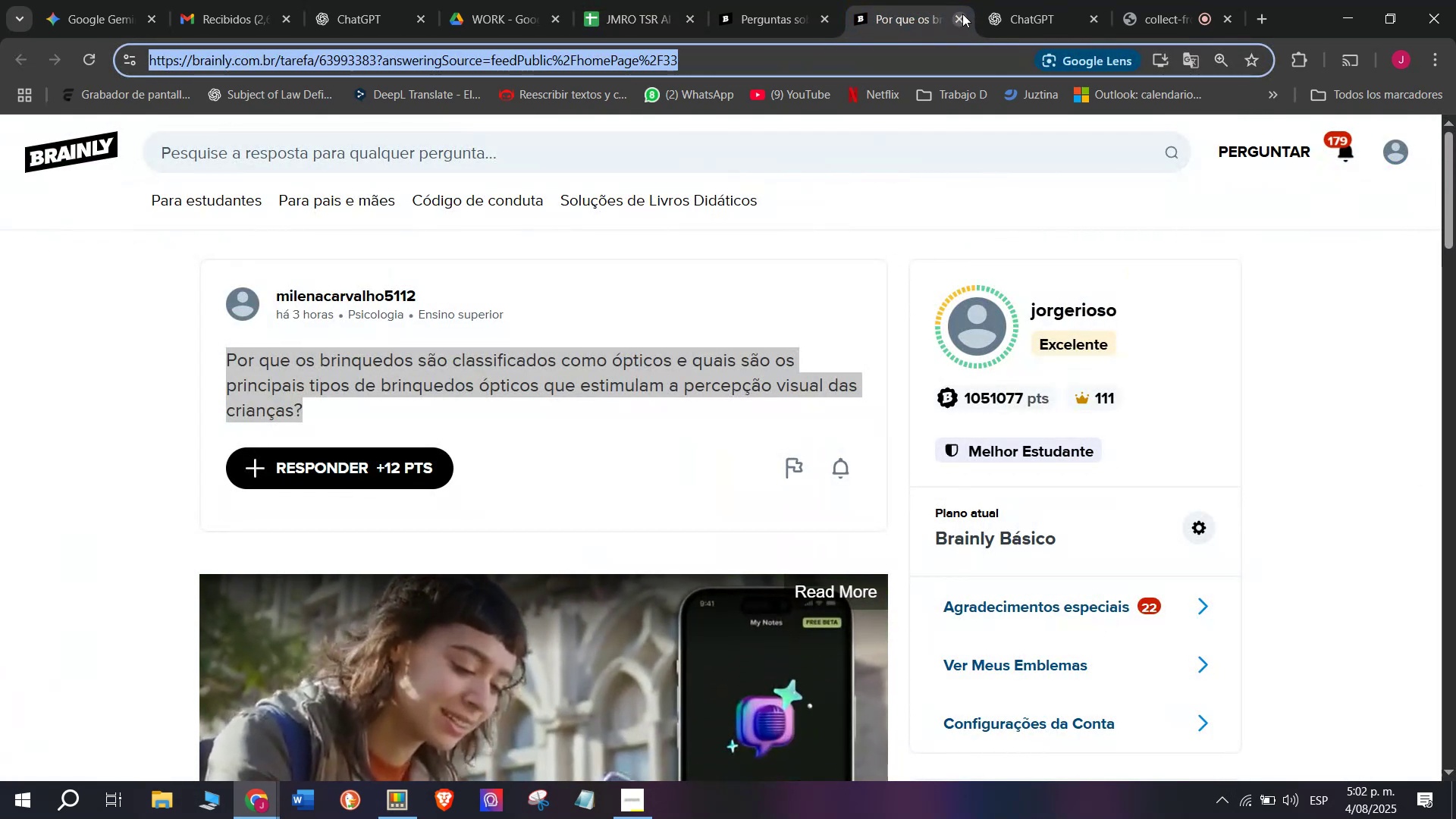 
left_click([902, 0])
 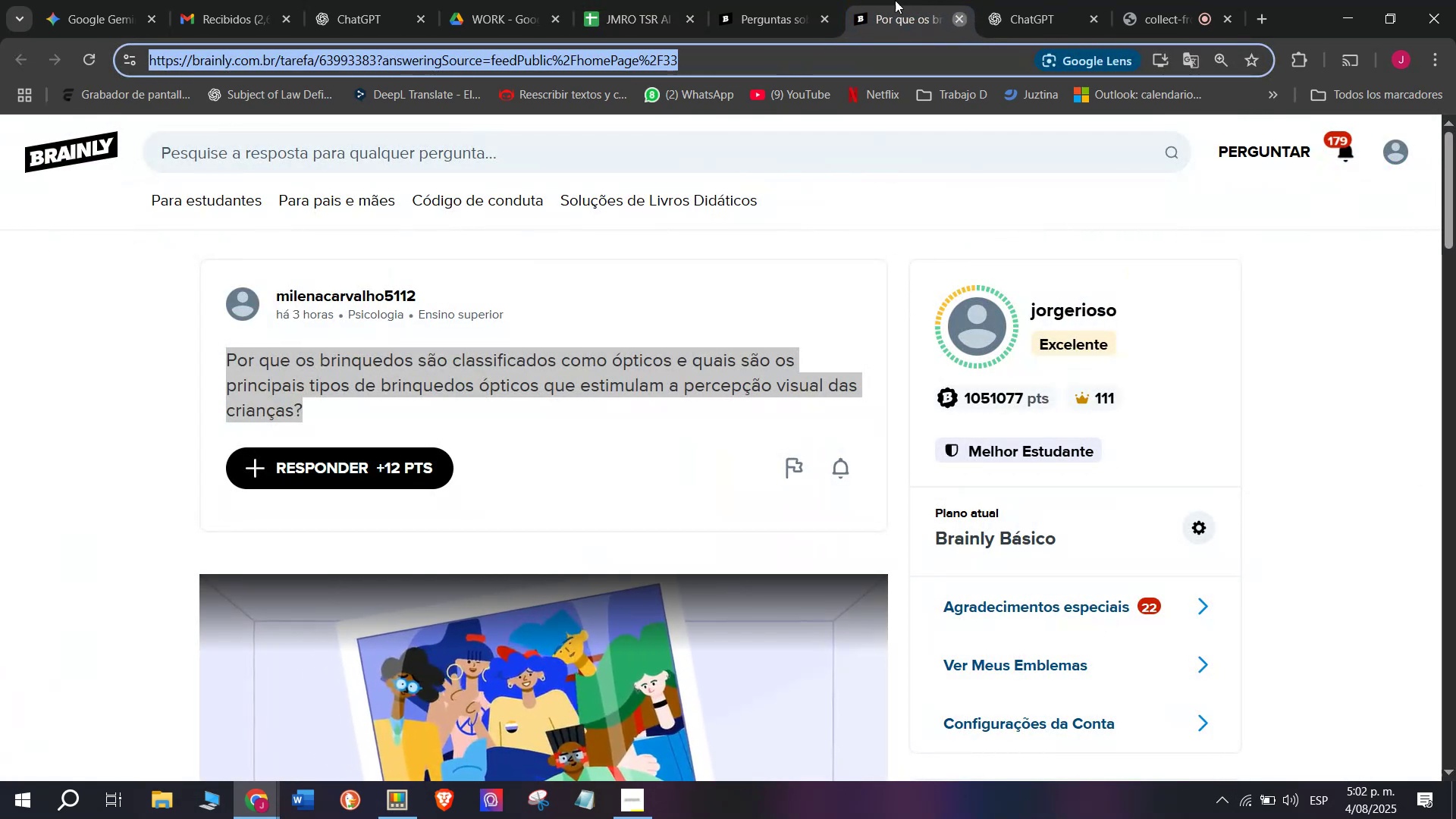 
double_click([743, 0])
 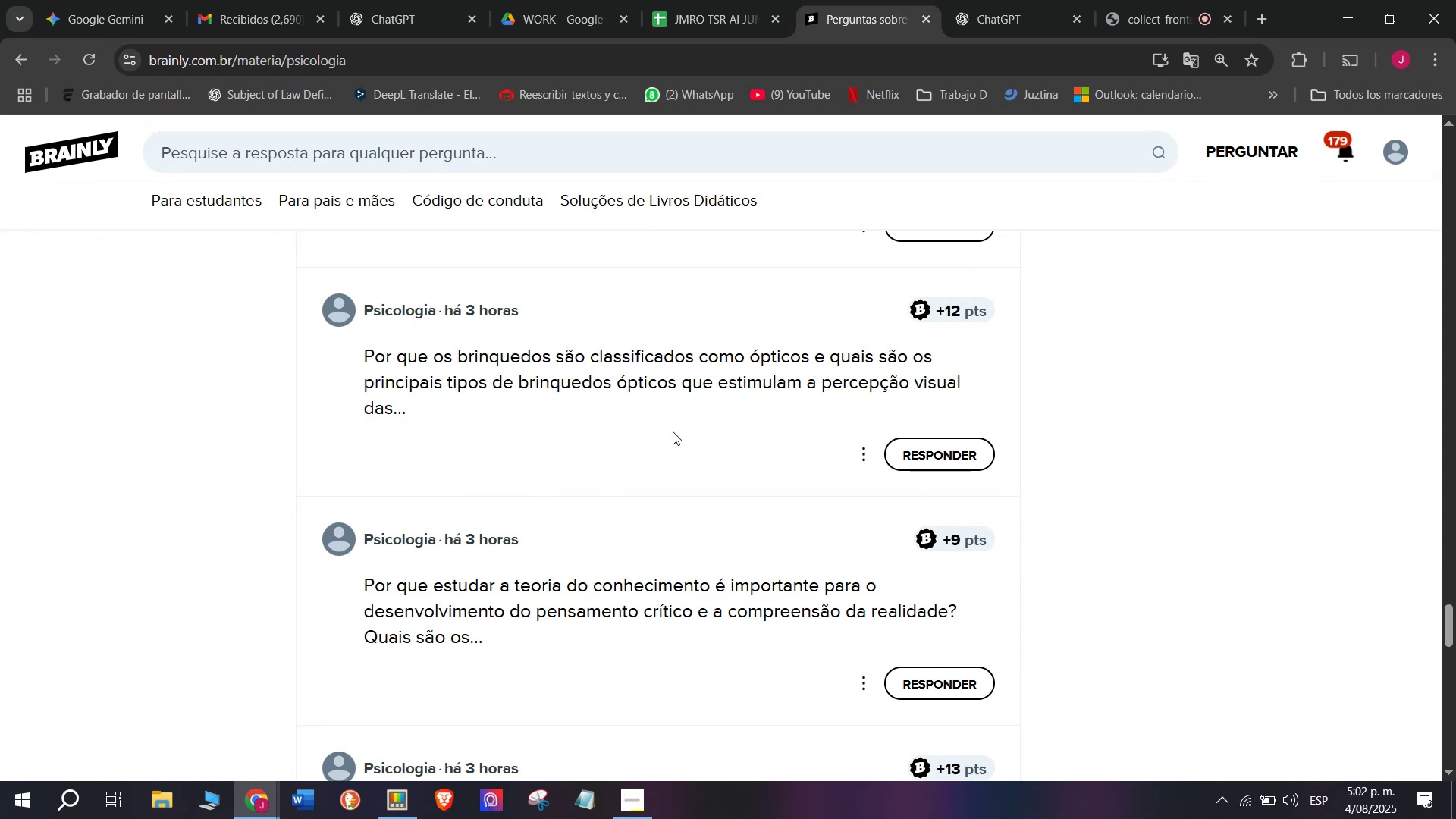 
scroll: coordinate [673, 431], scroll_direction: down, amount: 1.0
 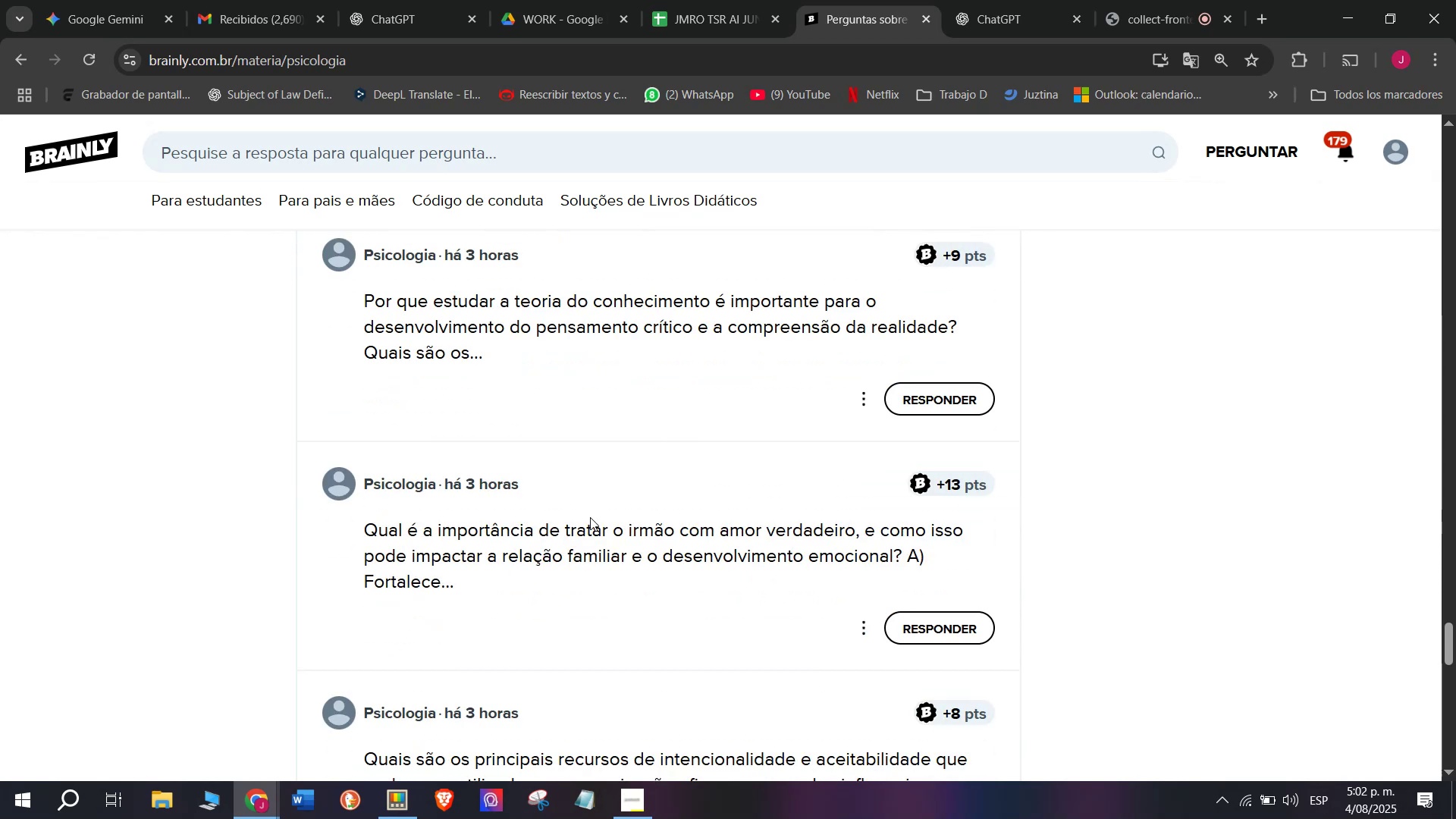 
right_click([586, 529])
 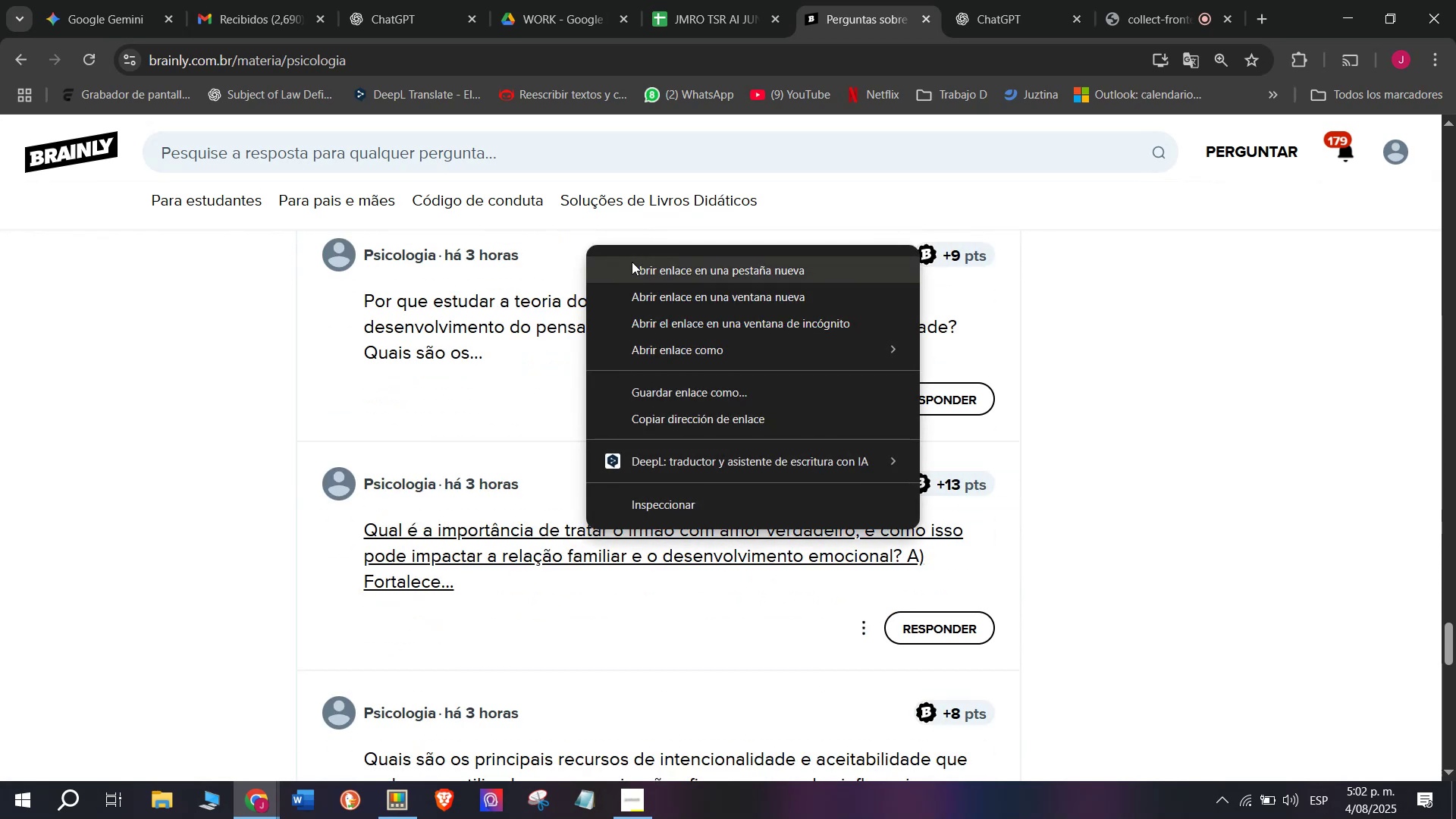 
left_click([632, 261])
 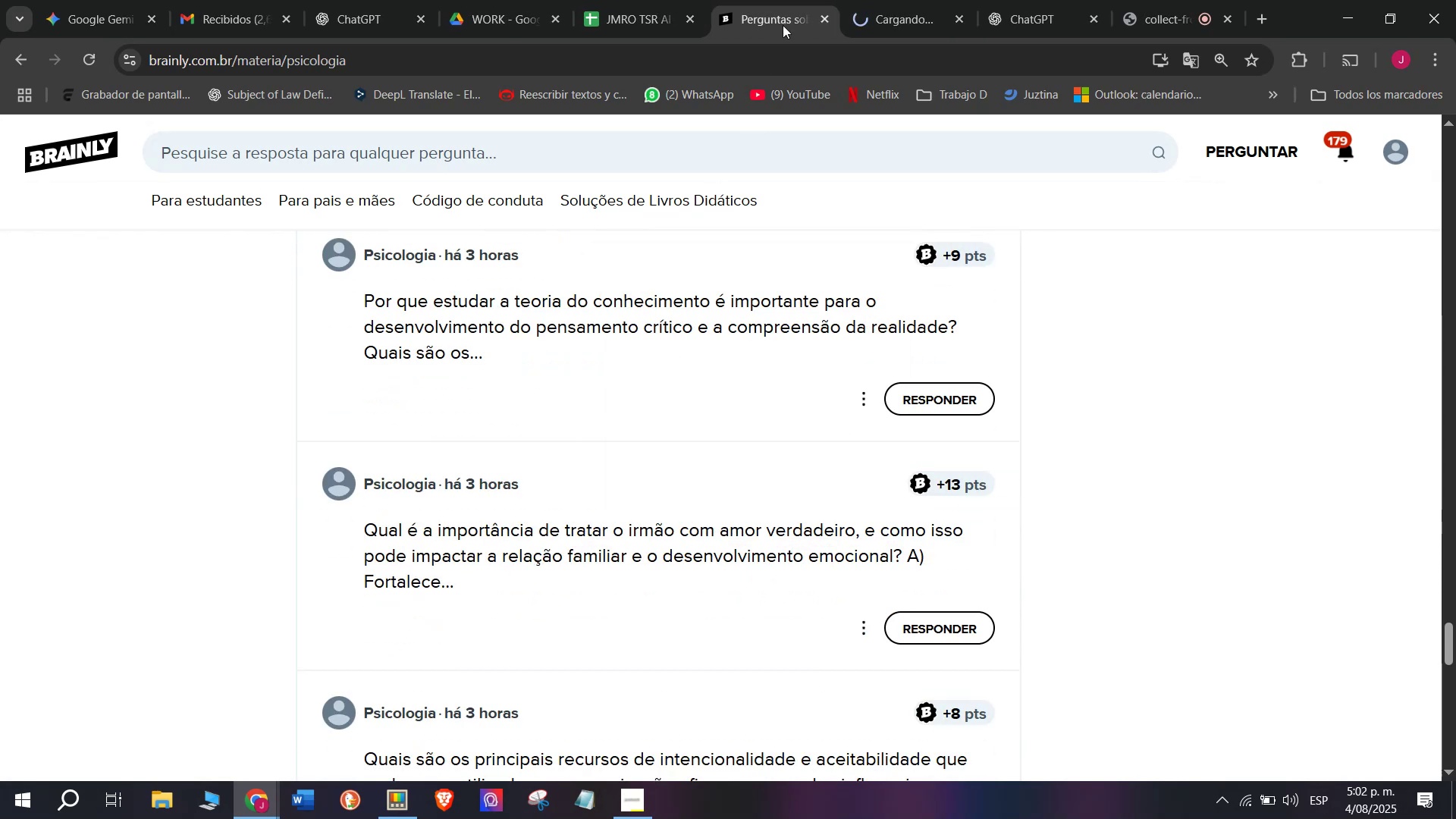 
left_click_drag(start_coordinate=[882, 0], to_coordinate=[888, 0])
 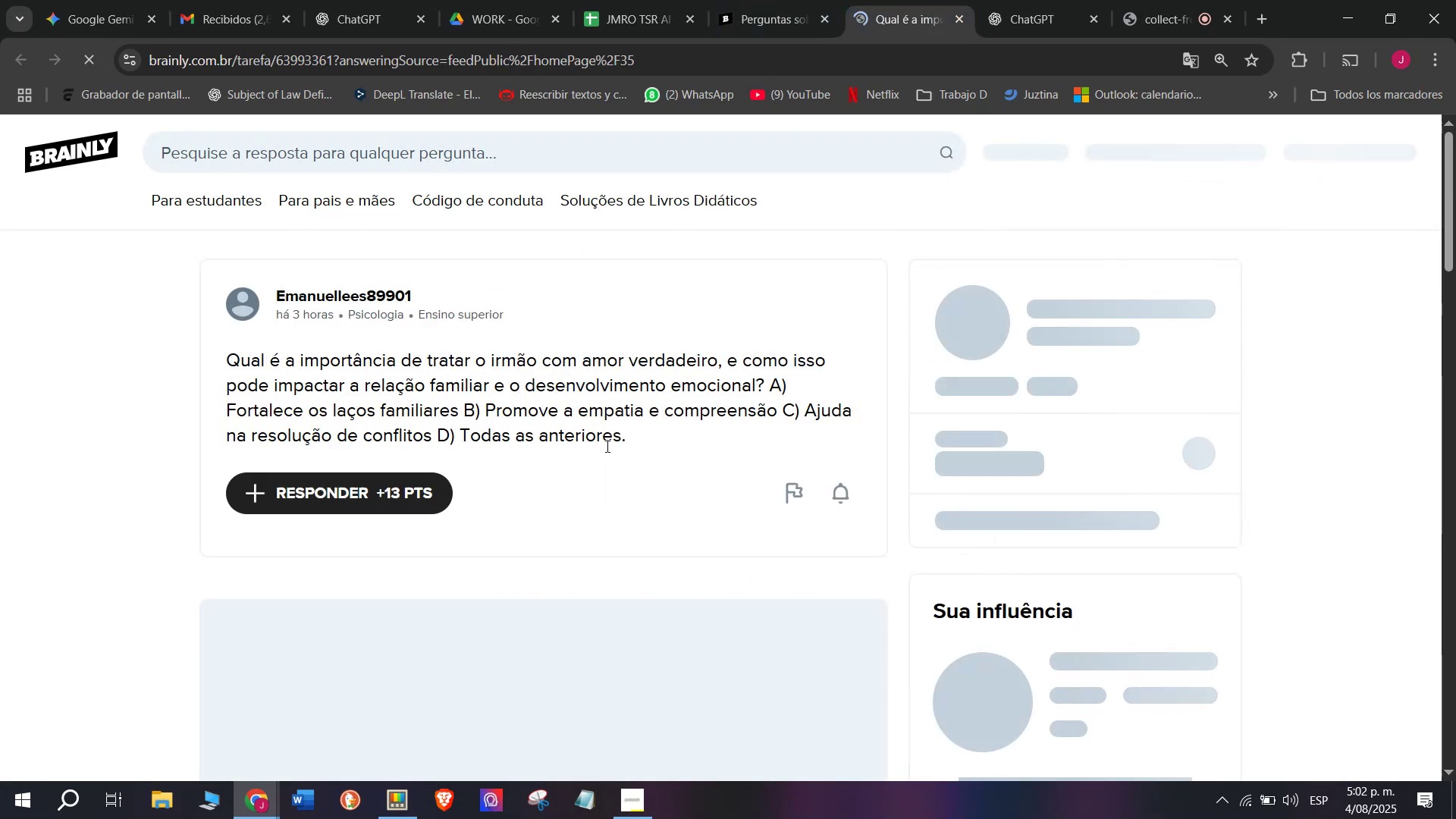 
left_click_drag(start_coordinate=[632, 436], to_coordinate=[202, 362])
 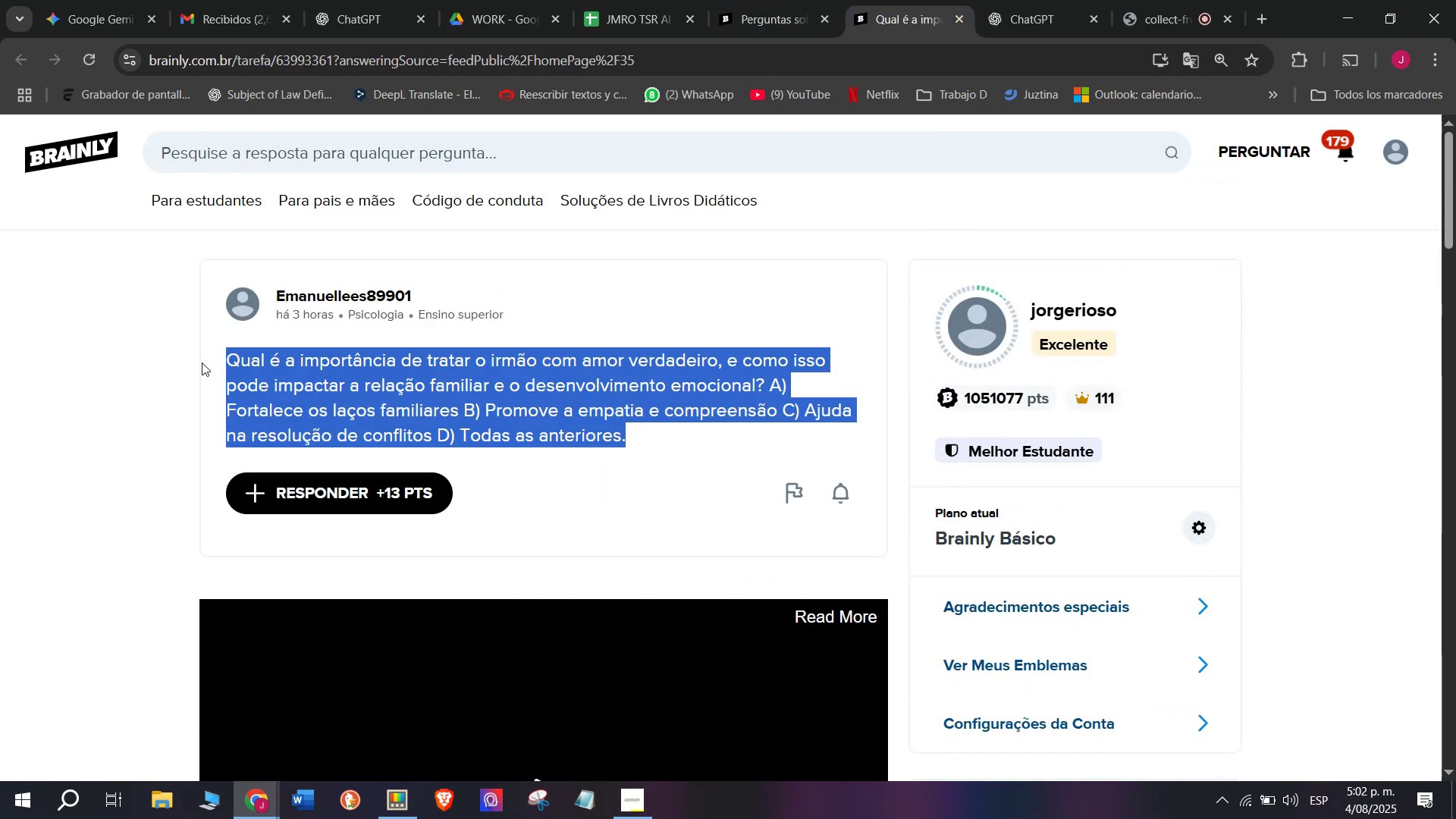 
key(Control+C)
 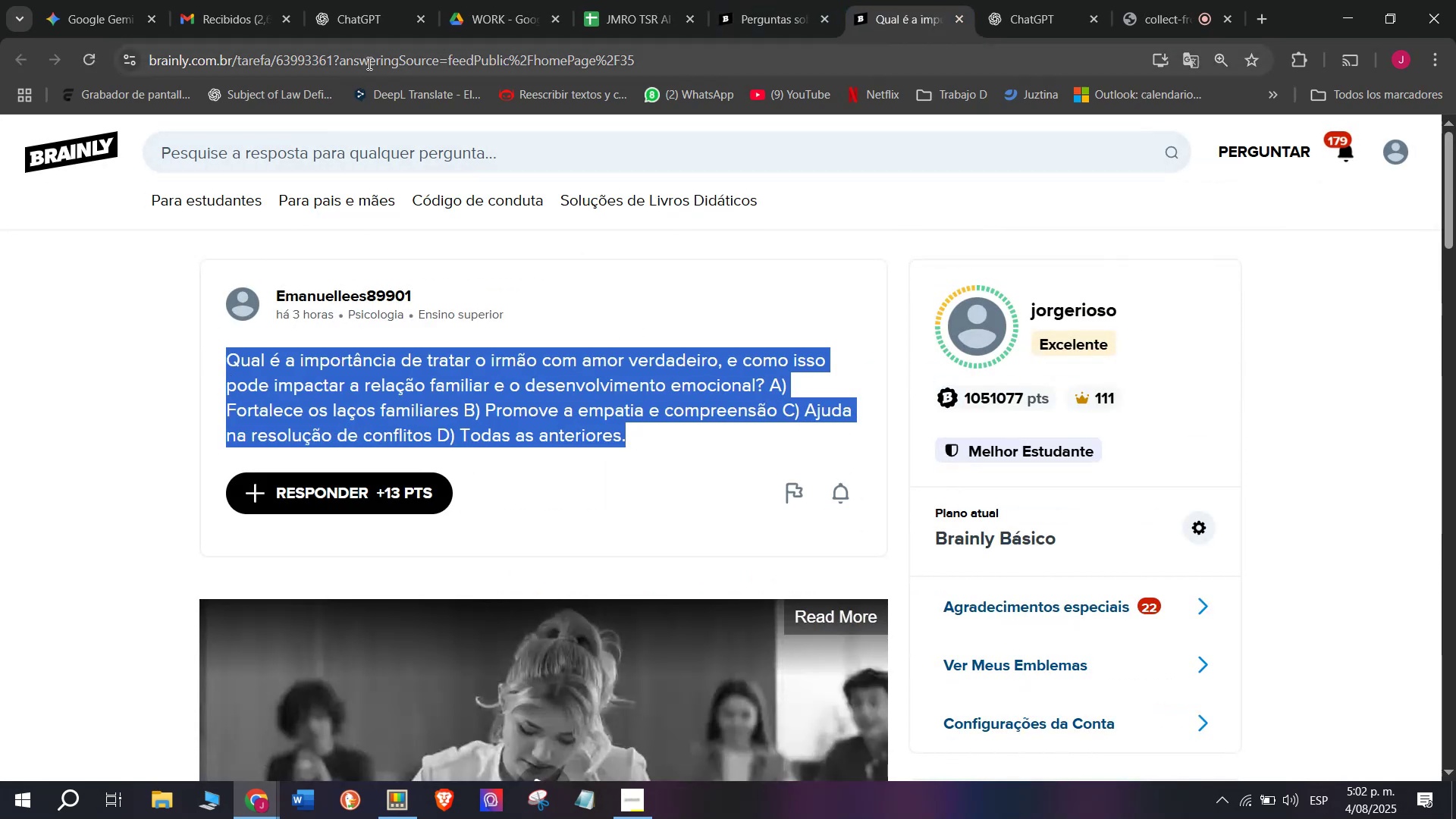 
double_click([368, 61])
 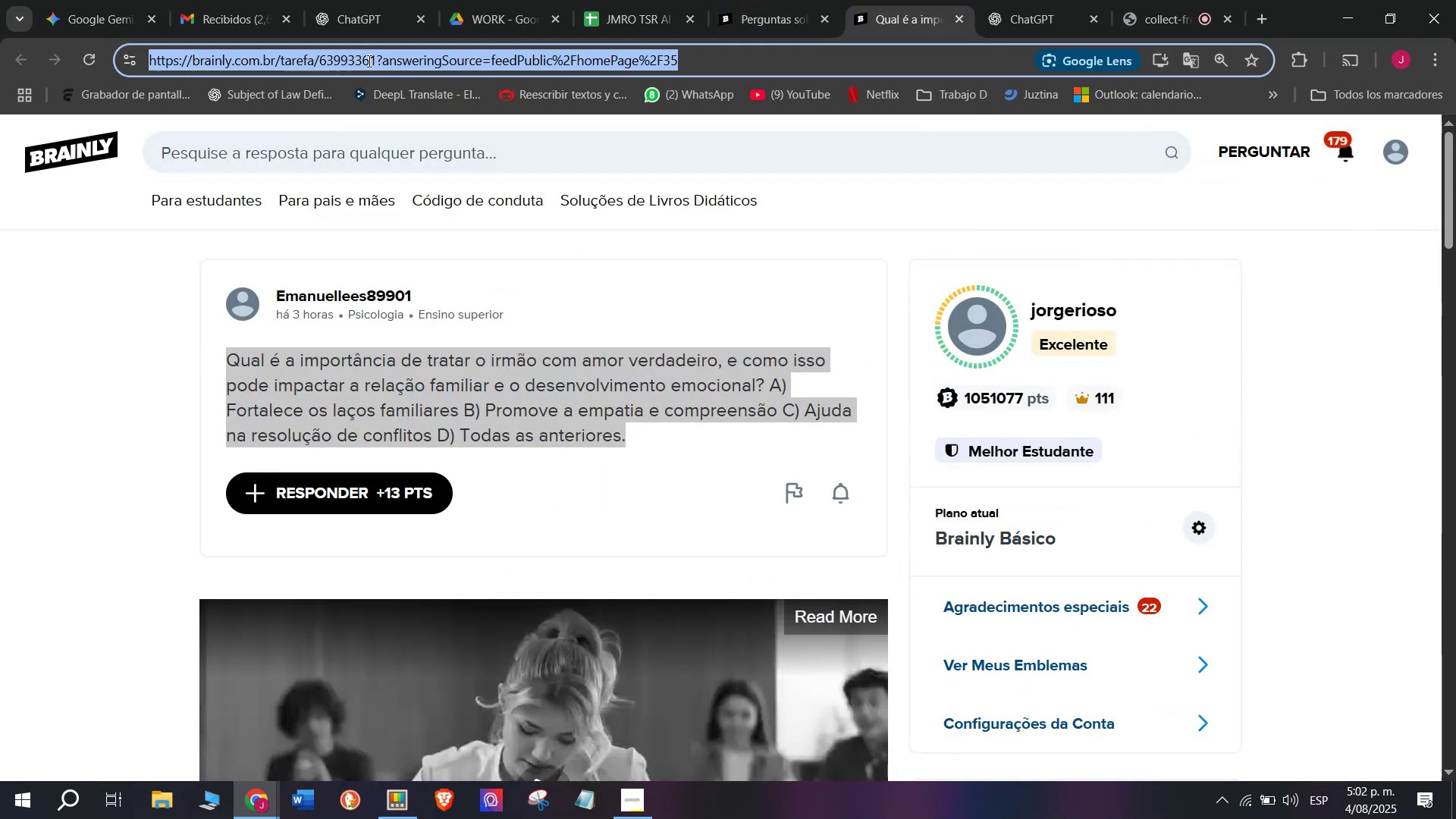 
triple_click([368, 61])
 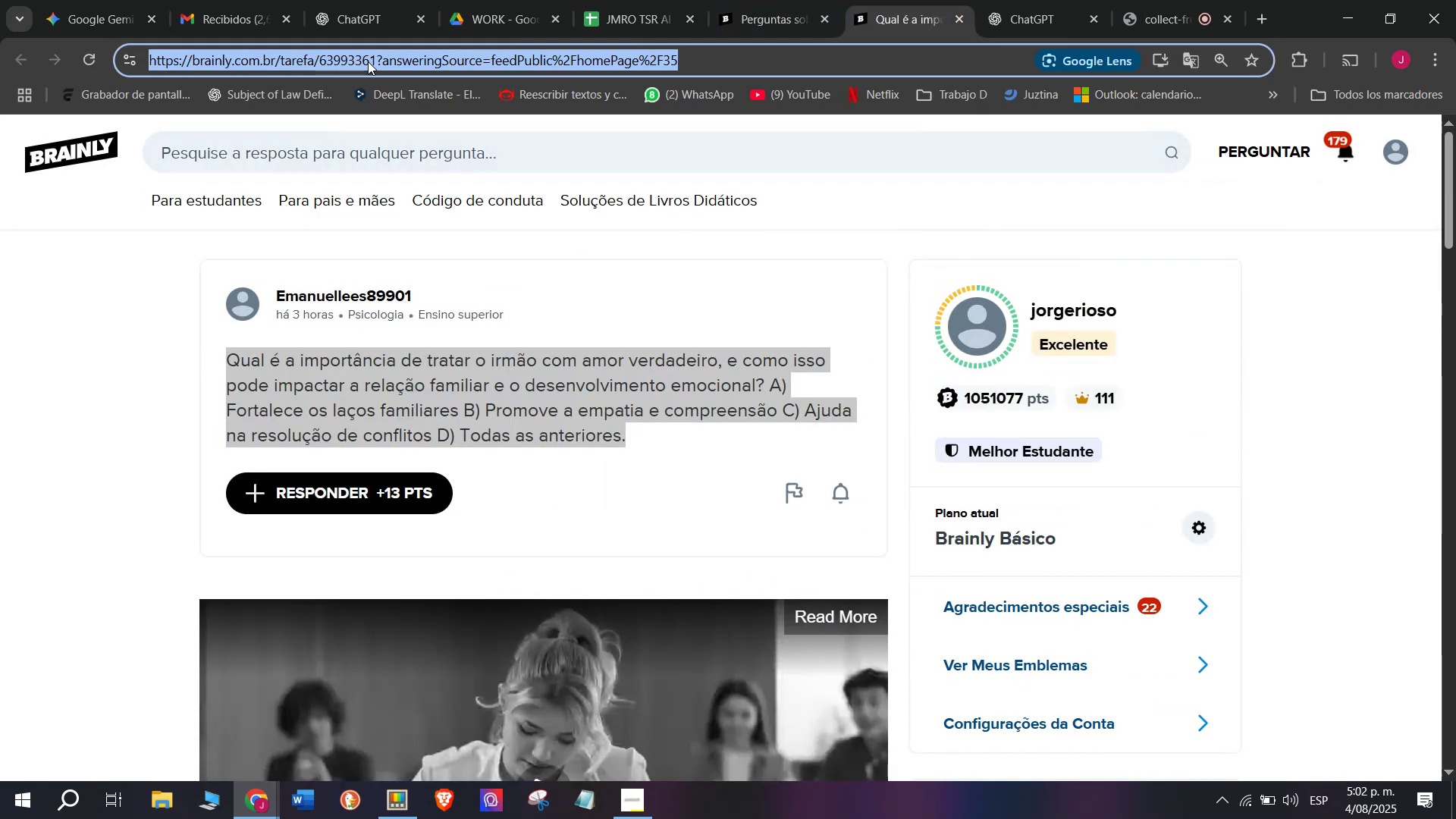 
key(Control+C)
 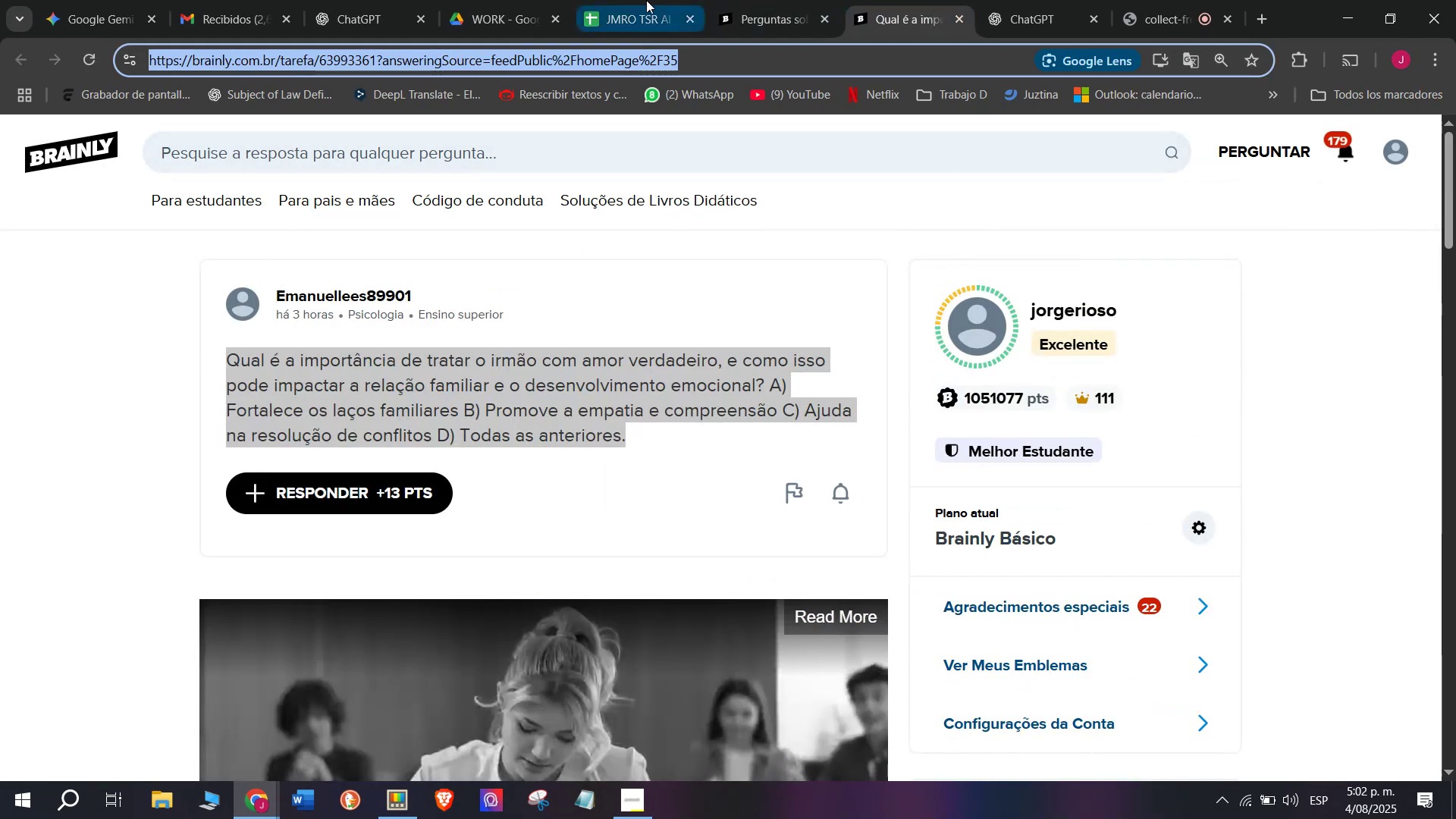 
left_click([601, 0])
 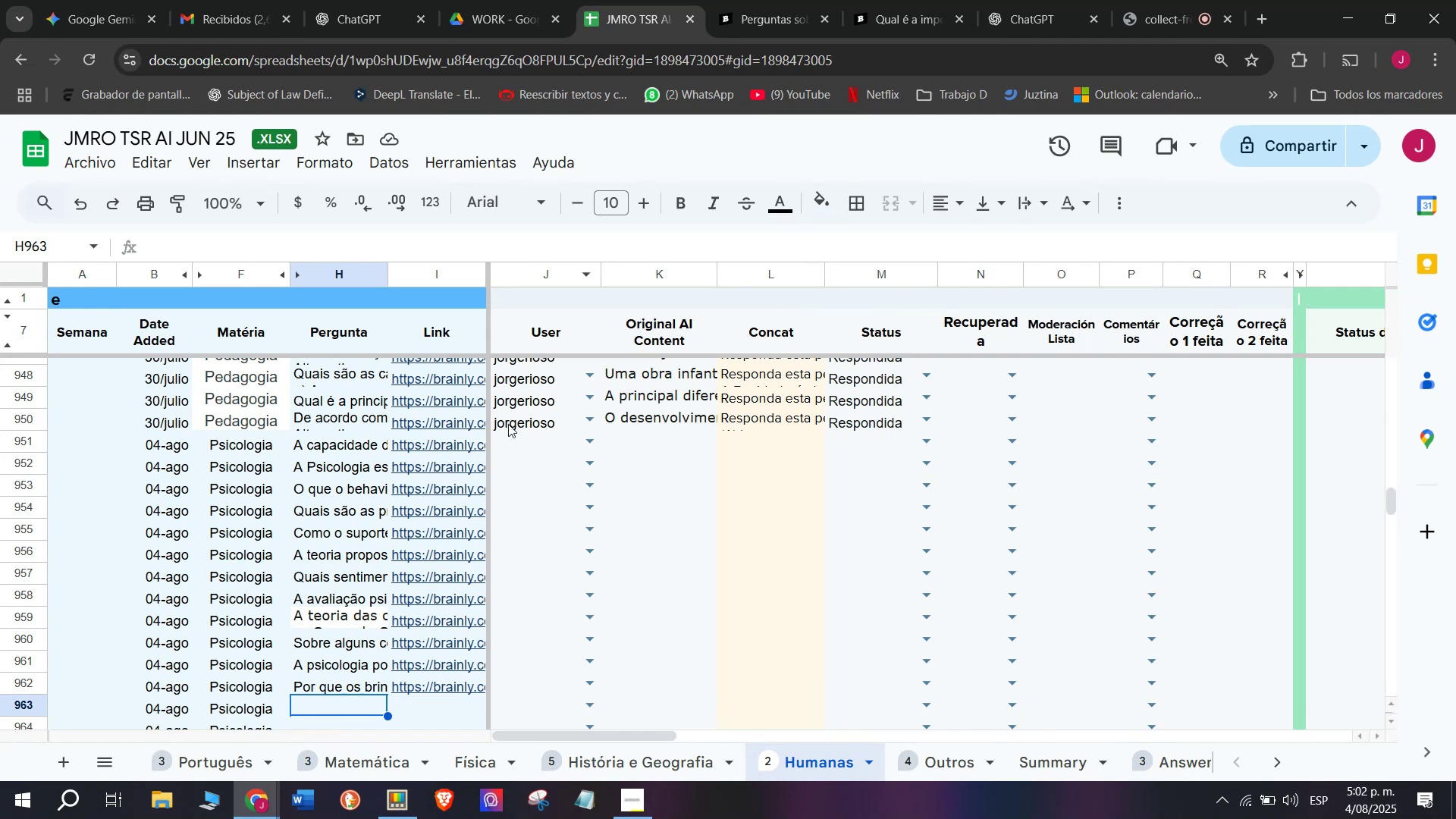 
scroll: coordinate [457, 570], scroll_direction: down, amount: 1.0
 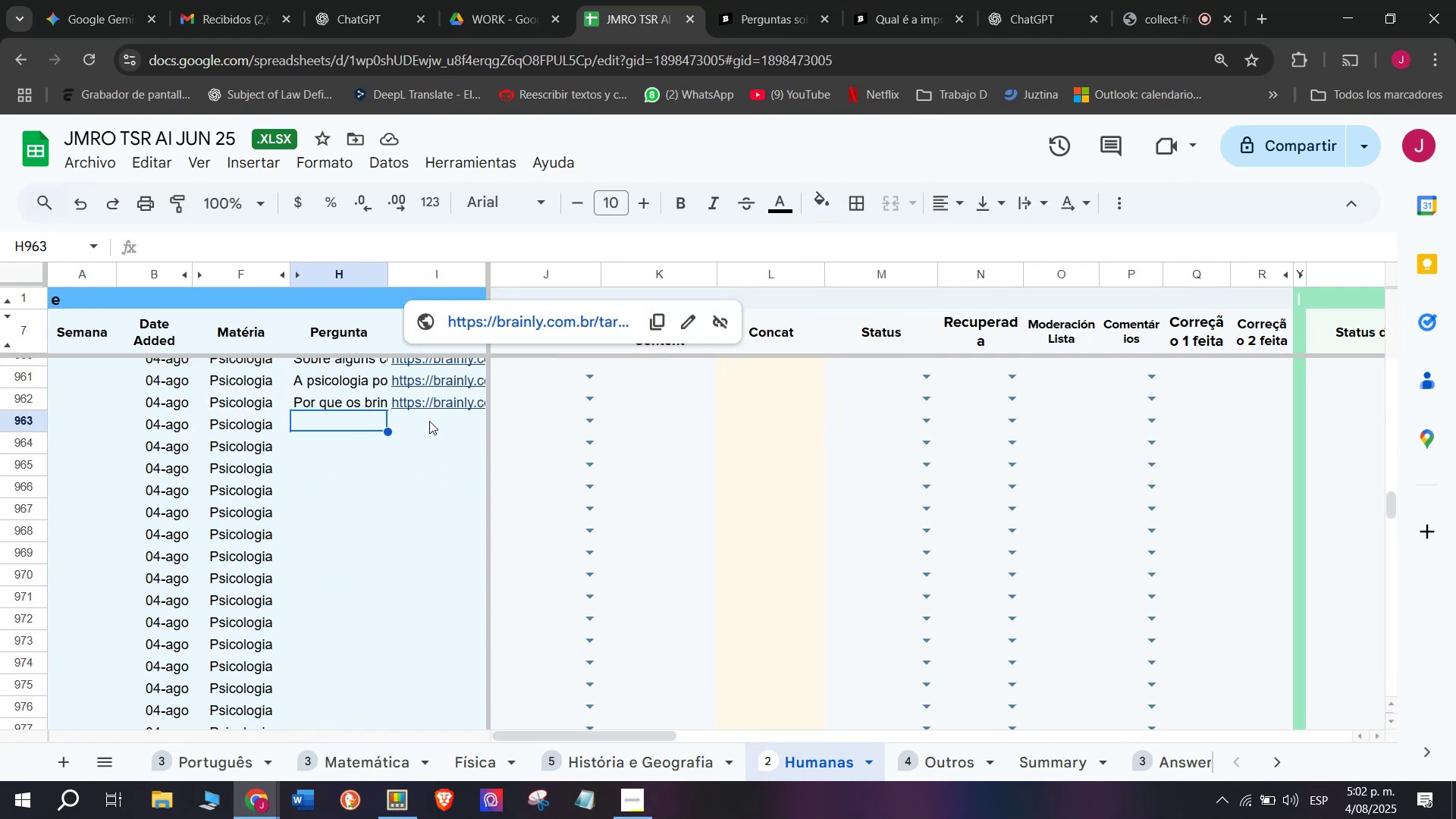 
double_click([429, 421])
 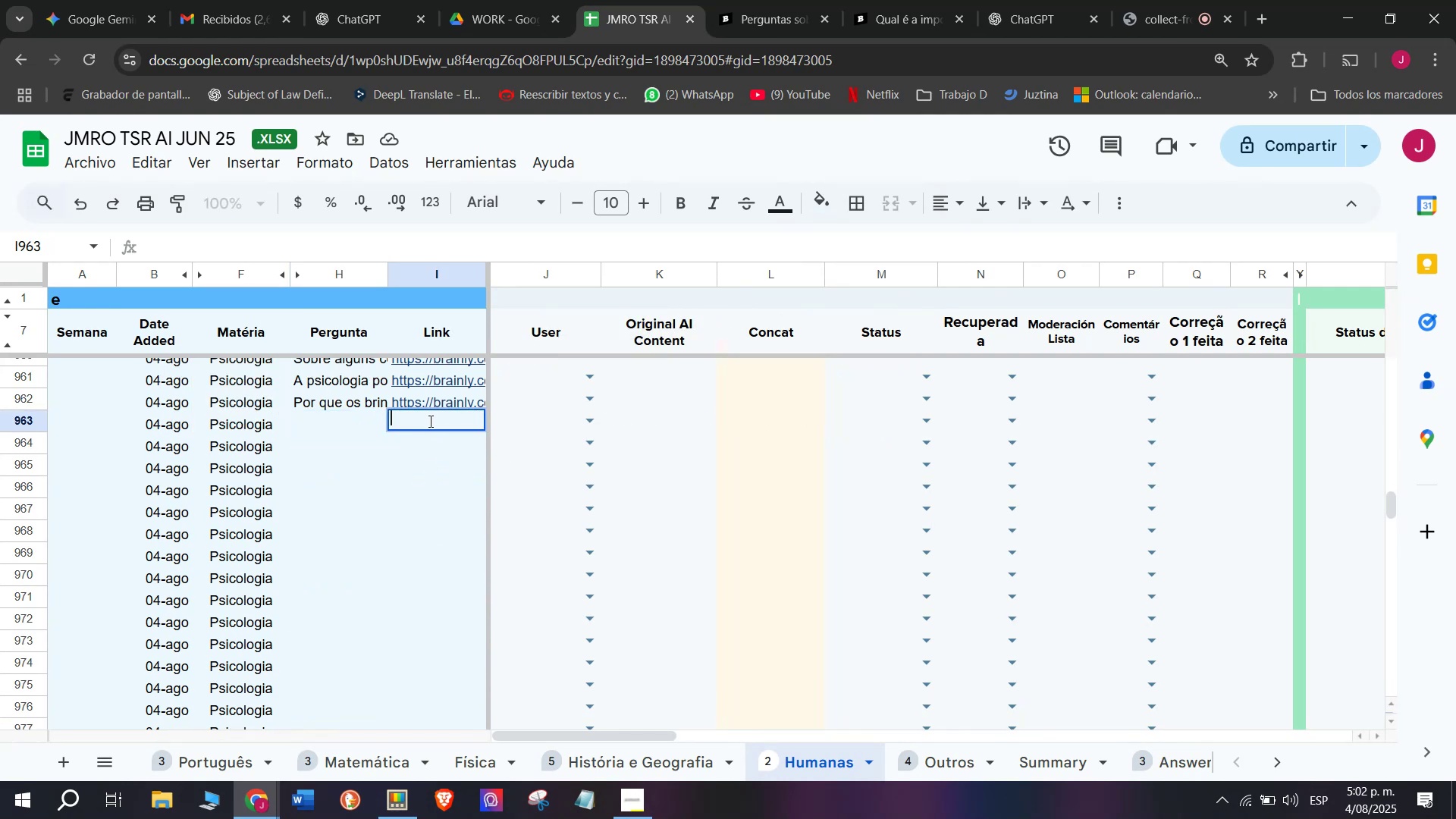 
key(Control+V)
 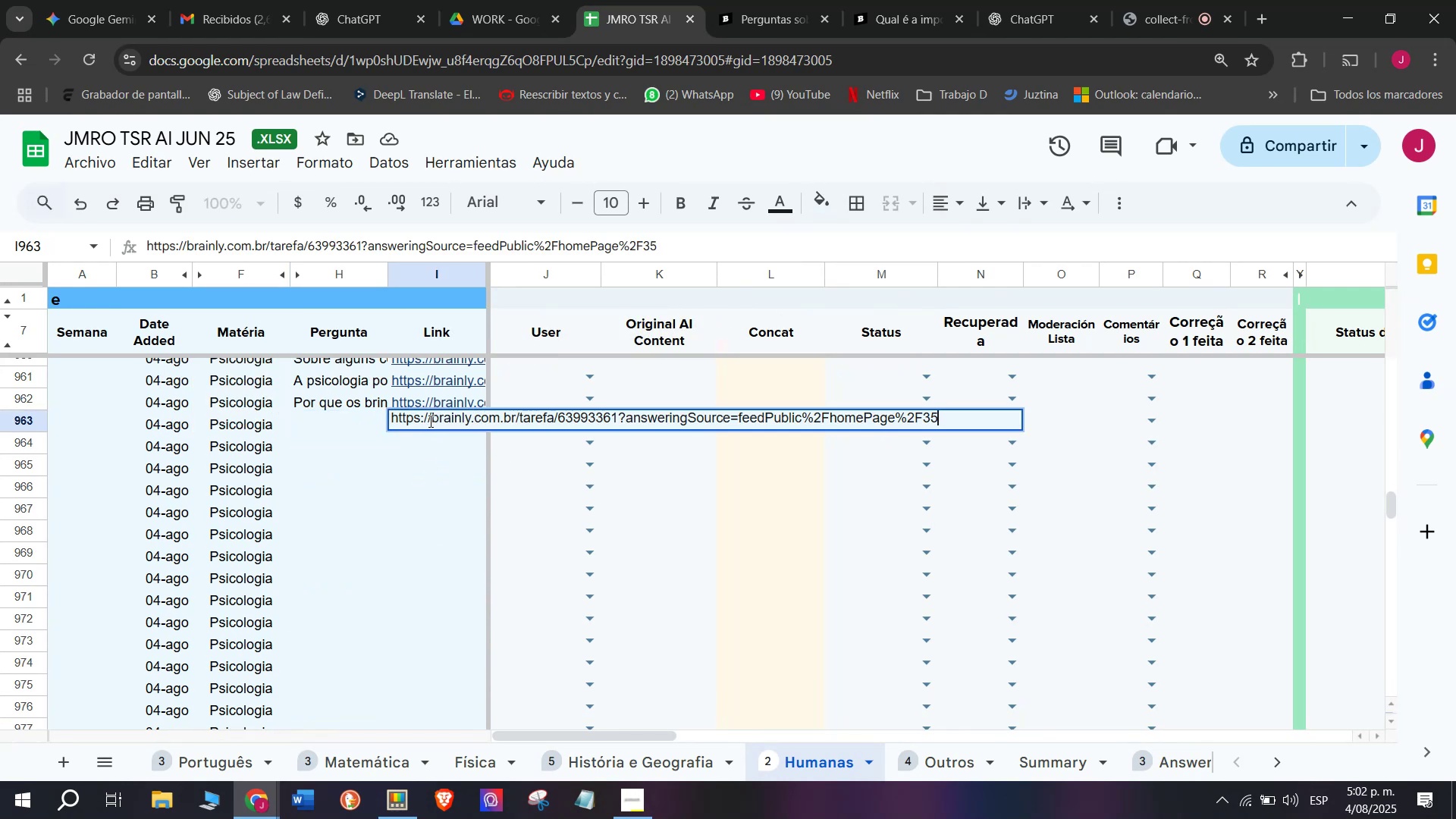 
key(Enter)
 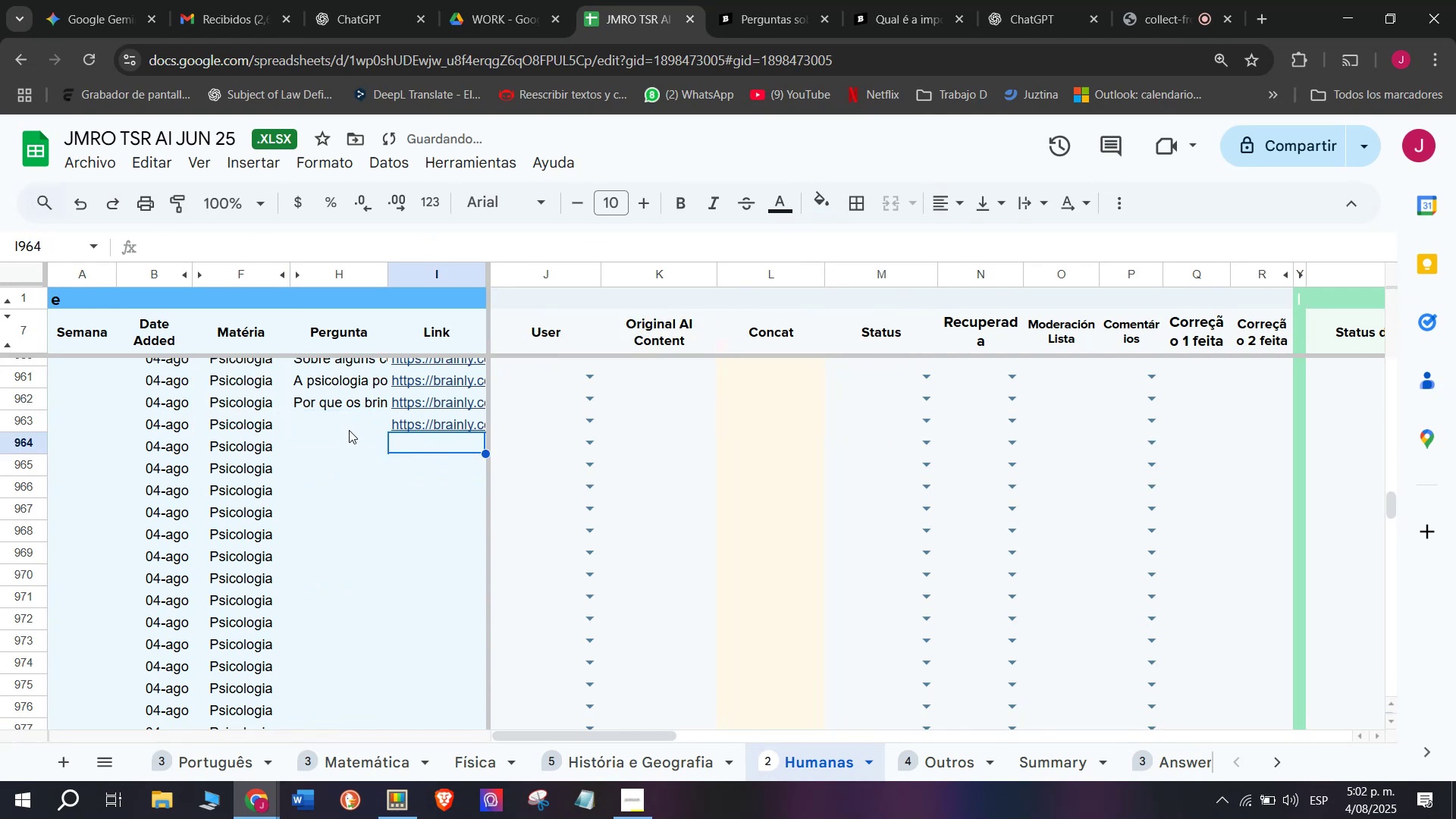 
double_click([349, 429])
 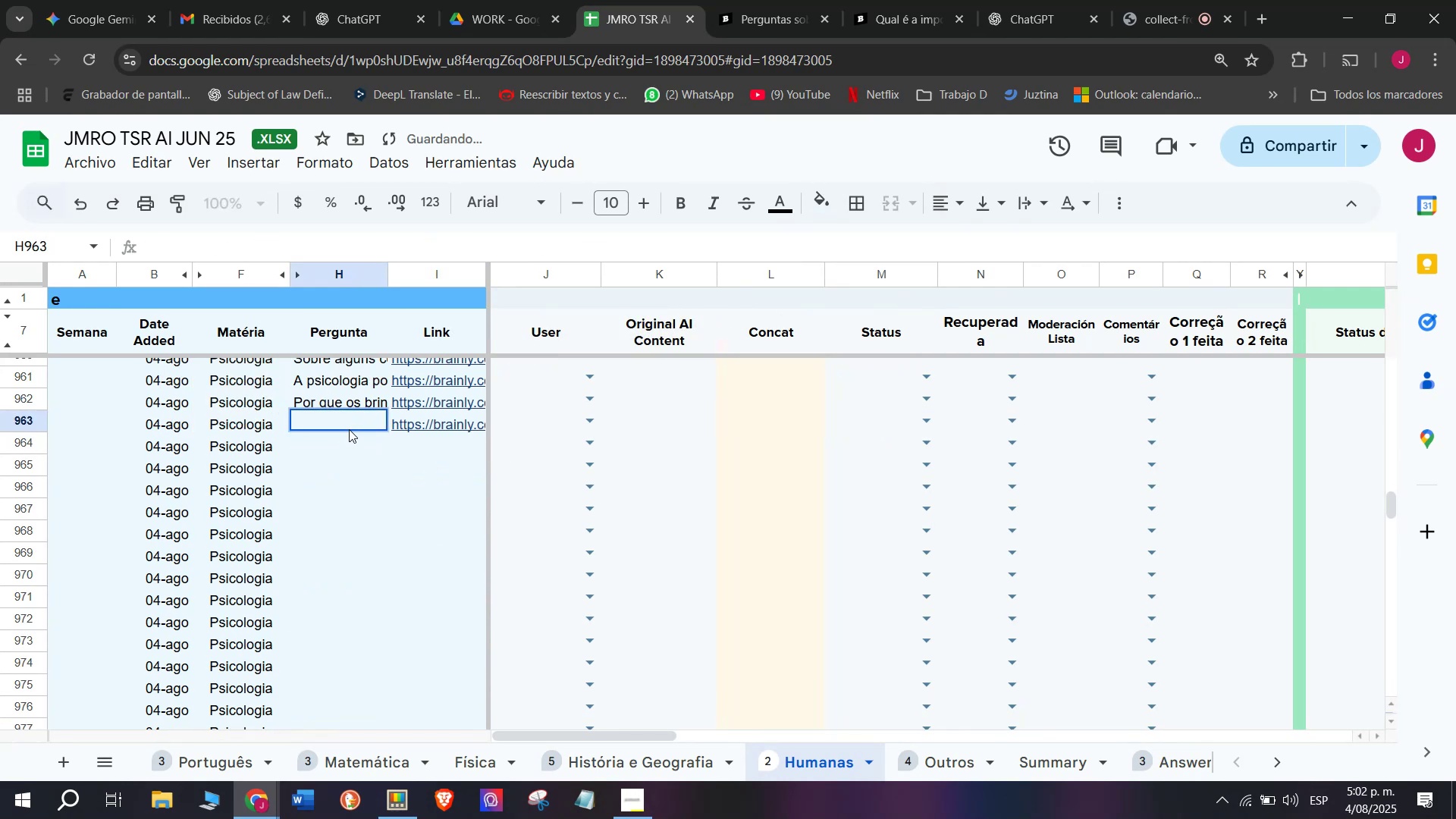 
key(Meta+V)
 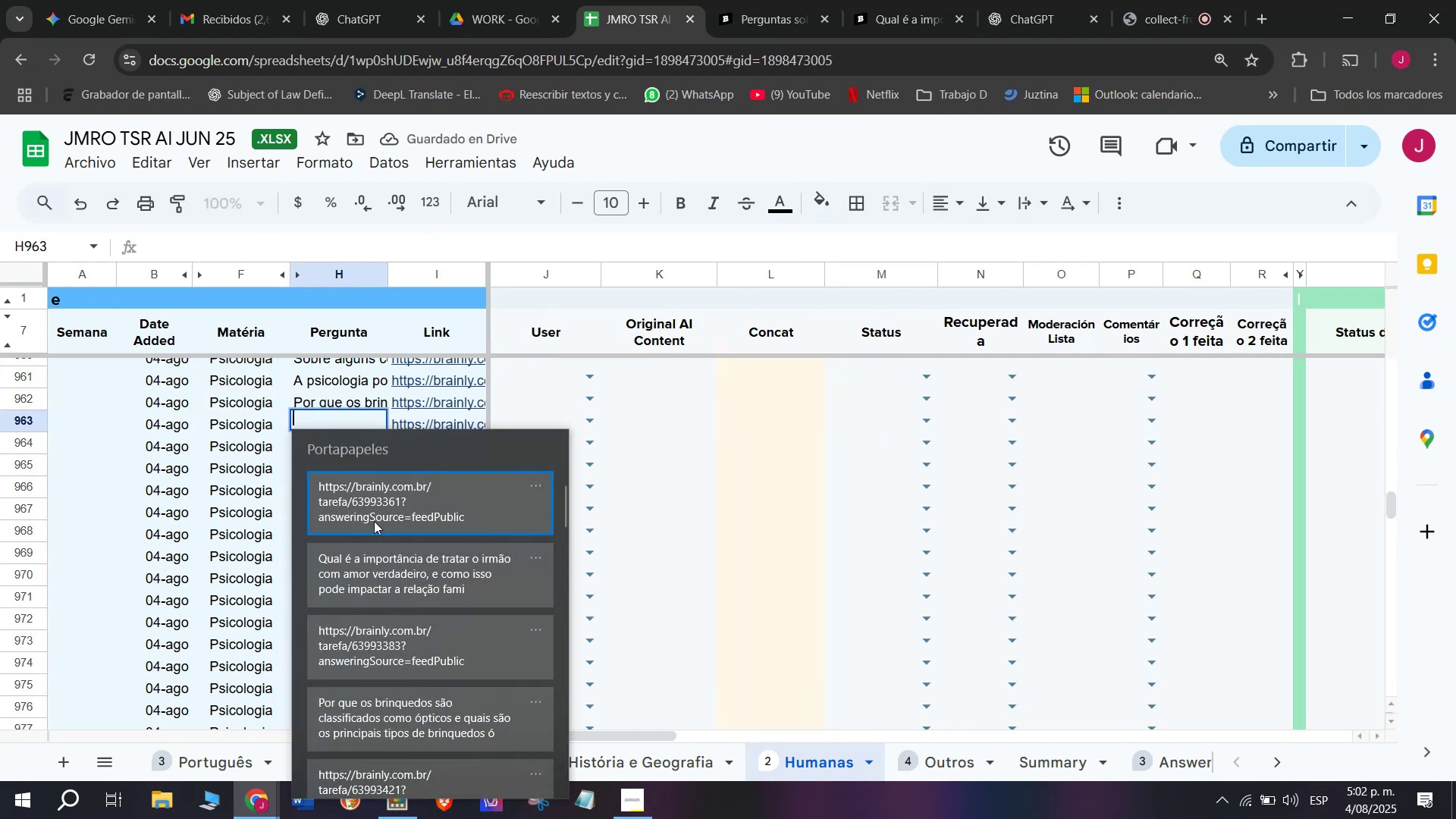 
left_click([378, 559])
 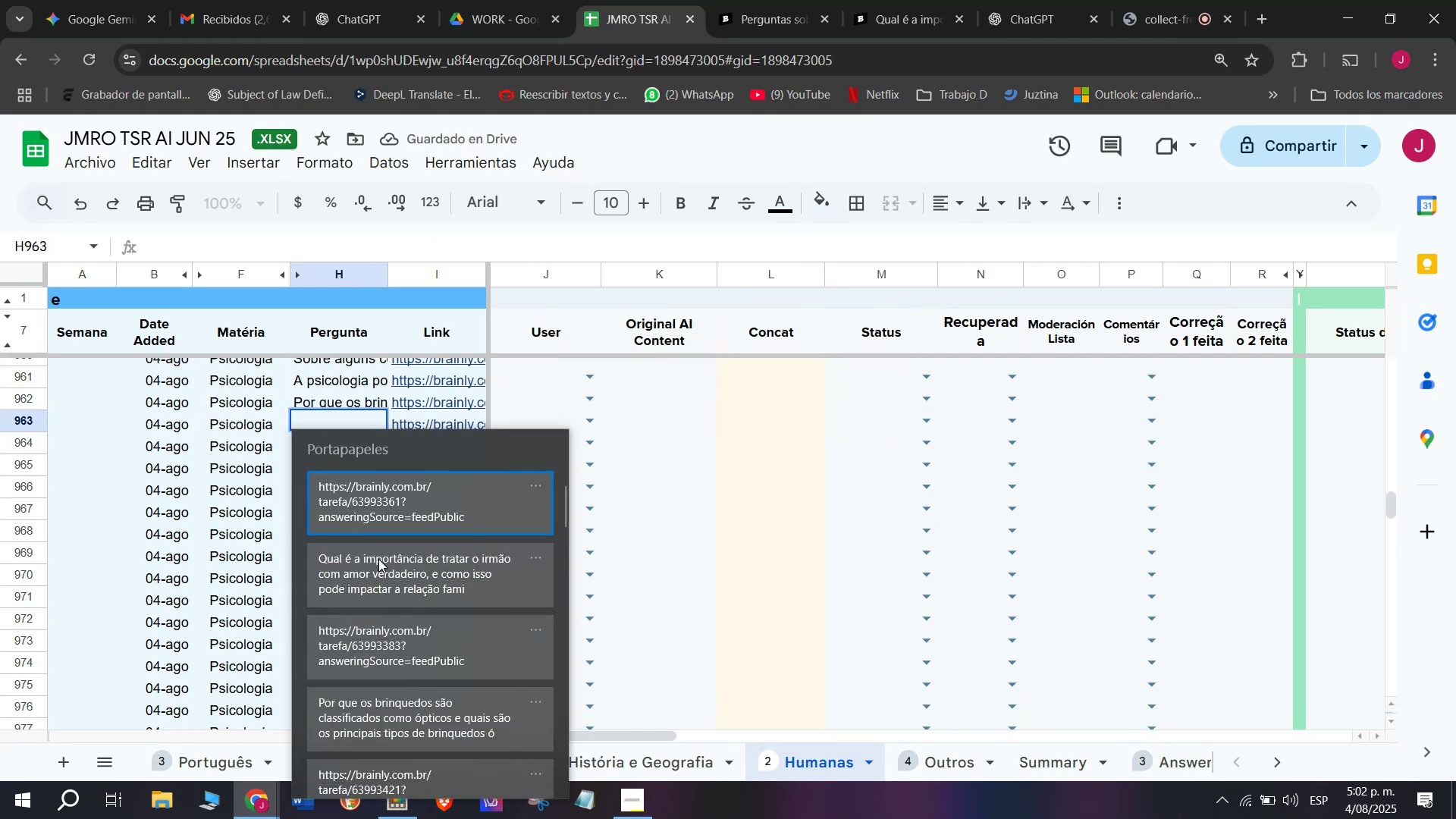 
key(Control+ControlLeft)
 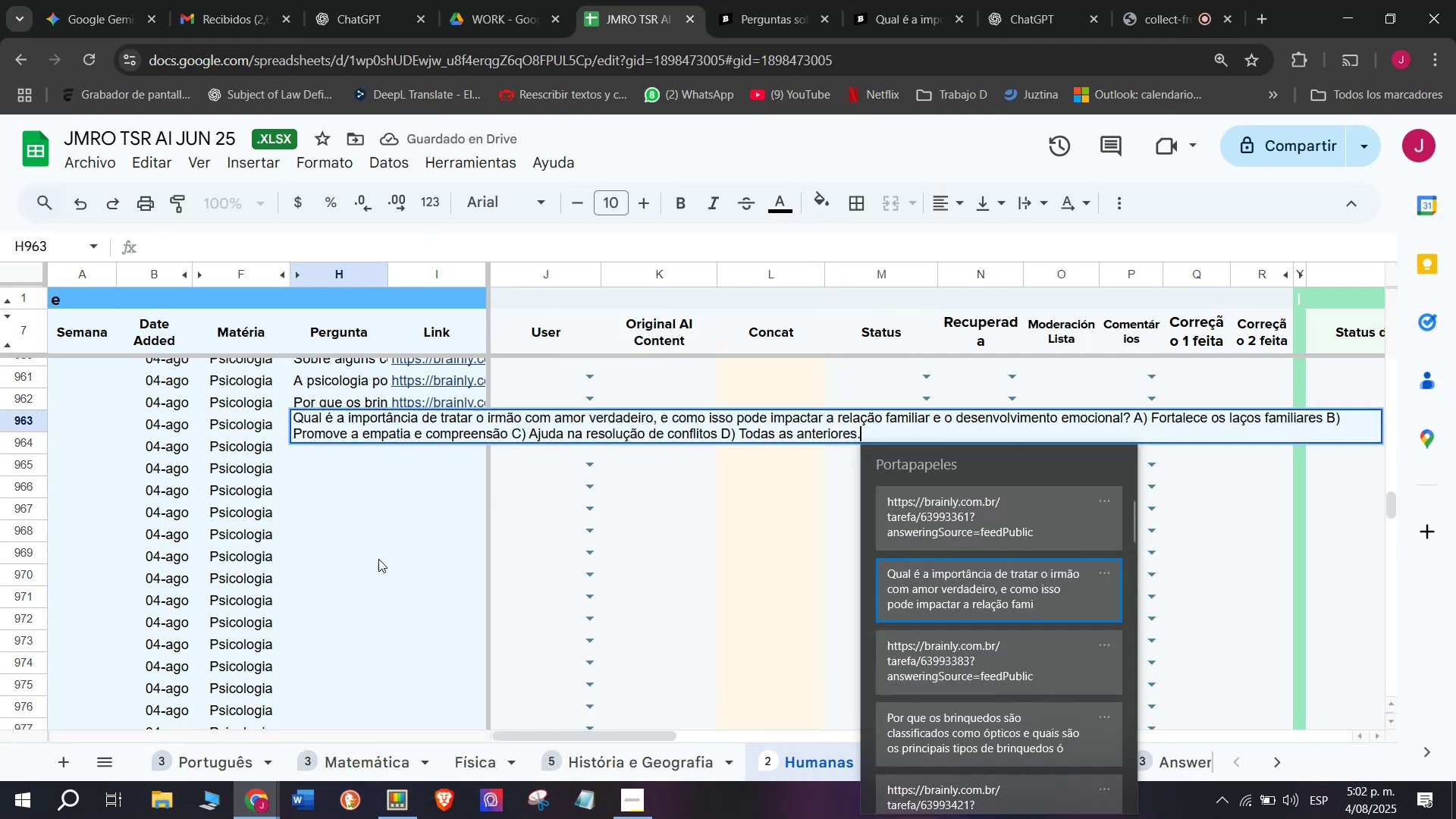 
key(Control+V)
 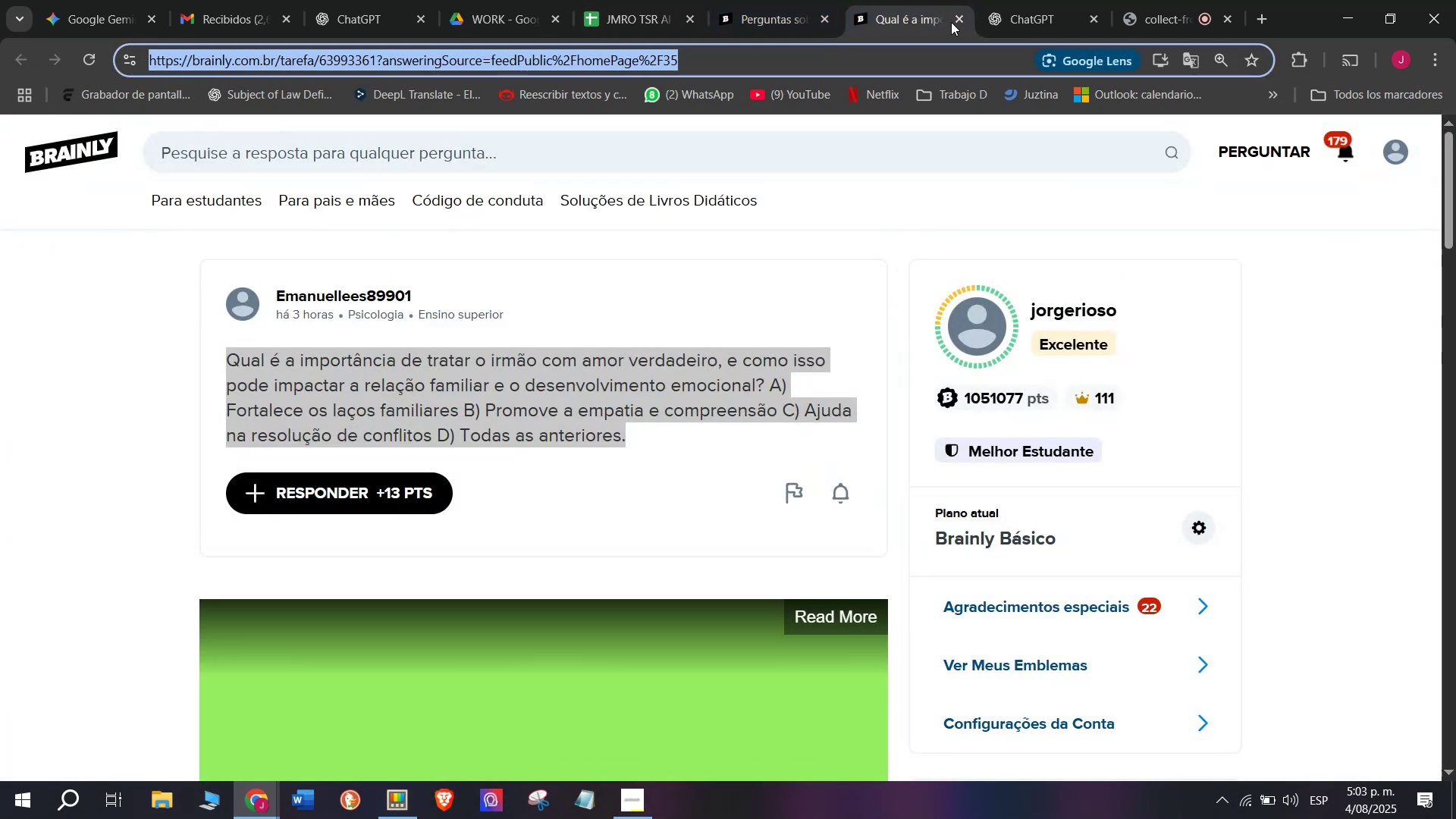 
double_click([733, 0])
 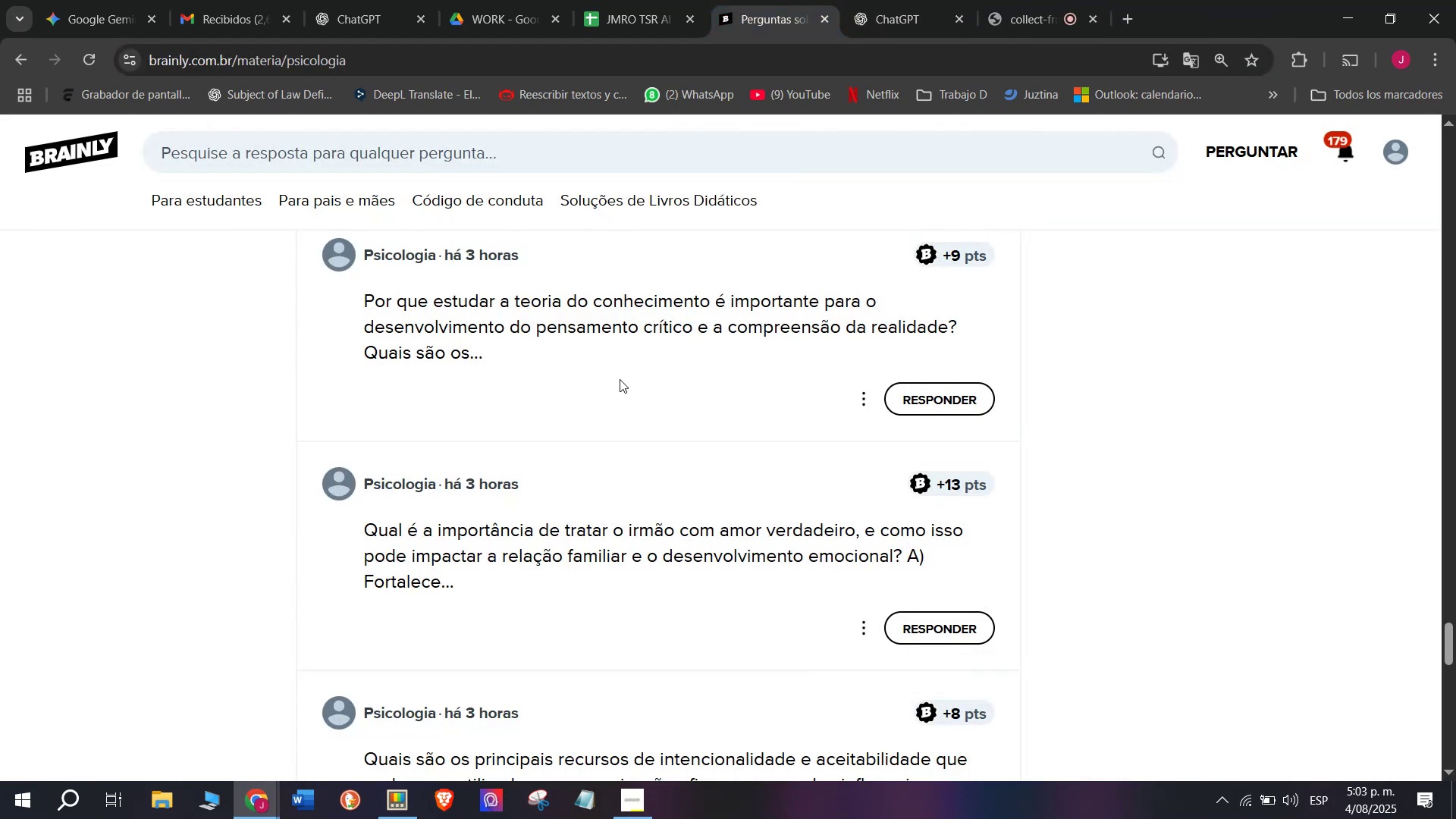 
scroll: coordinate [610, 397], scroll_direction: down, amount: 1.0
 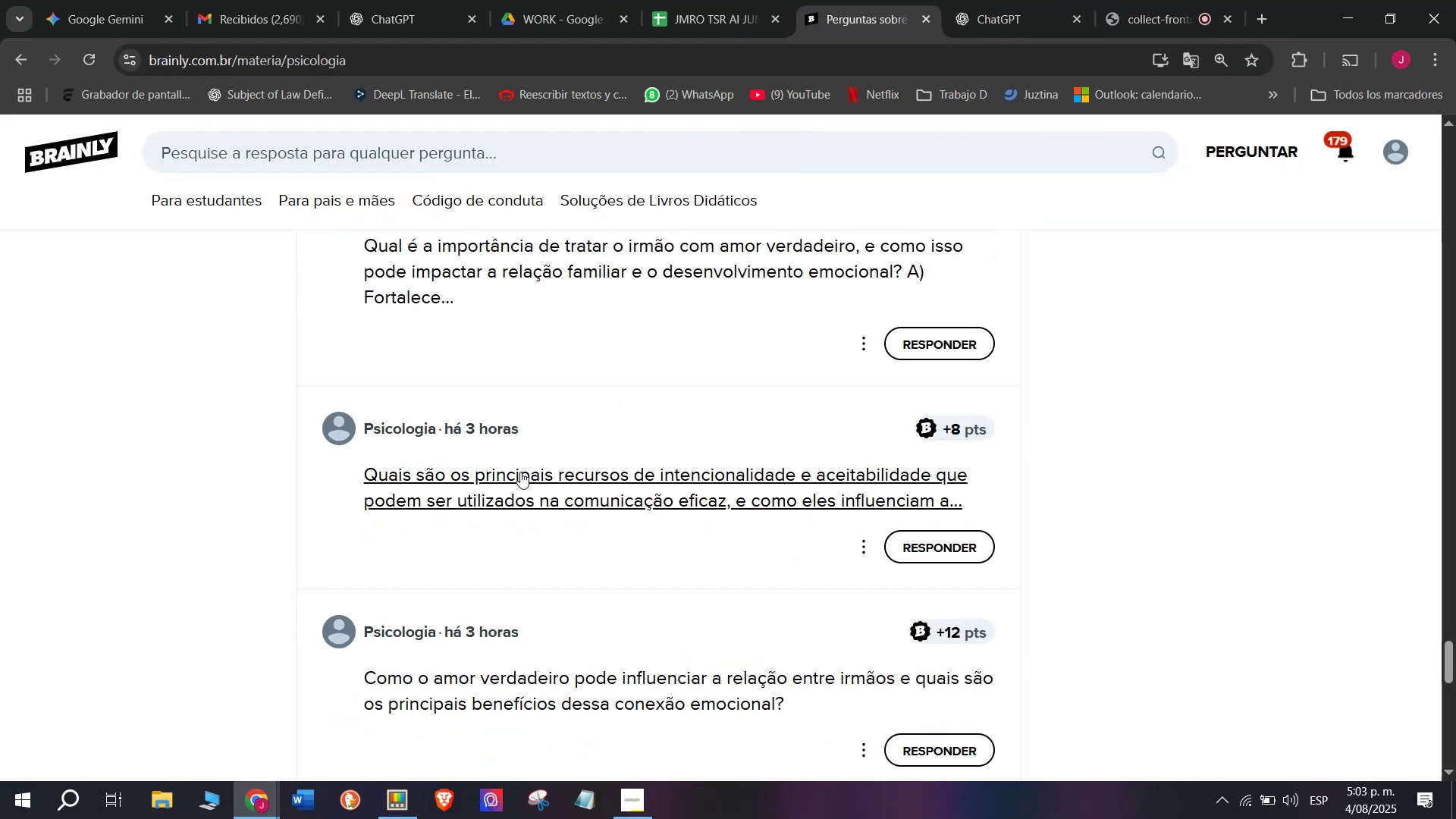 
right_click([520, 472])
 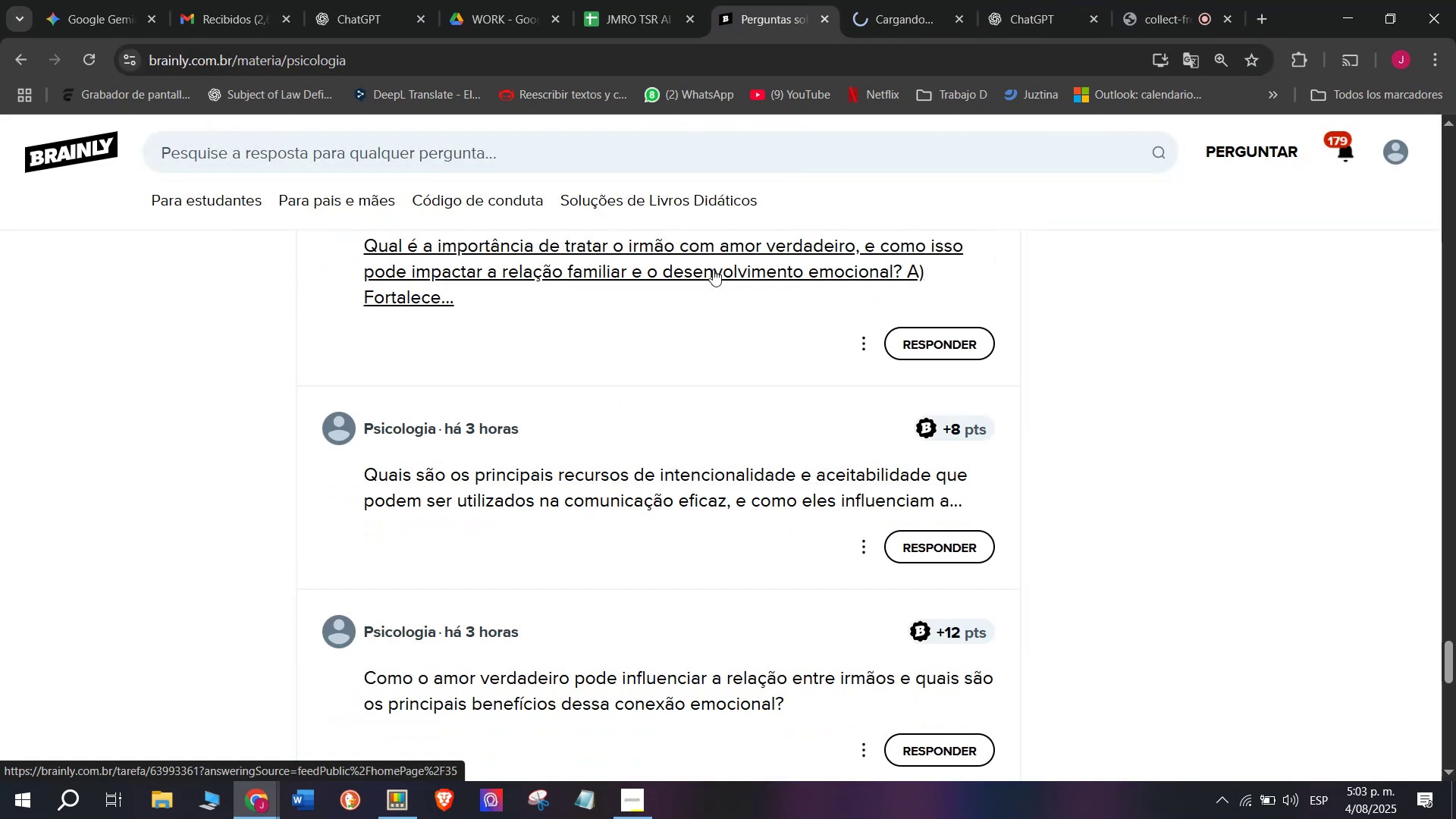 
left_click([937, 0])
 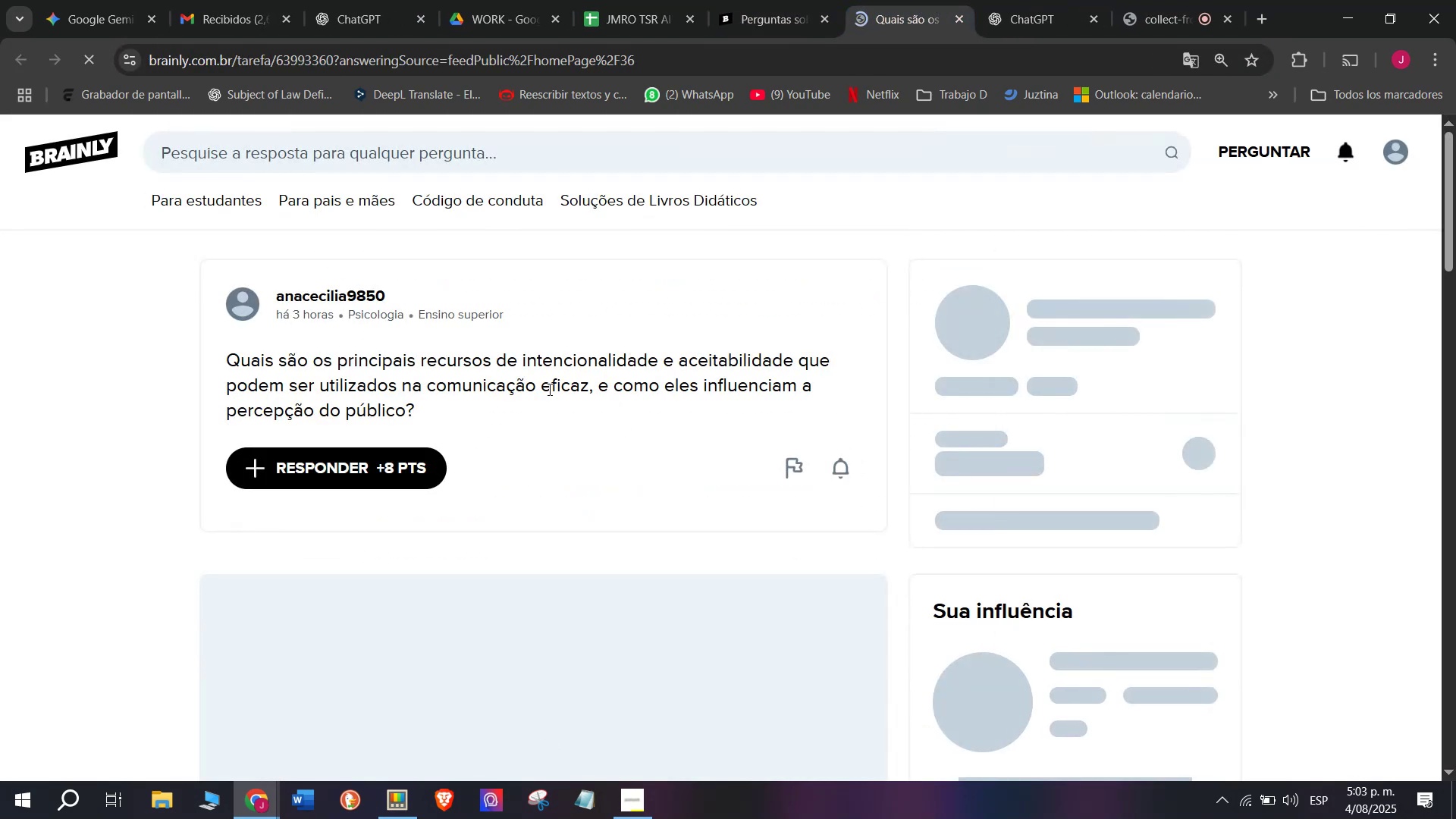 
left_click_drag(start_coordinate=[475, 410], to_coordinate=[202, 362])
 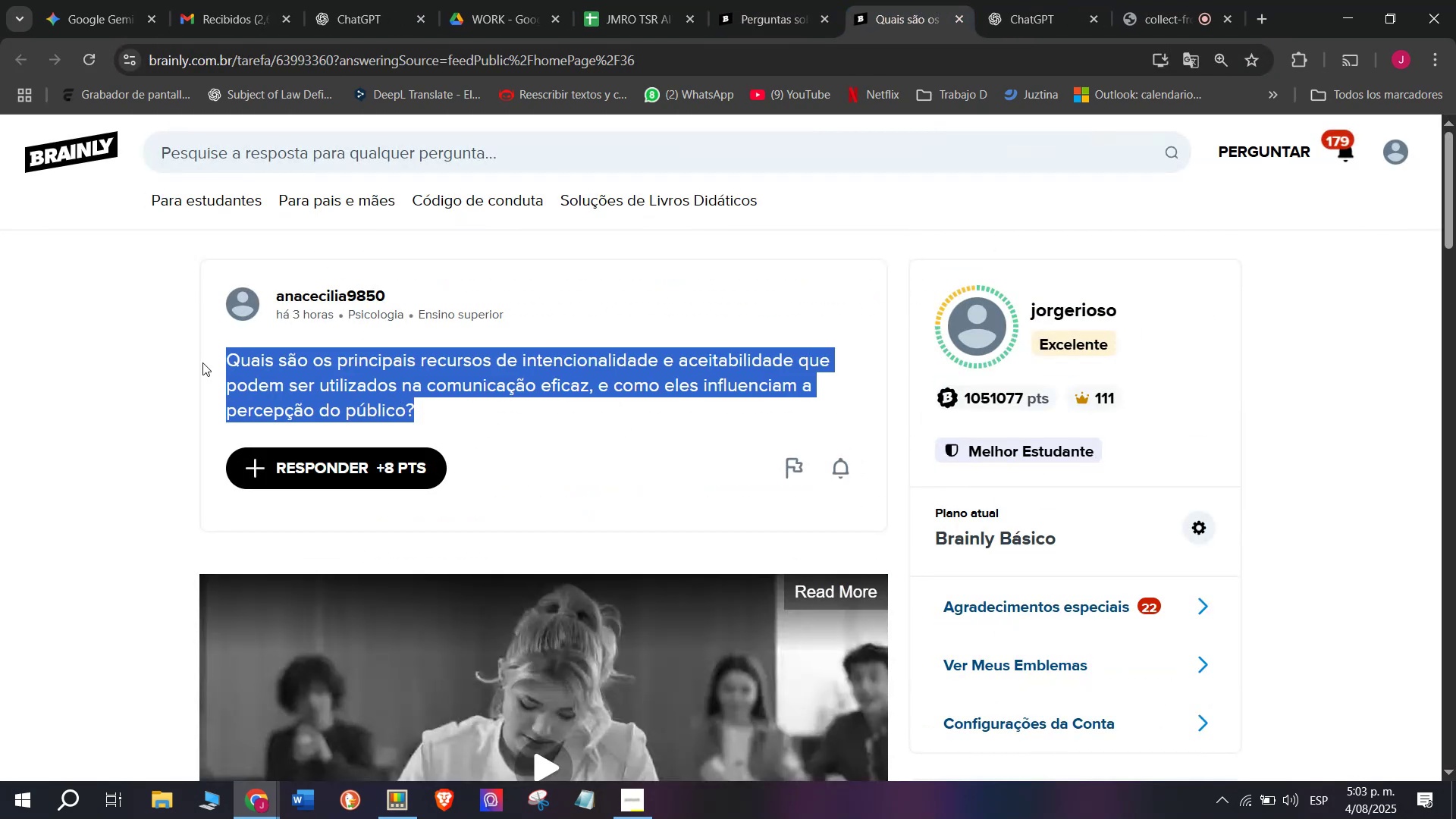 
key(Control+C)
 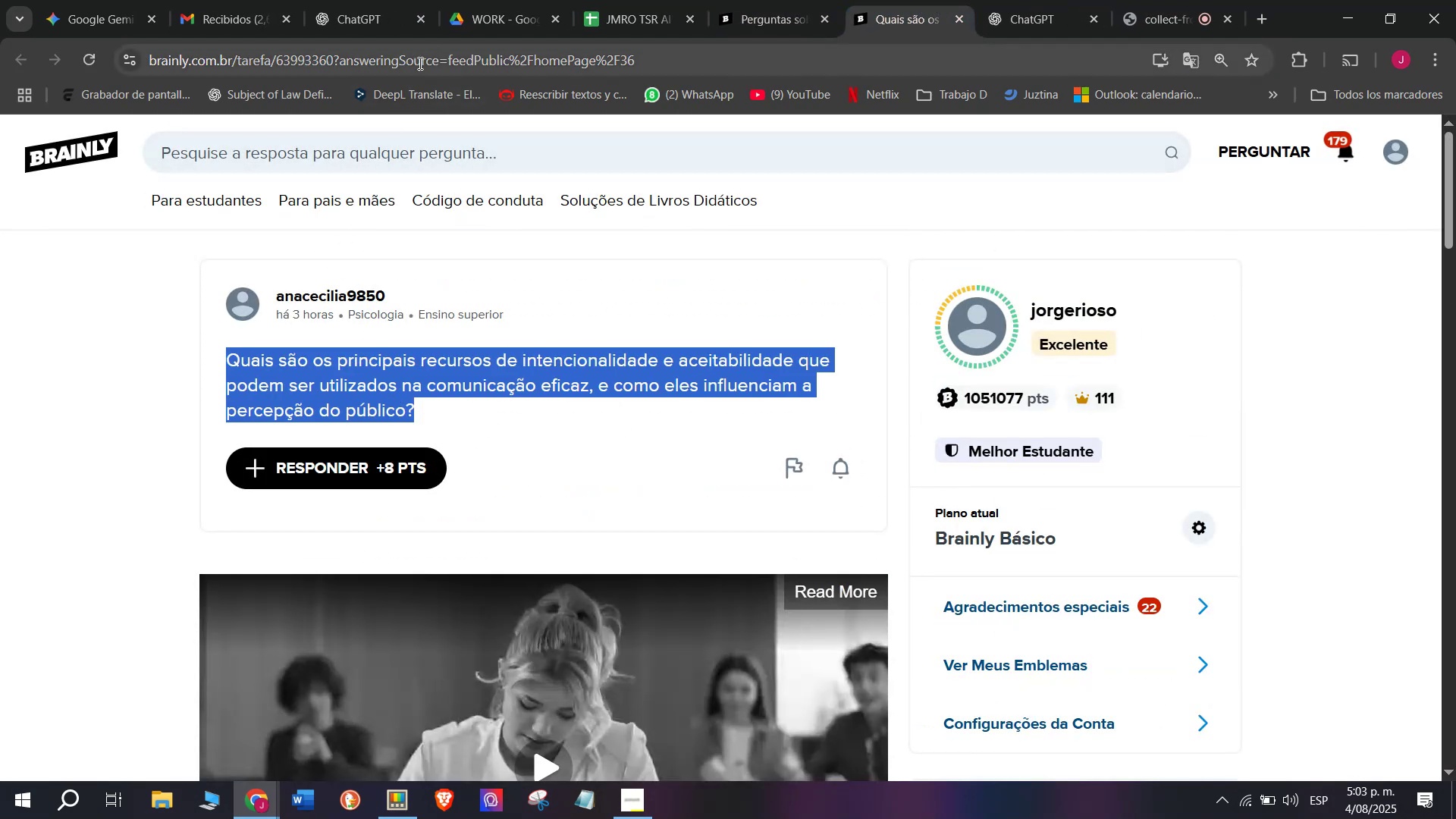 
double_click([419, 62])
 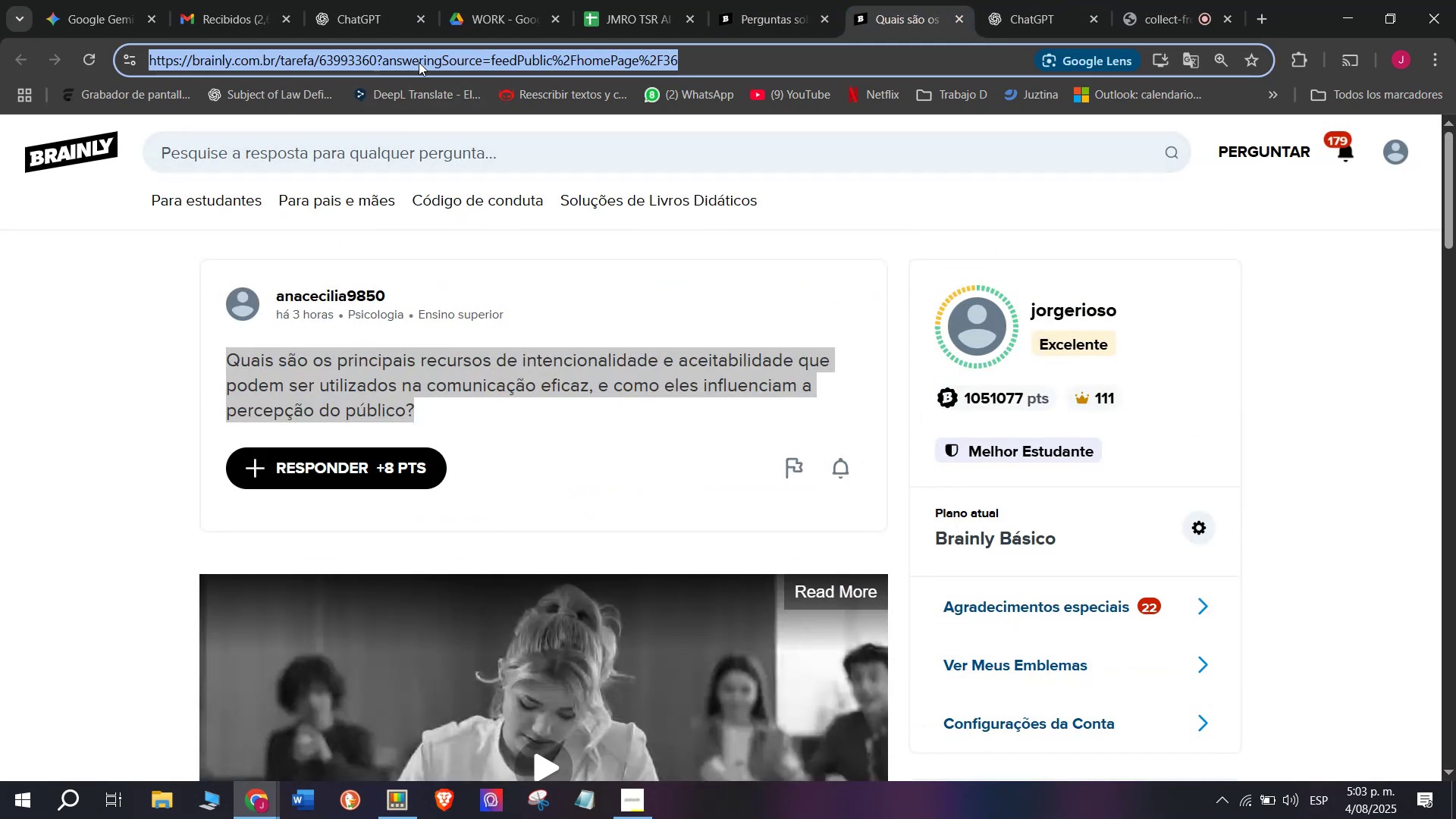 
triple_click([419, 62])
 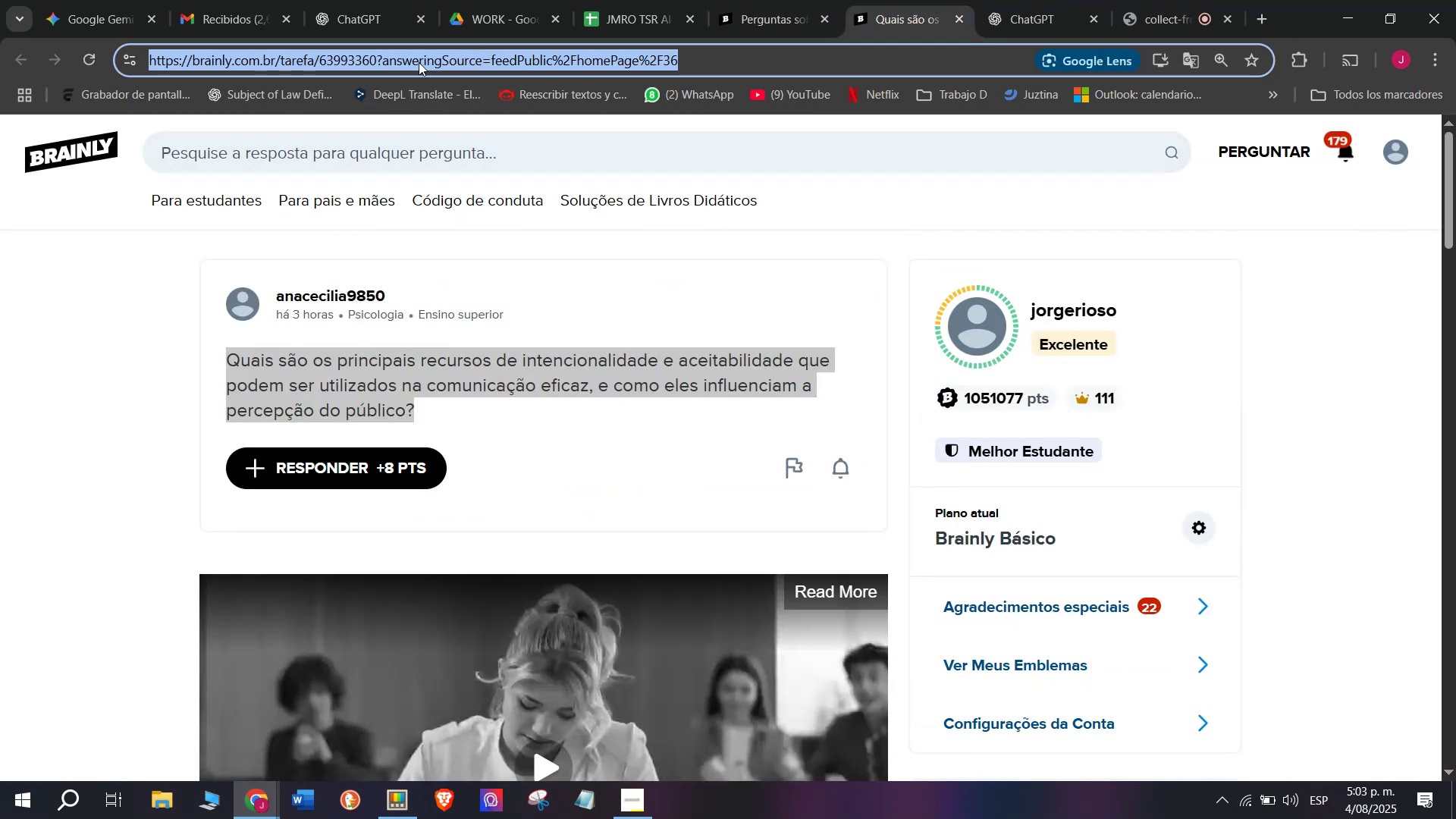 
key(Control+C)
 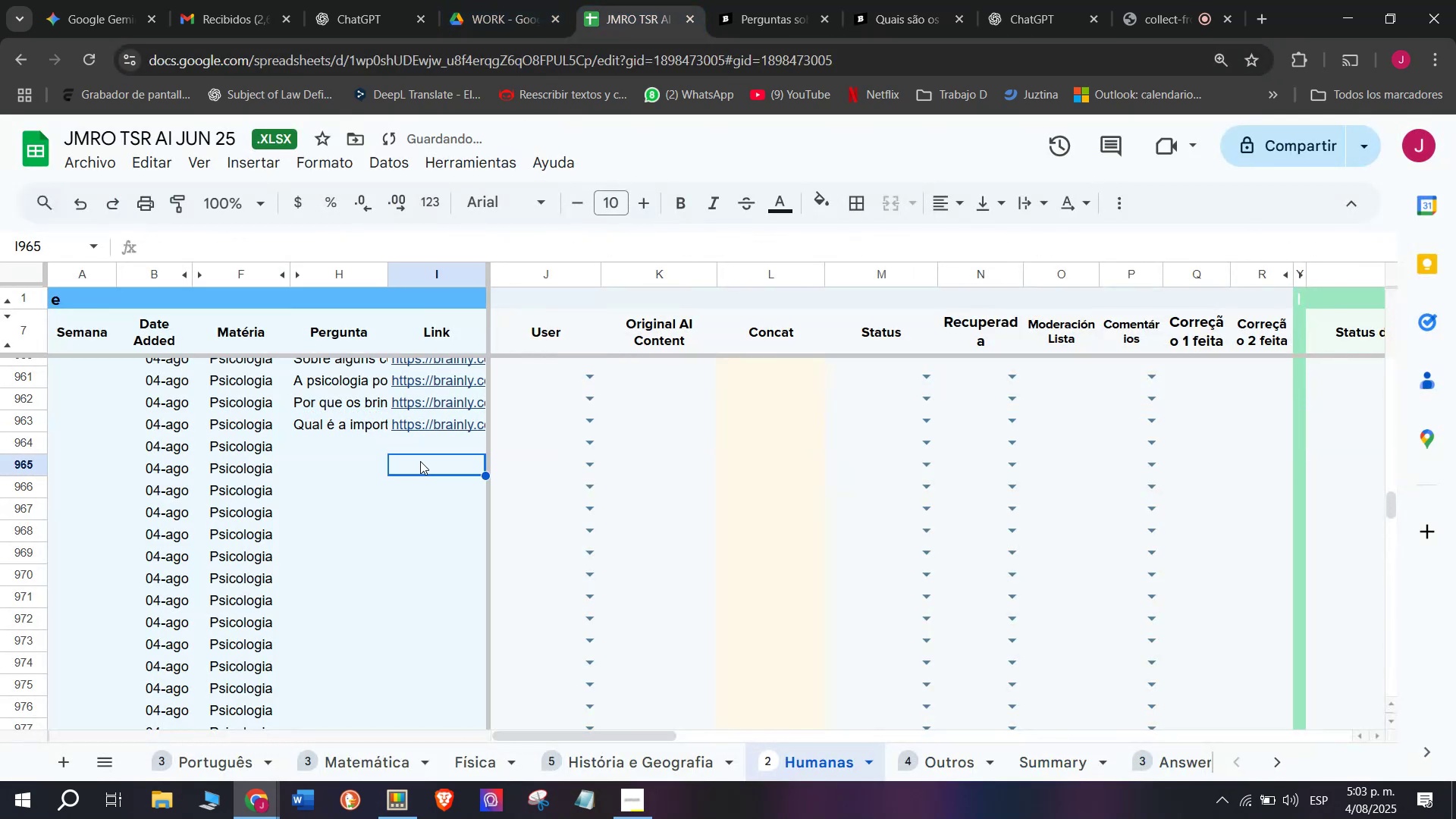 
double_click([431, 441])
 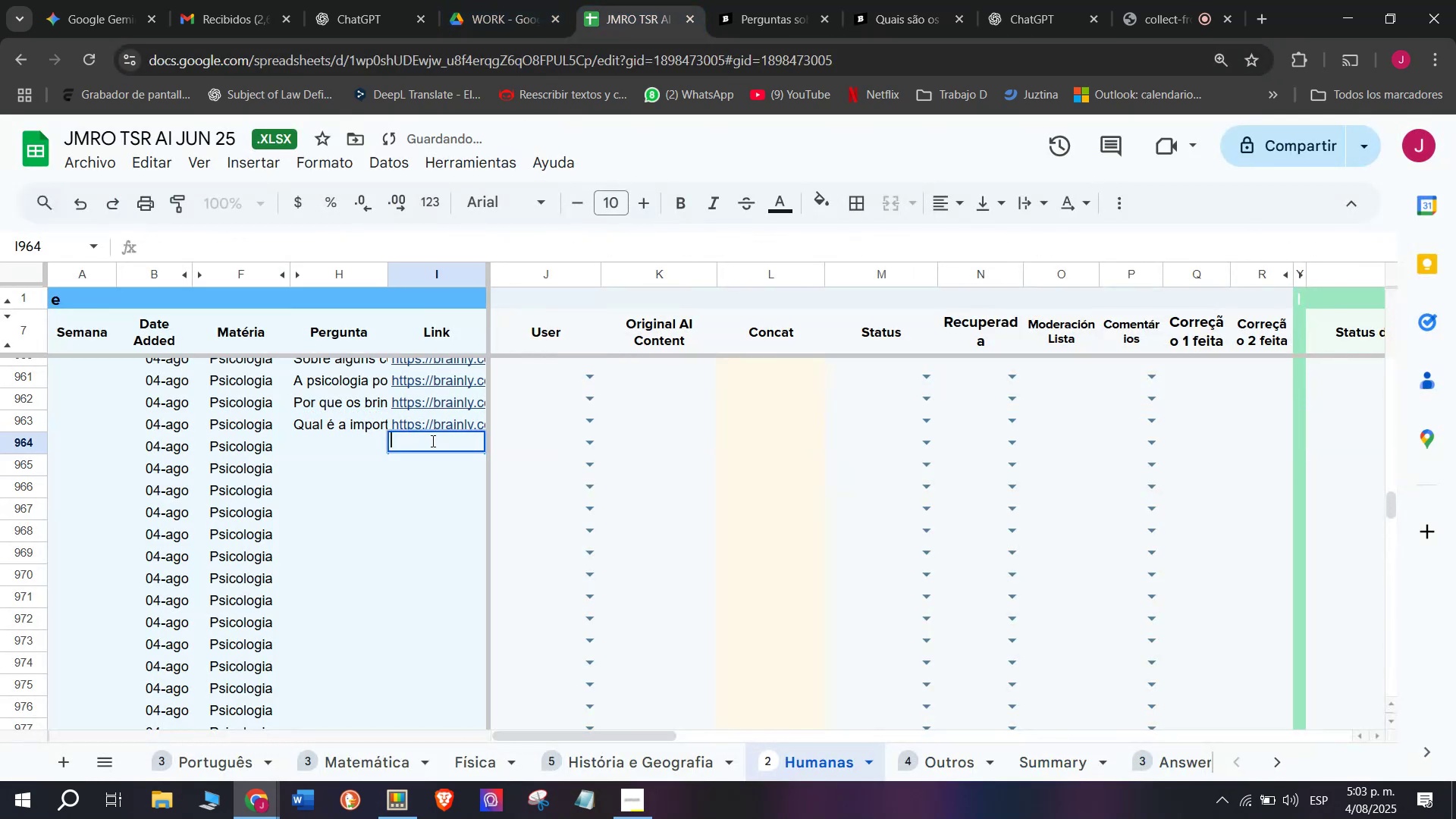 
key(Control+V)
 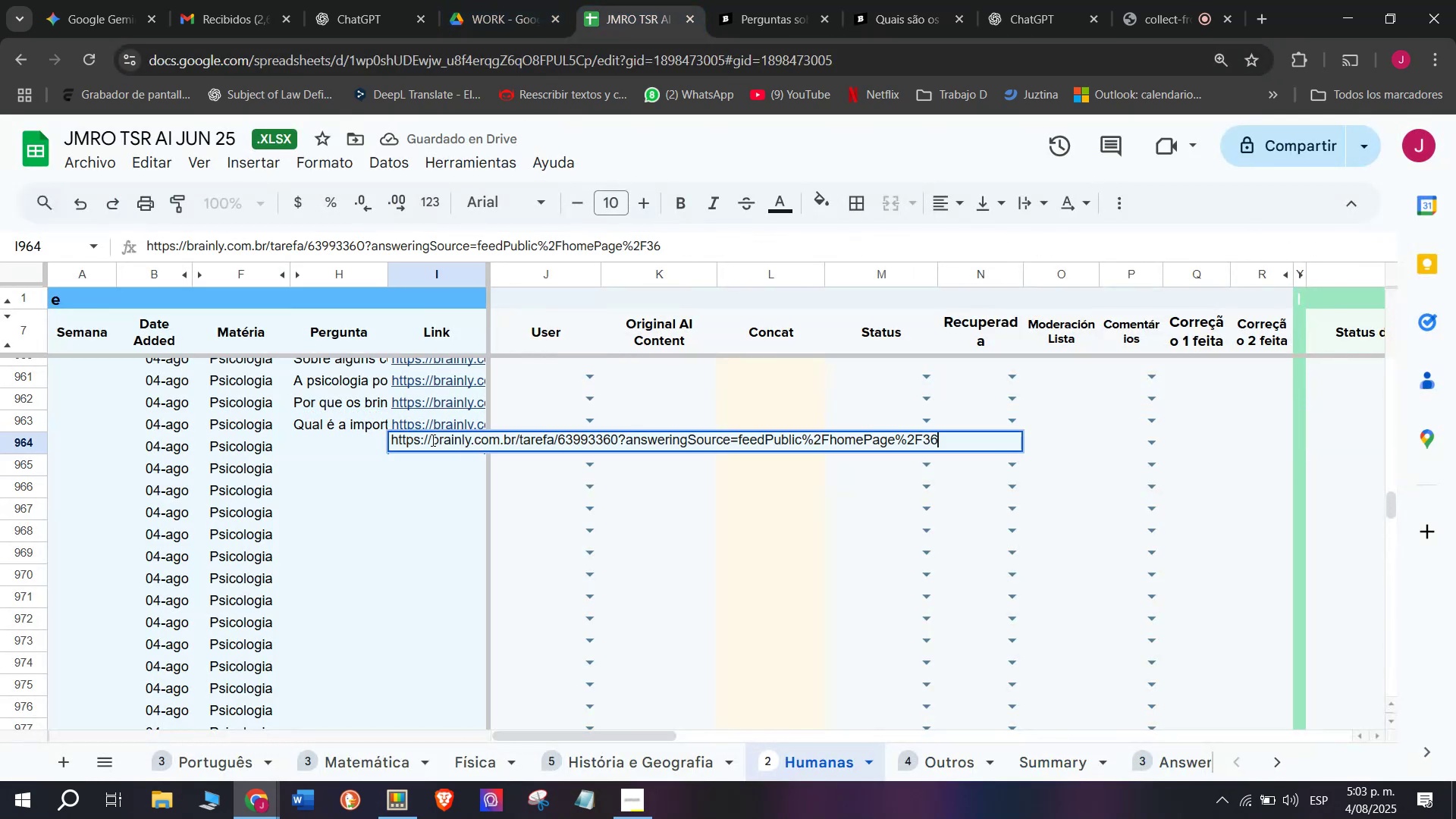 
key(Enter)
 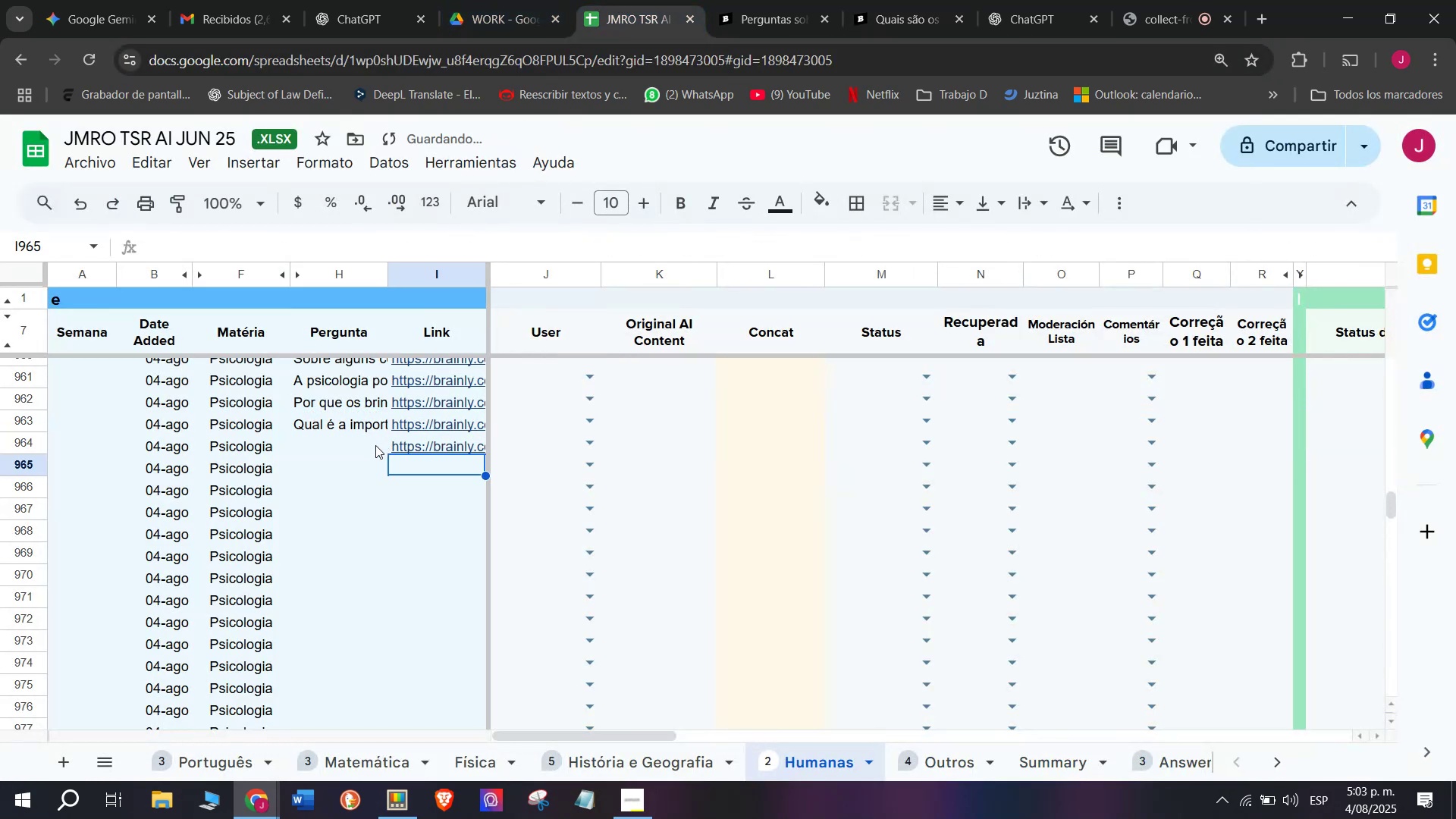 
double_click([375, 445])
 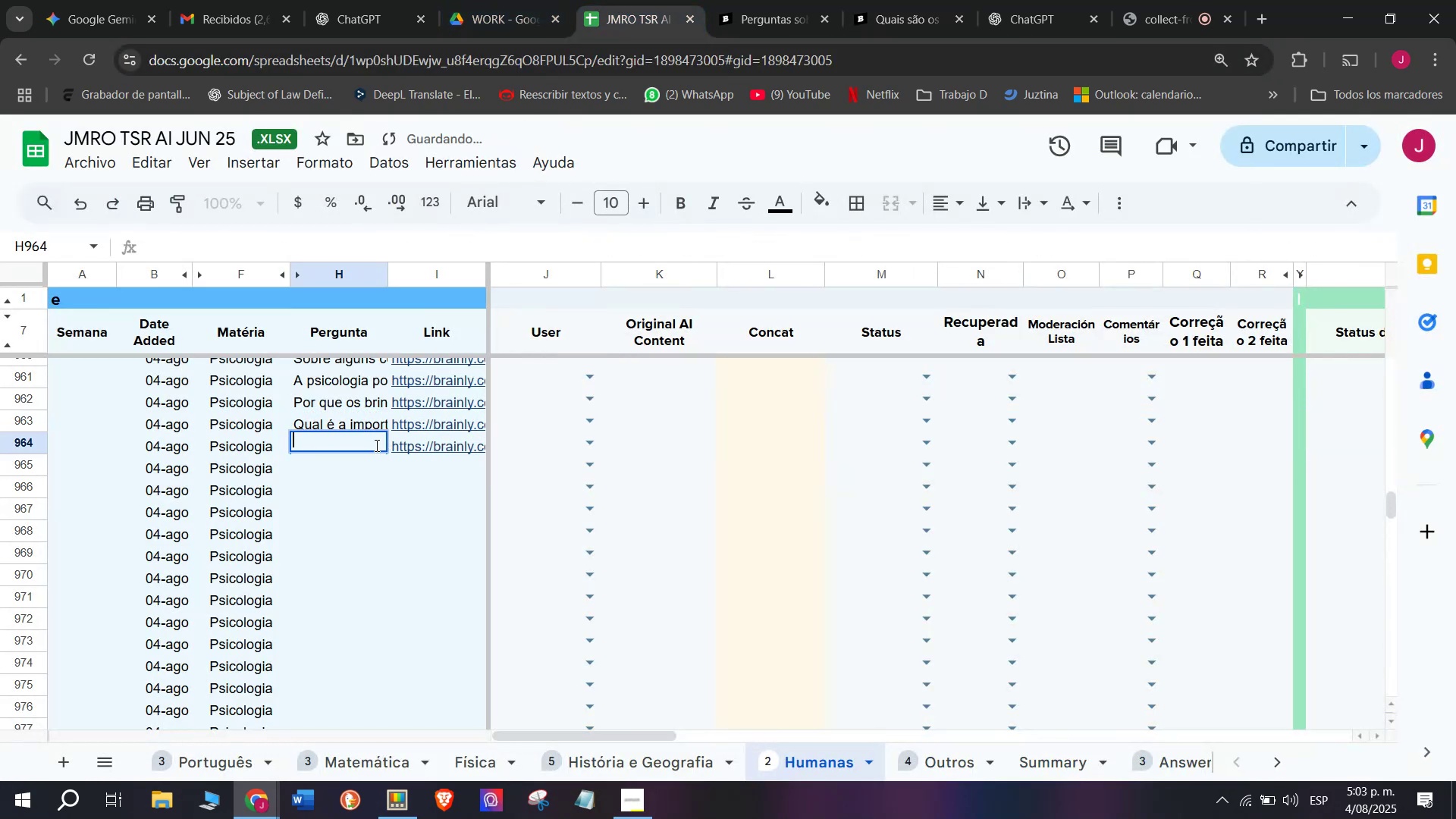 
key(Meta+V)
 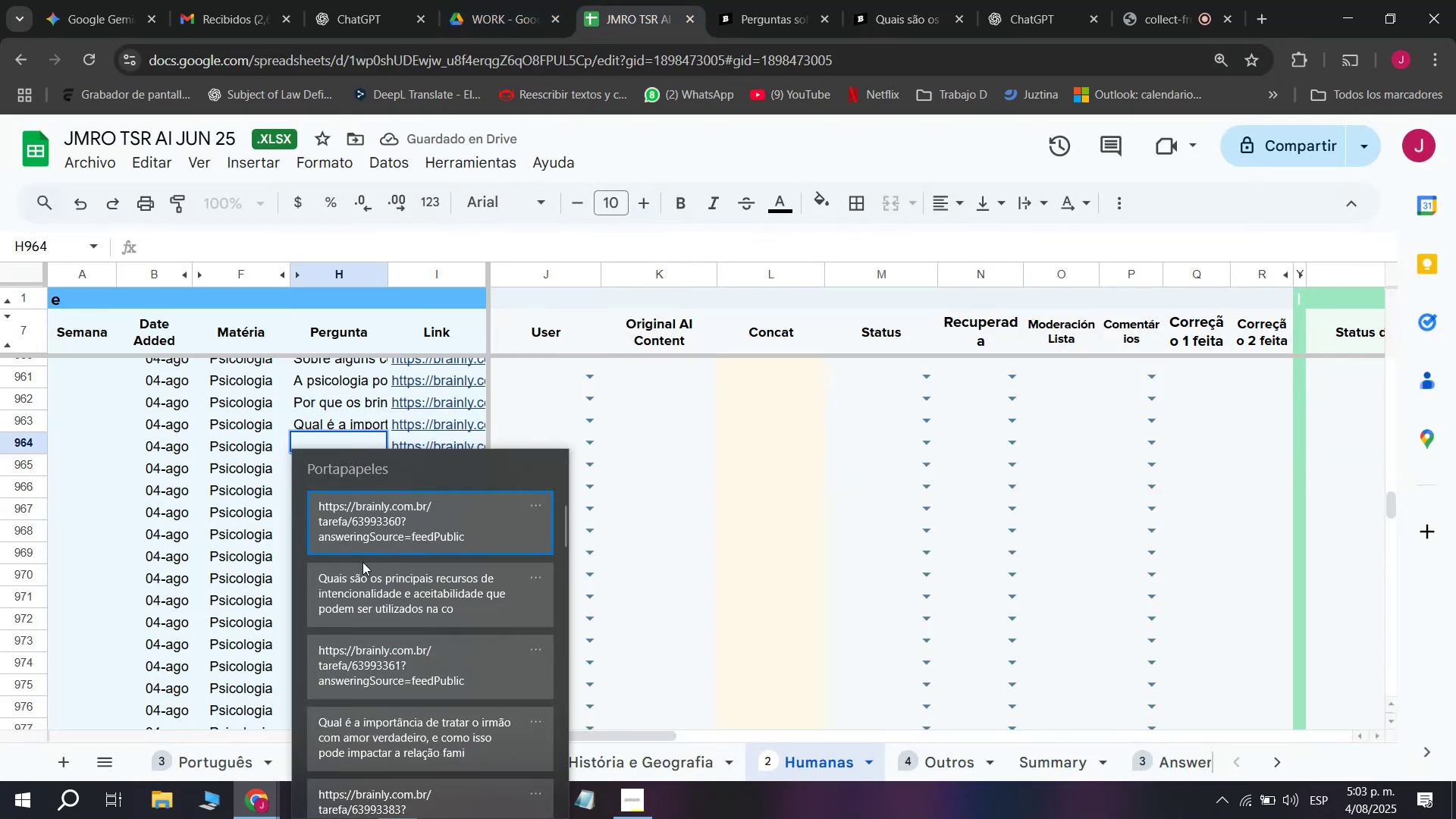 
key(Control+ControlLeft)
 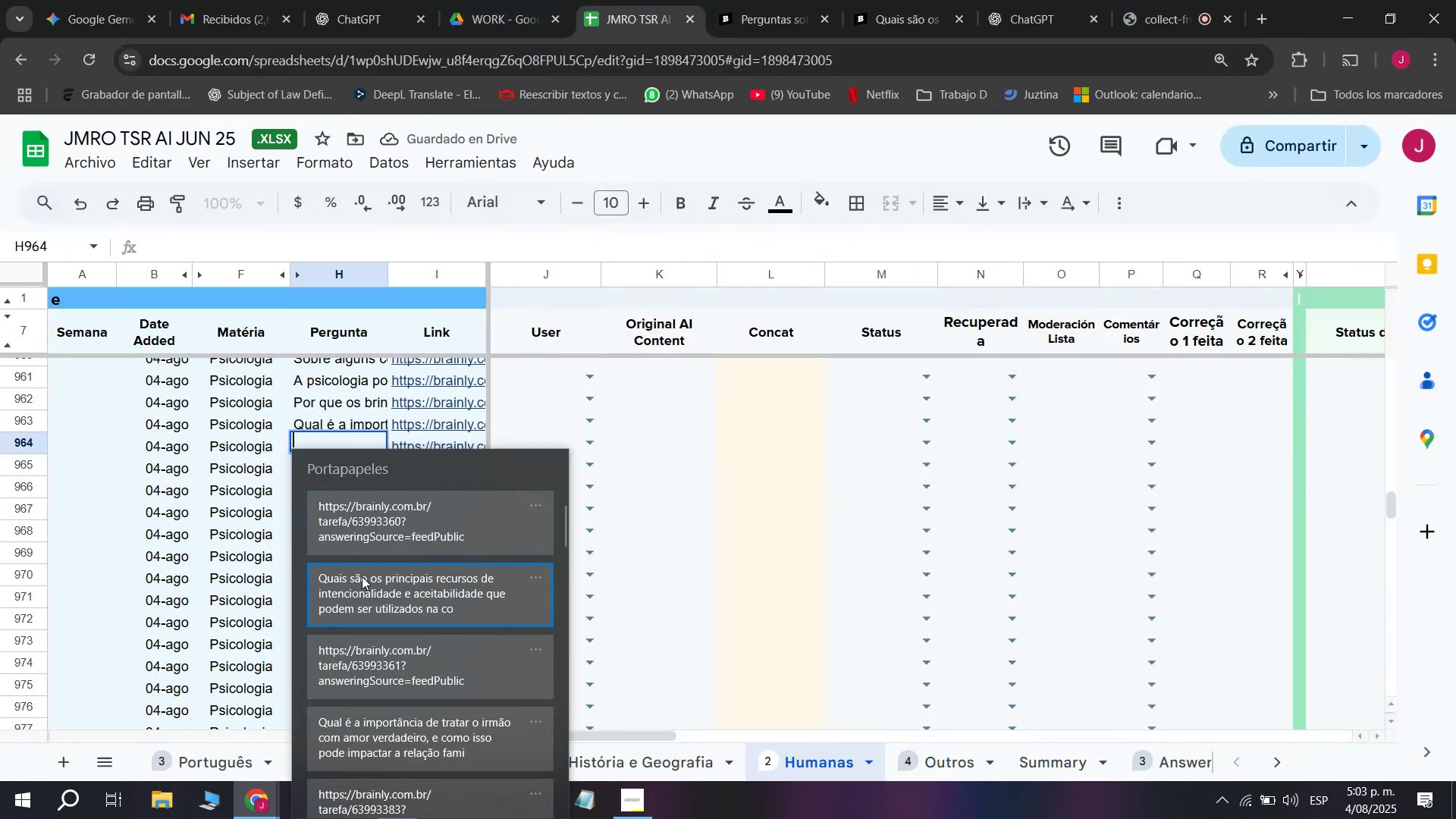 
key(Control+V)
 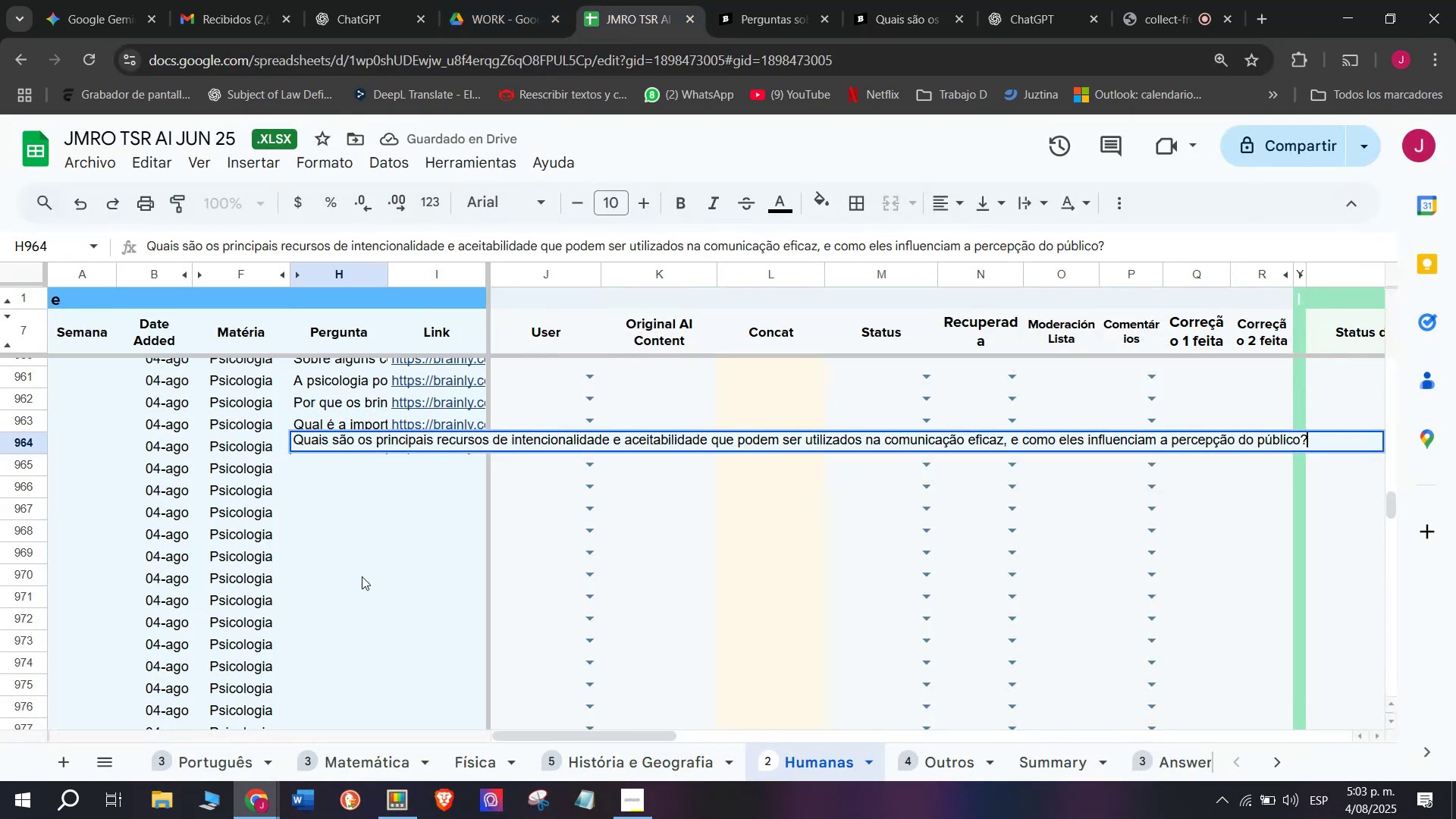 
key(Enter)
 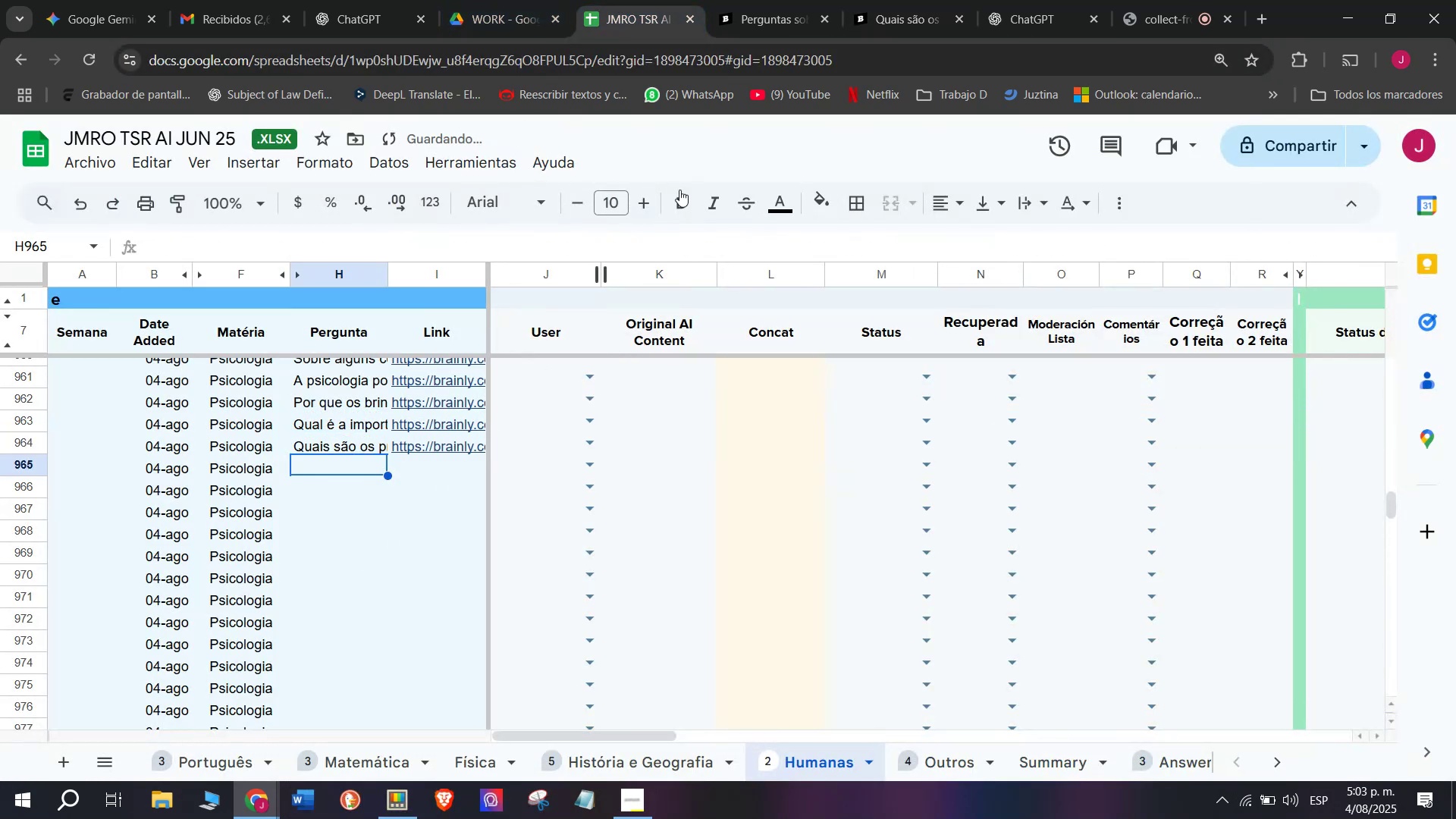 
left_click([926, 0])
 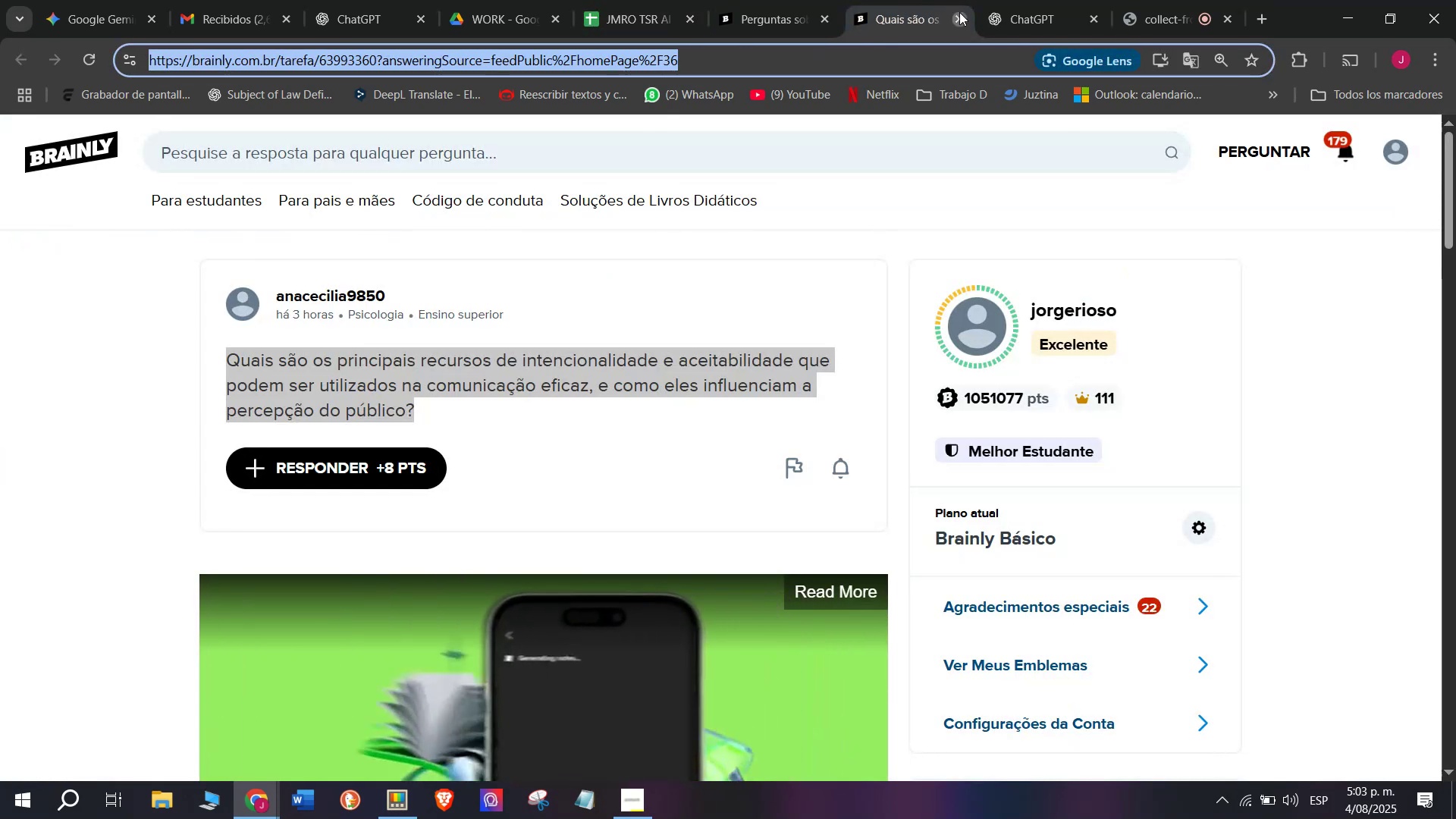 
double_click([748, 0])
 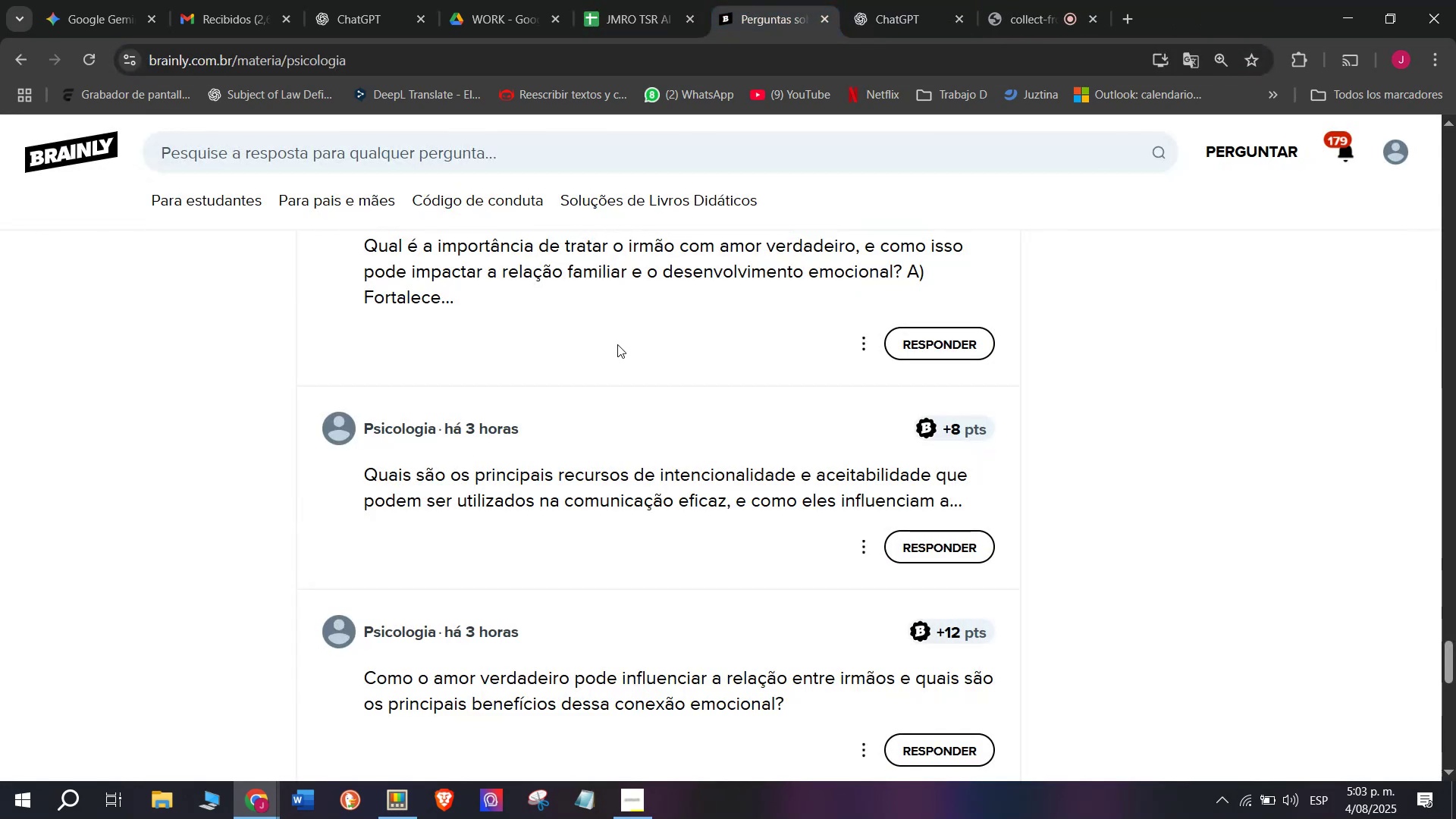 
scroll: coordinate [617, 344], scroll_direction: down, amount: 1.0
 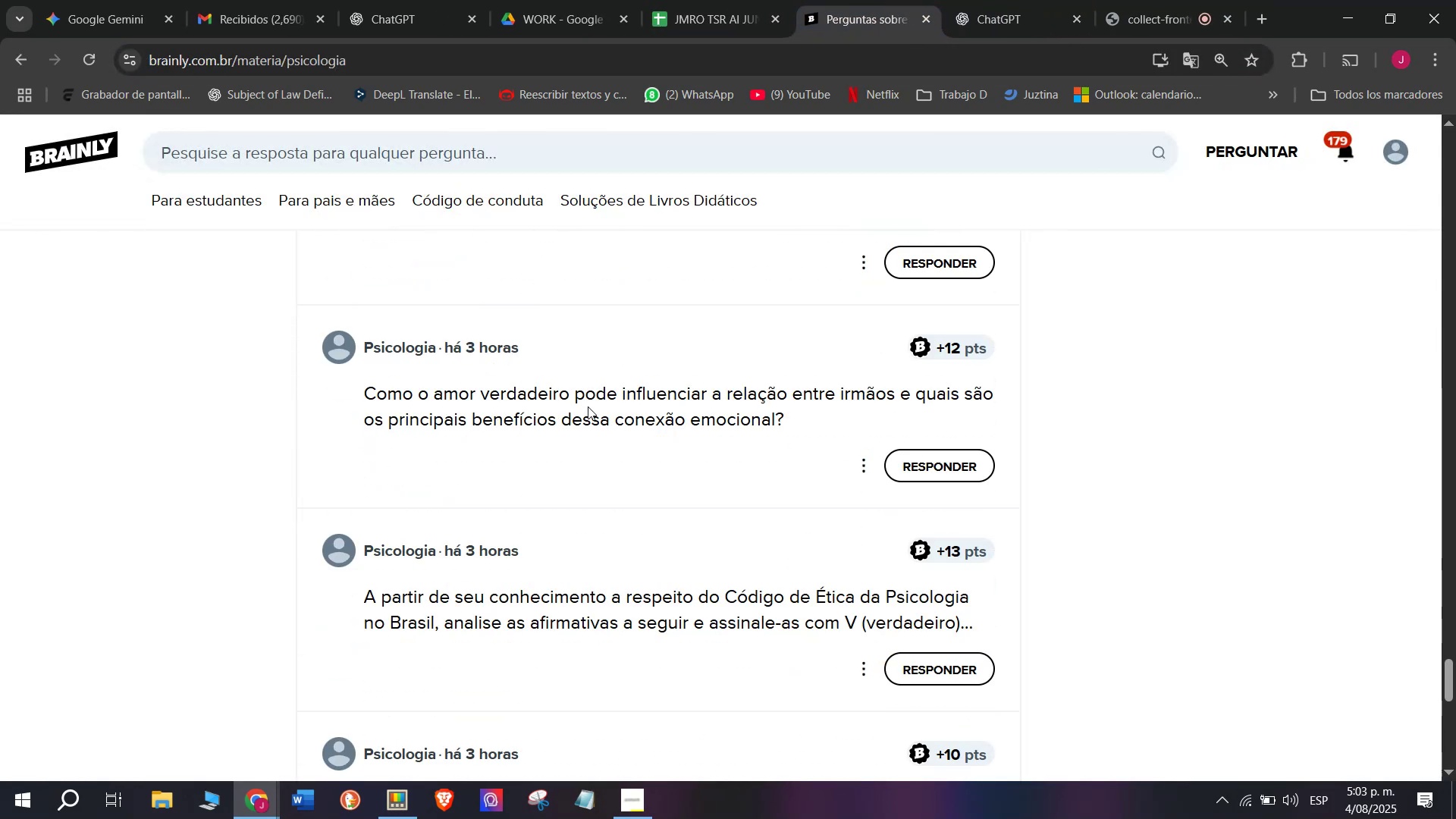 
right_click([588, 407])
 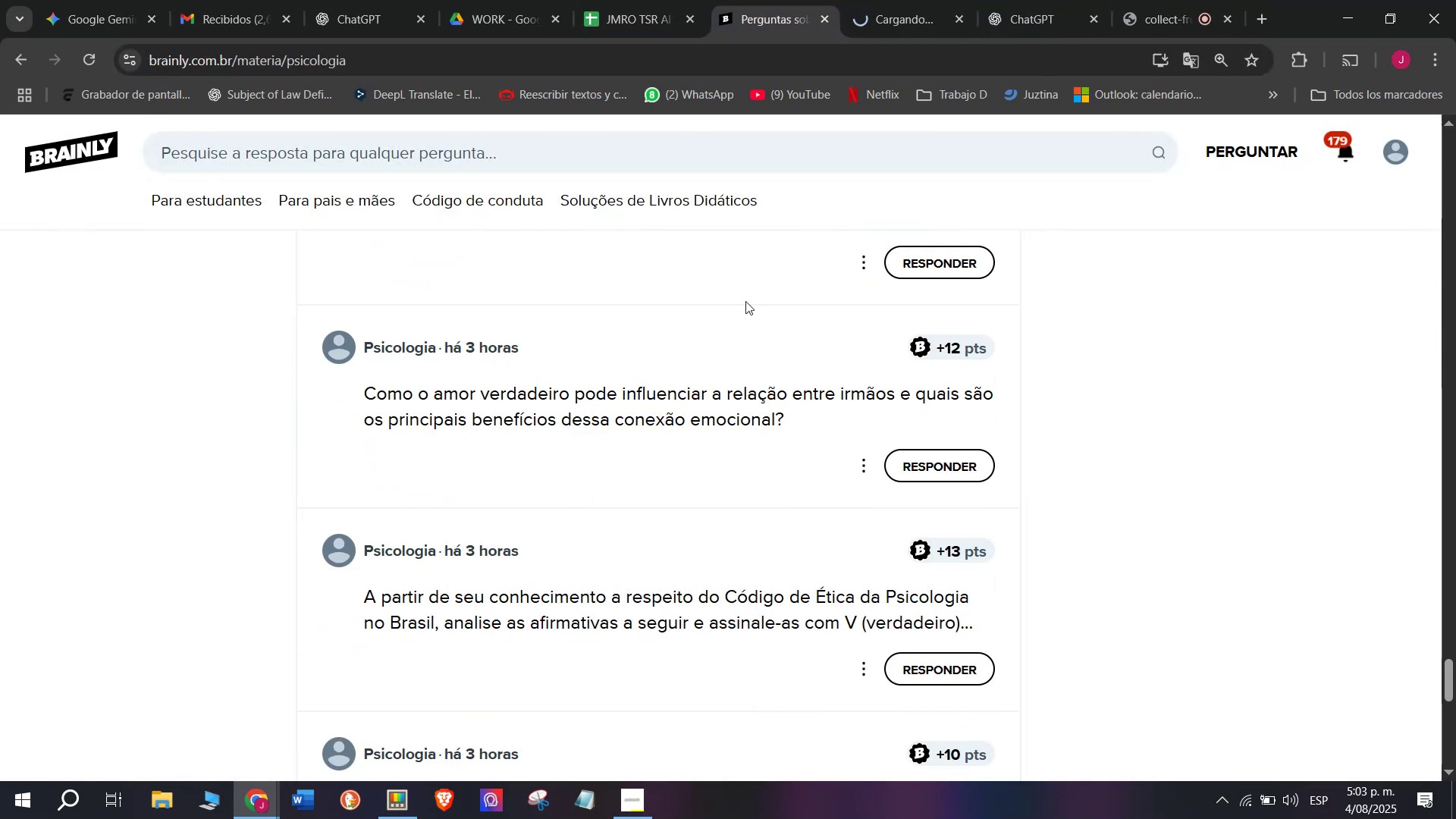 
left_click([900, 0])
 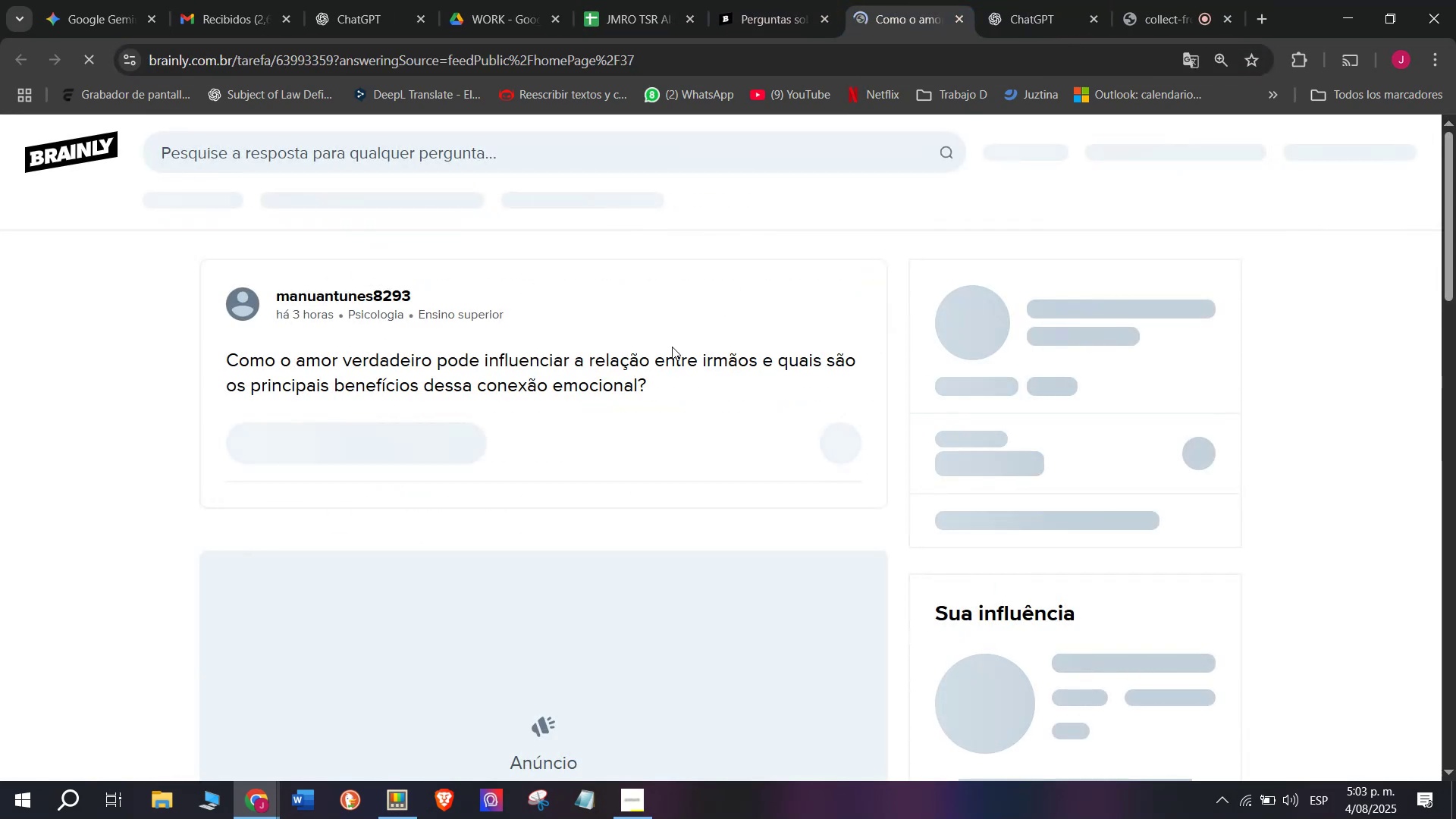 
left_click_drag(start_coordinate=[659, 383], to_coordinate=[223, 365])
 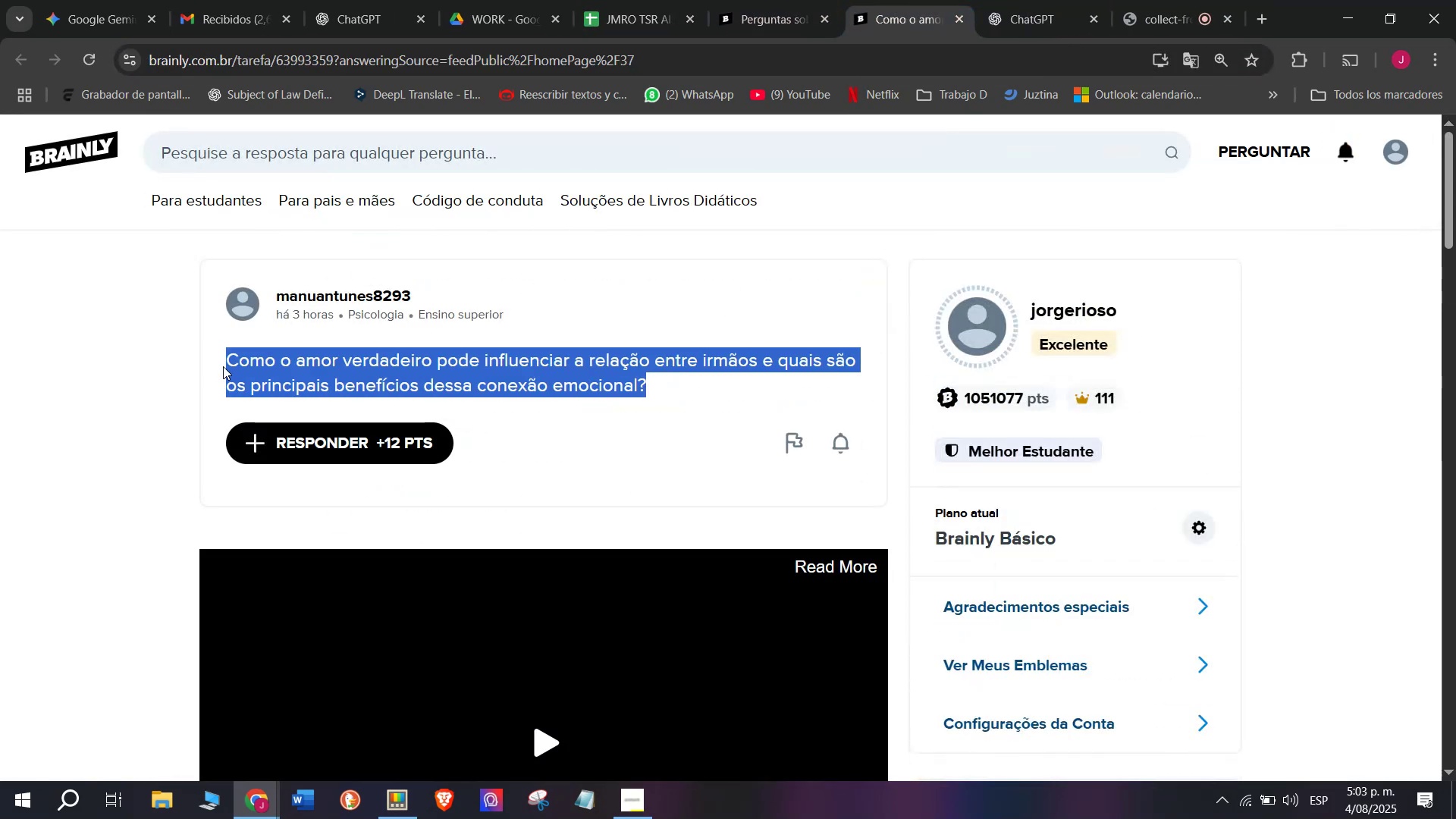 
key(Control+C)
 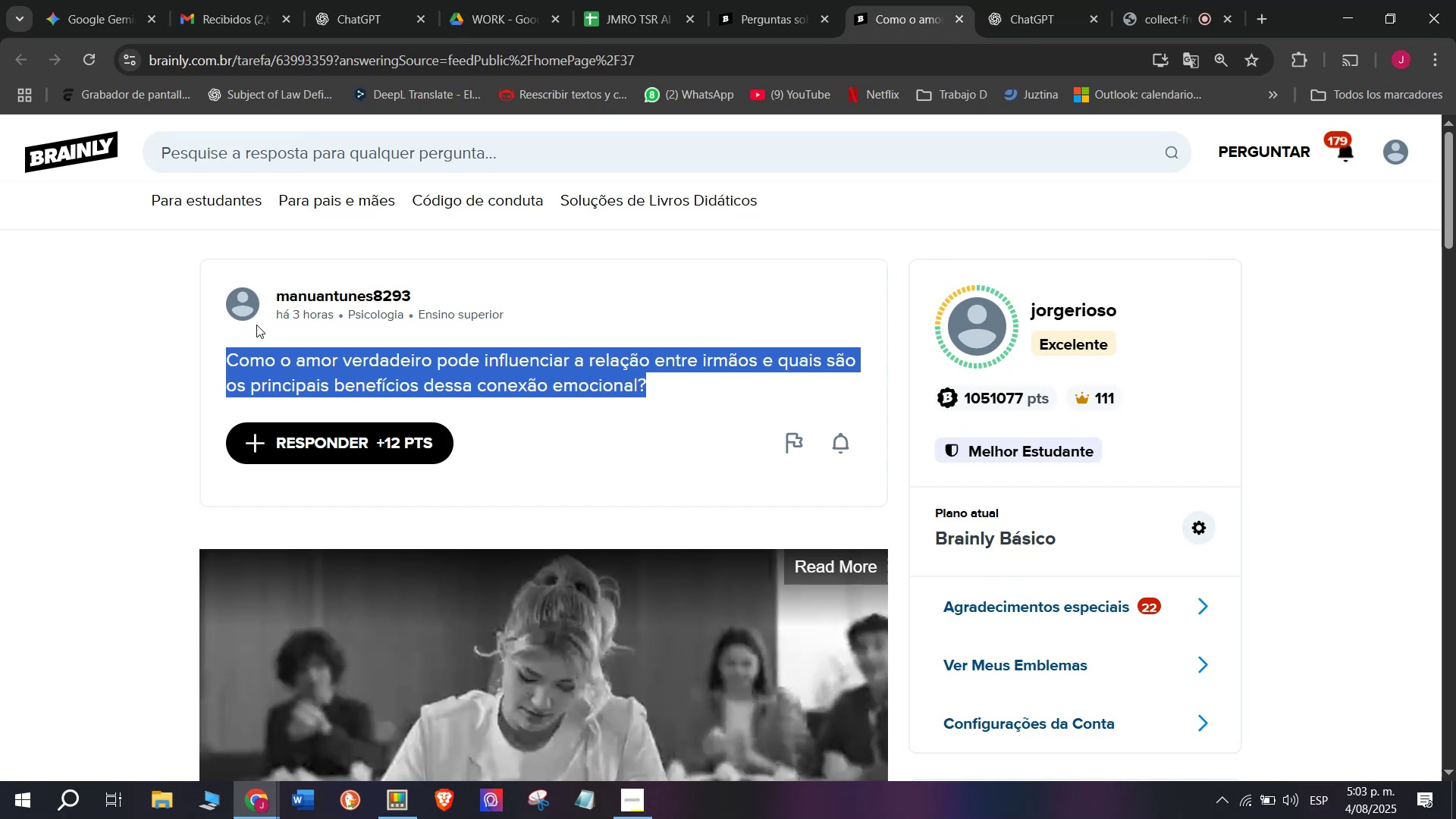 
double_click([463, 55])
 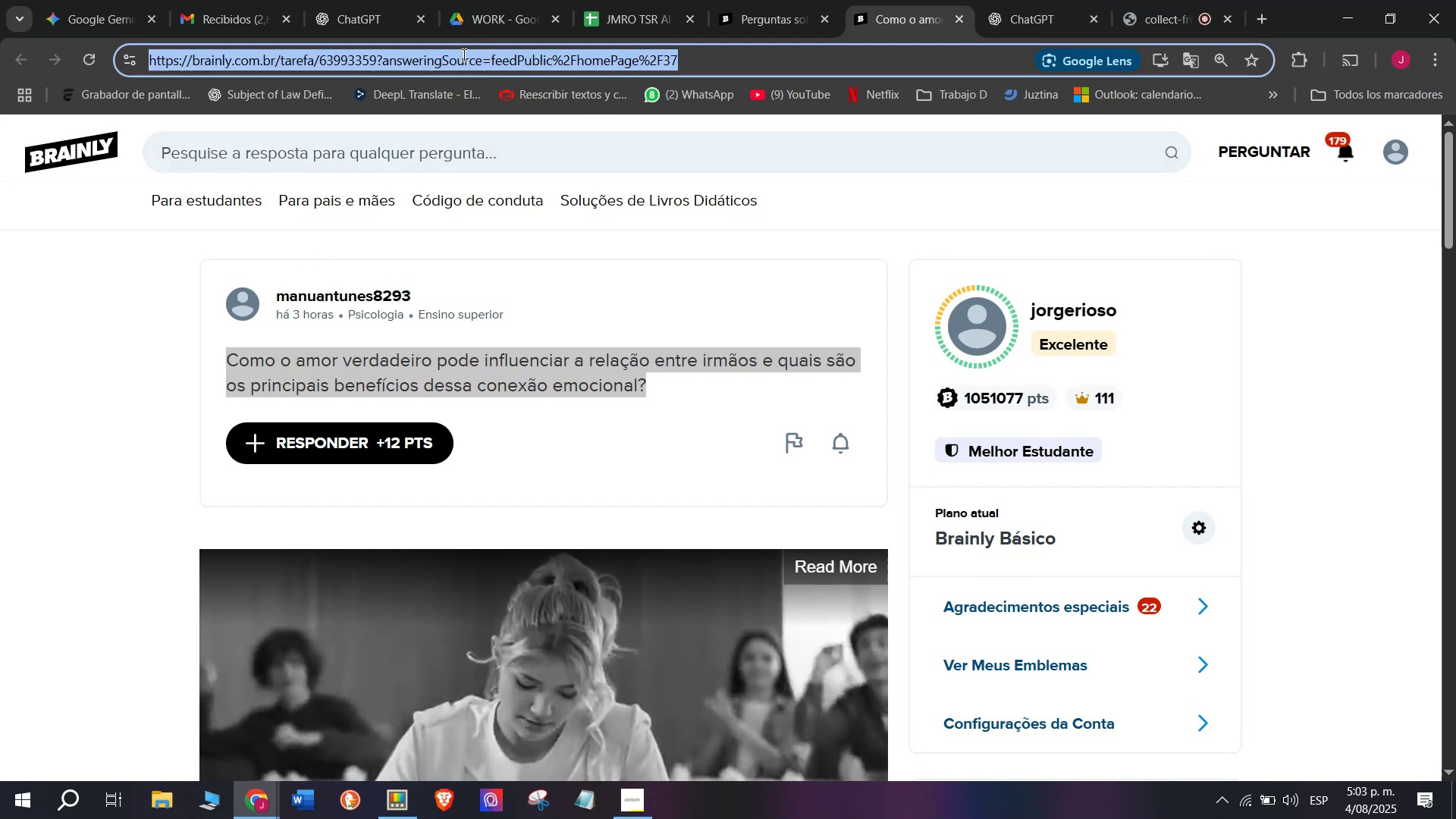 
triple_click([463, 55])
 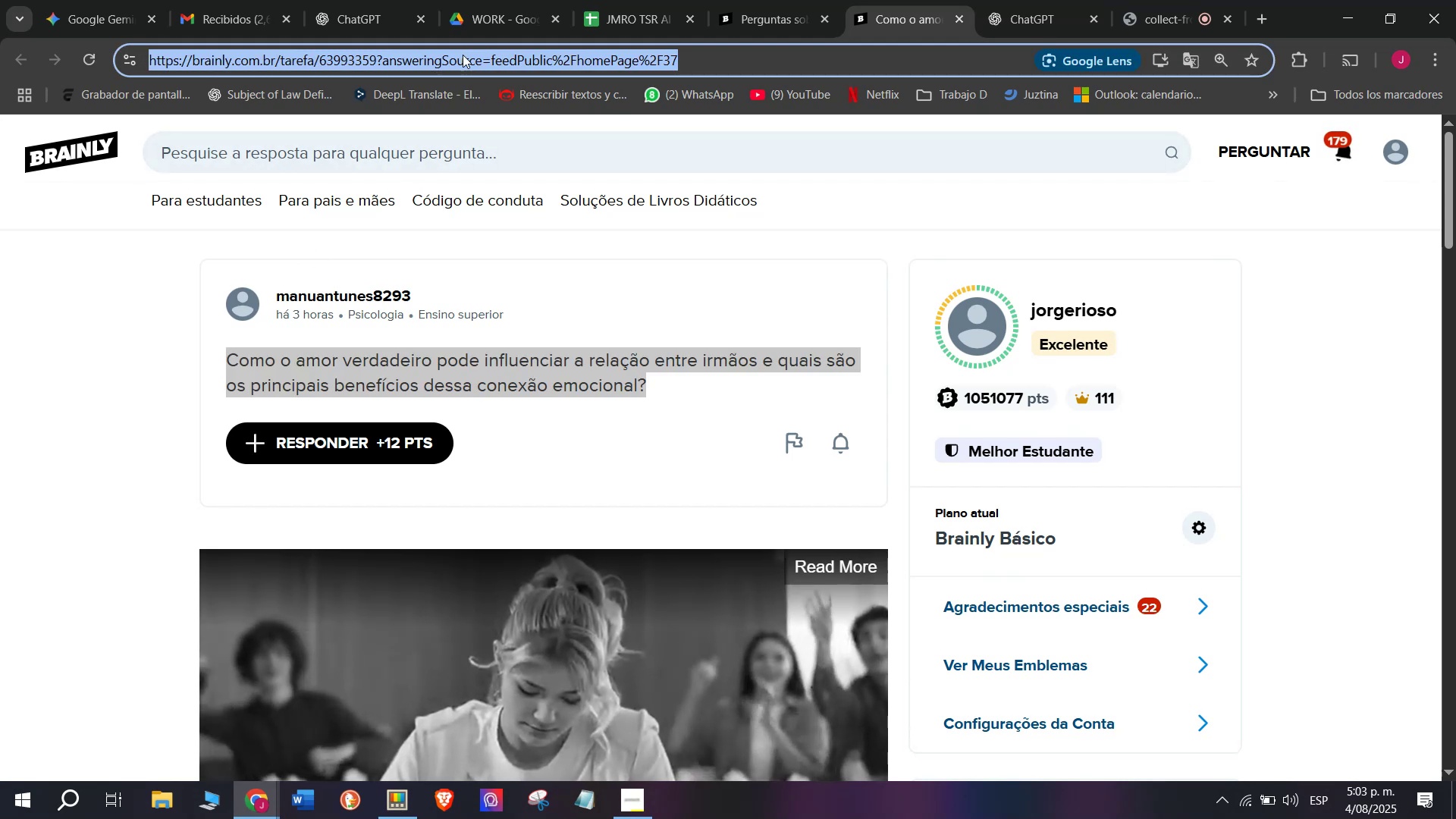 
key(Control+C)
 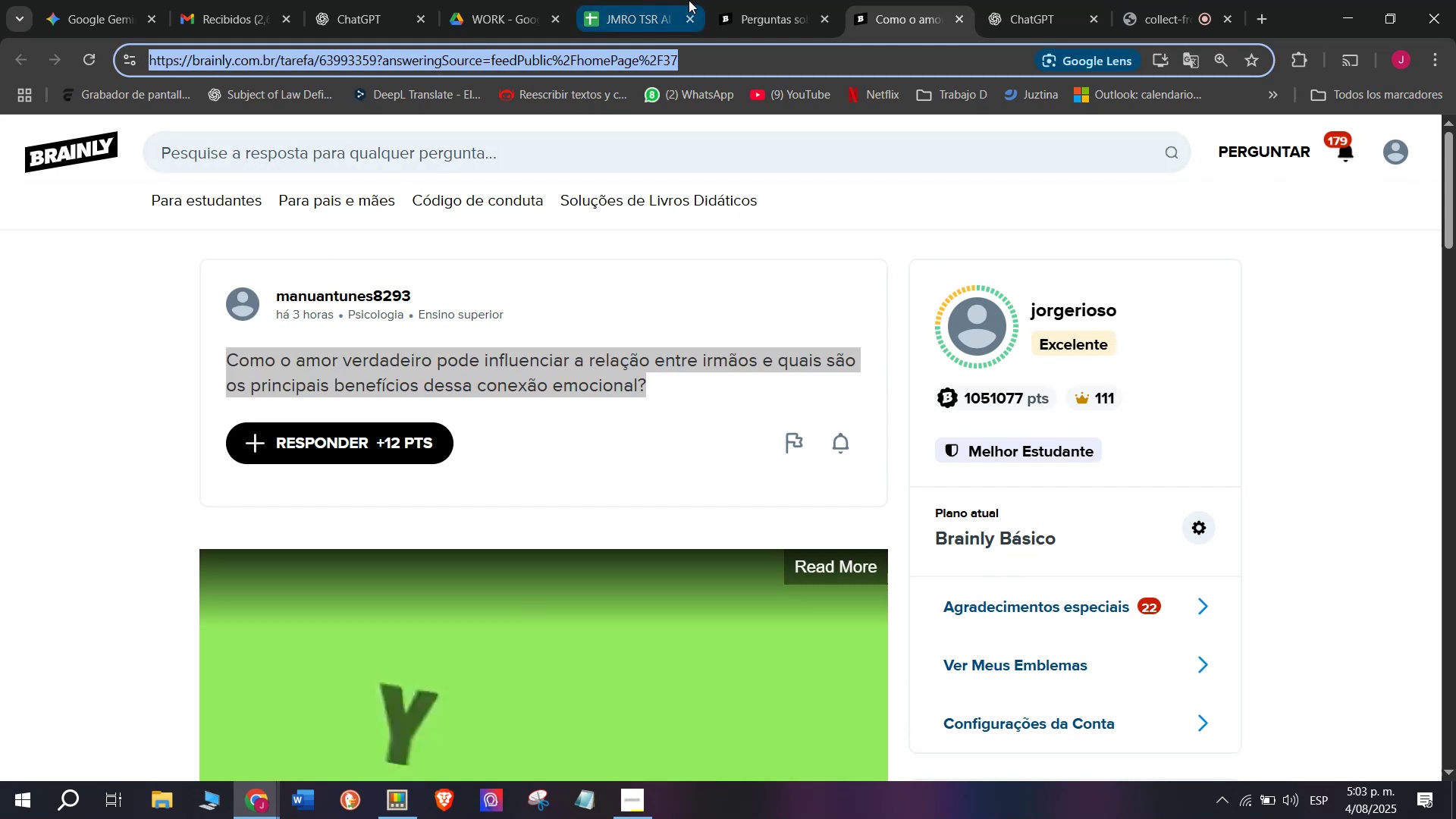 
left_click([730, 0])
 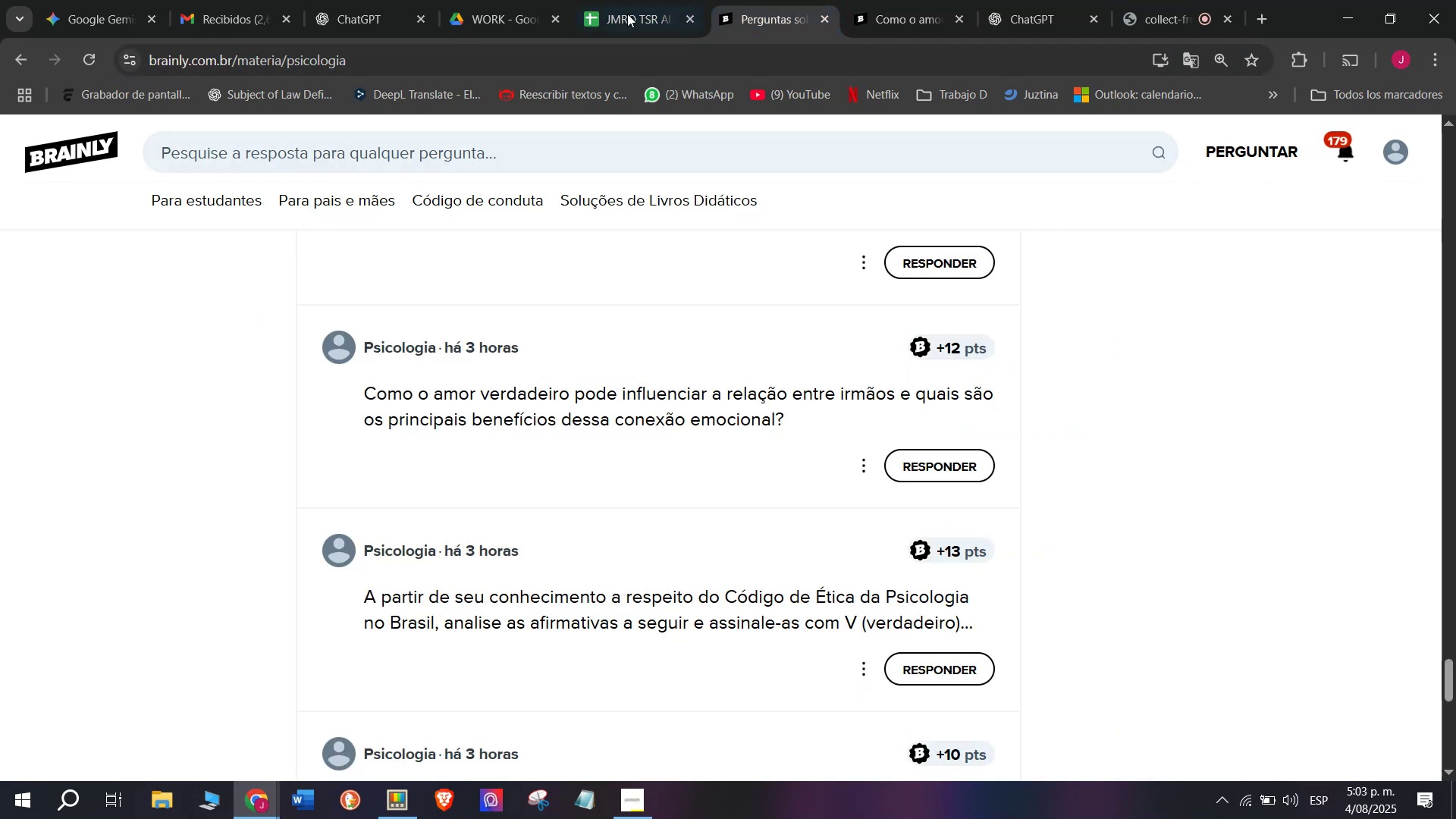 
left_click([627, 0])
 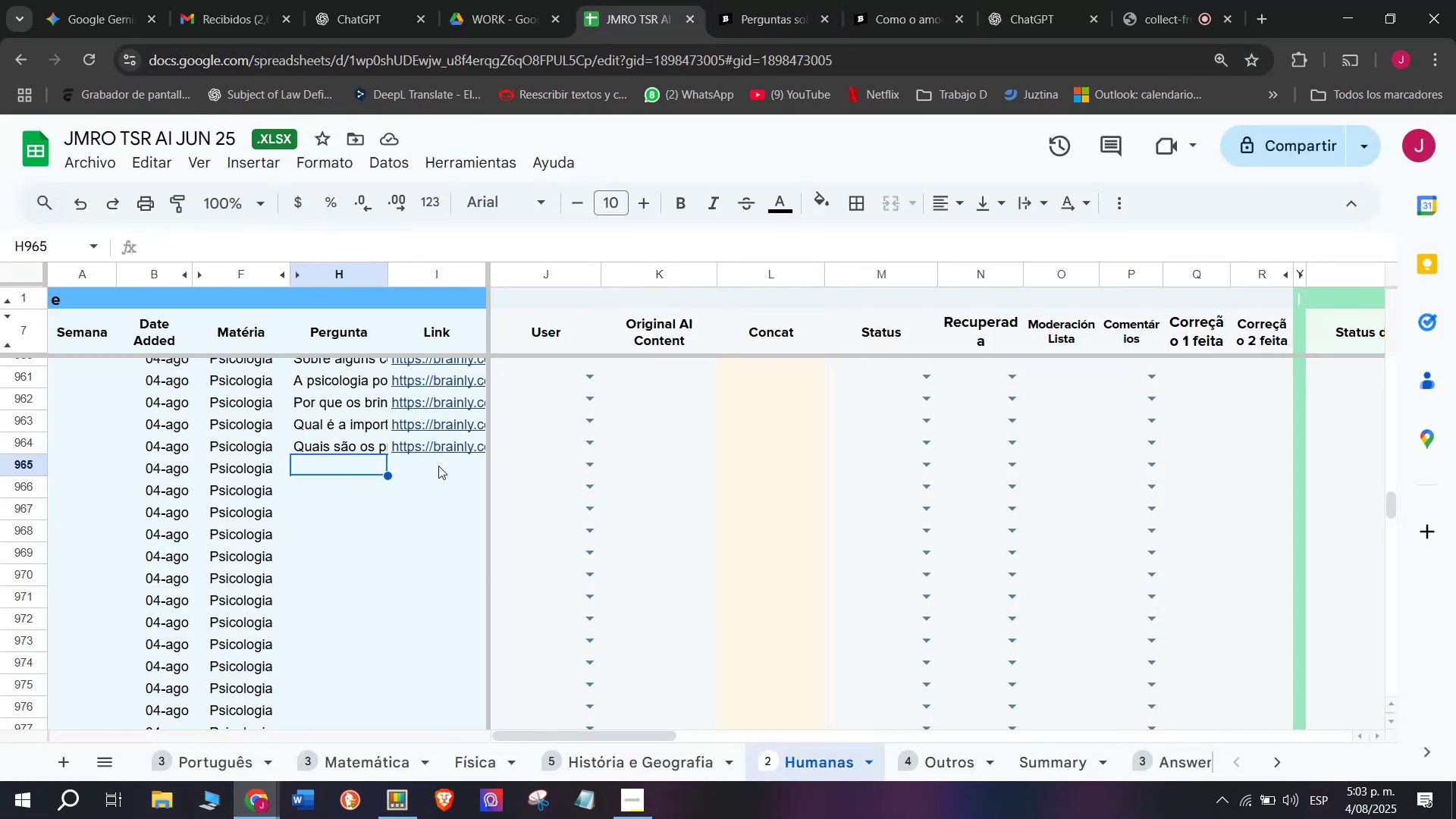 
double_click([438, 466])
 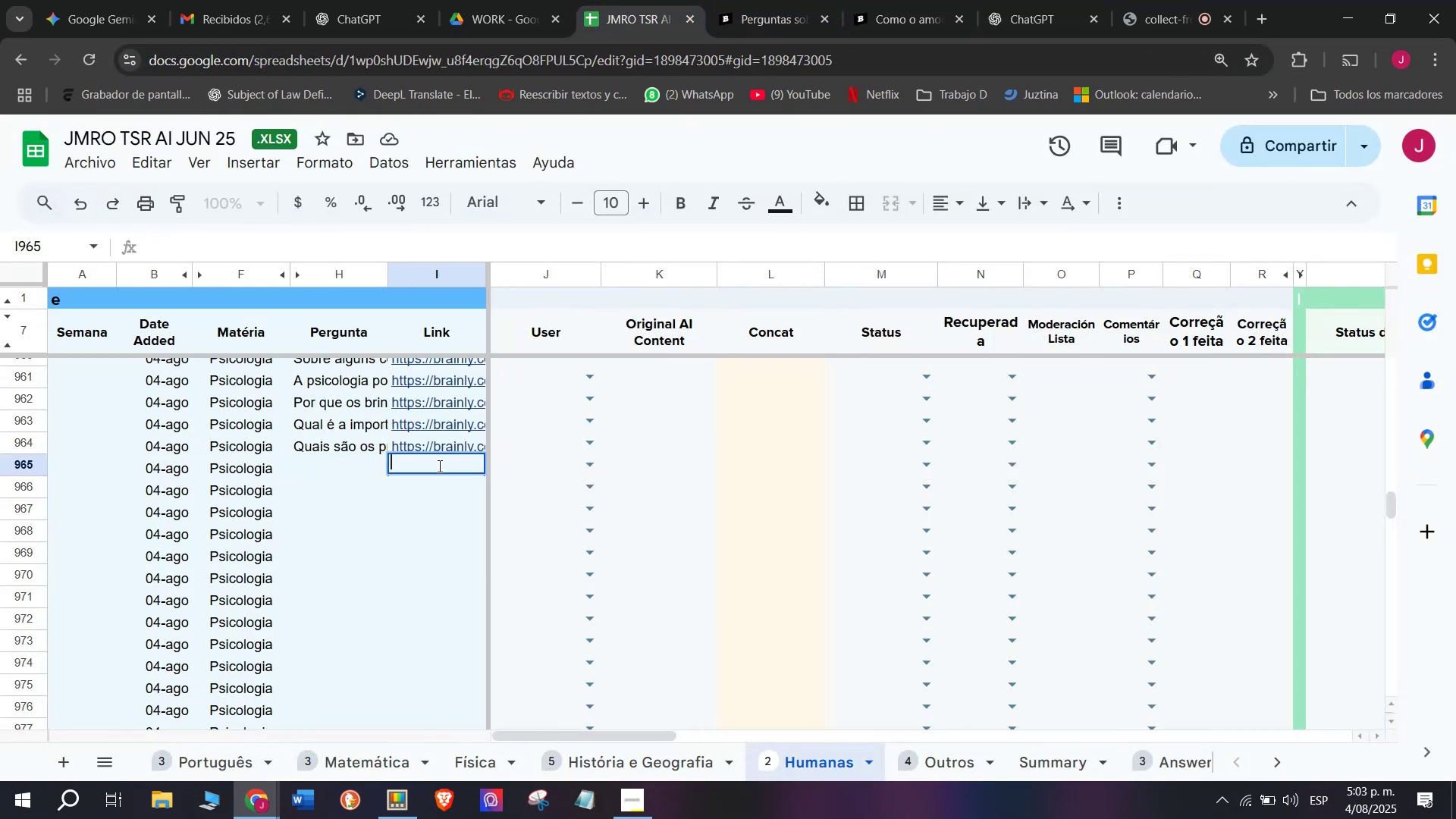 
key(Control+V)
 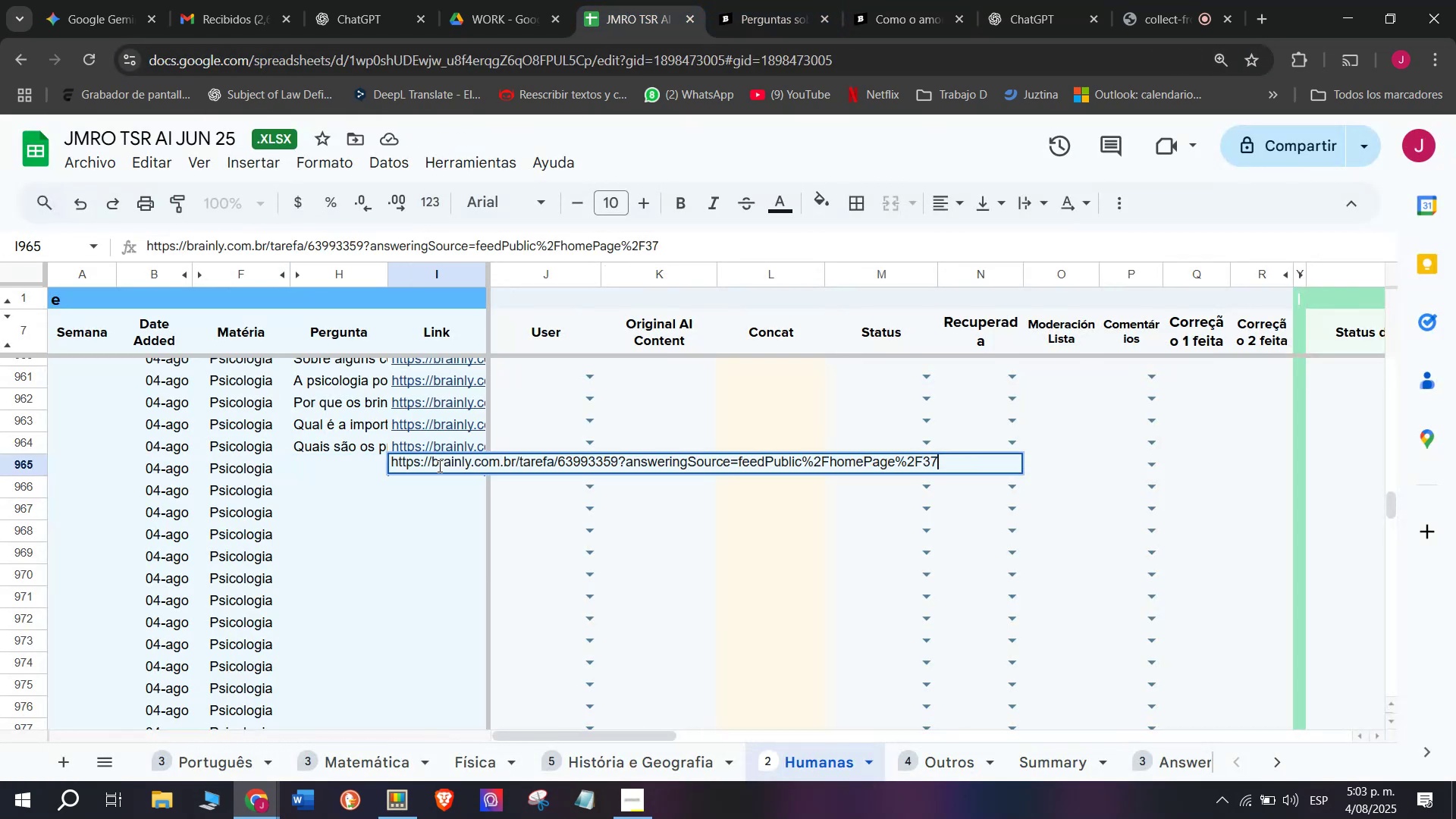 
key(Enter)
 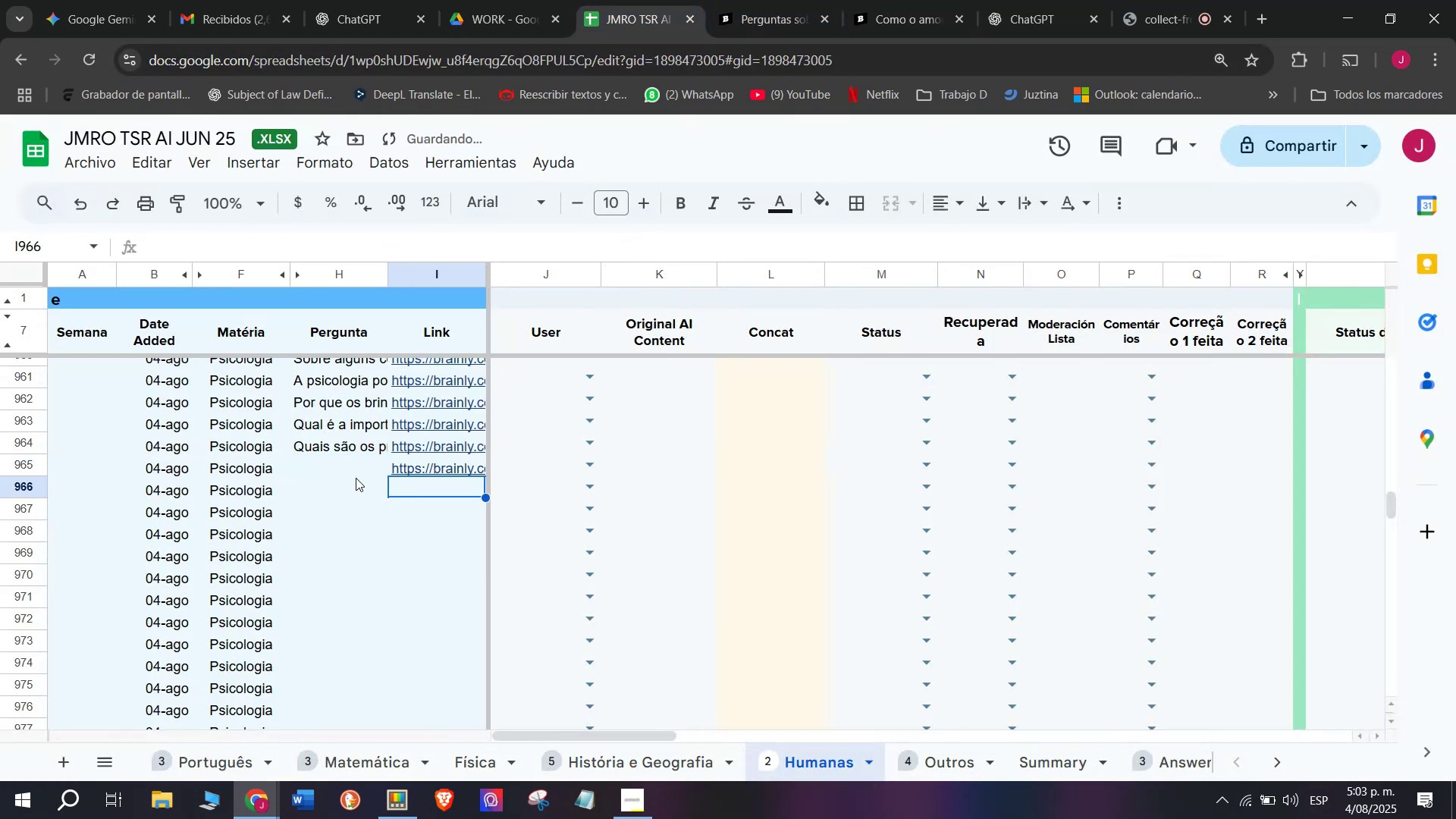 
double_click([356, 477])
 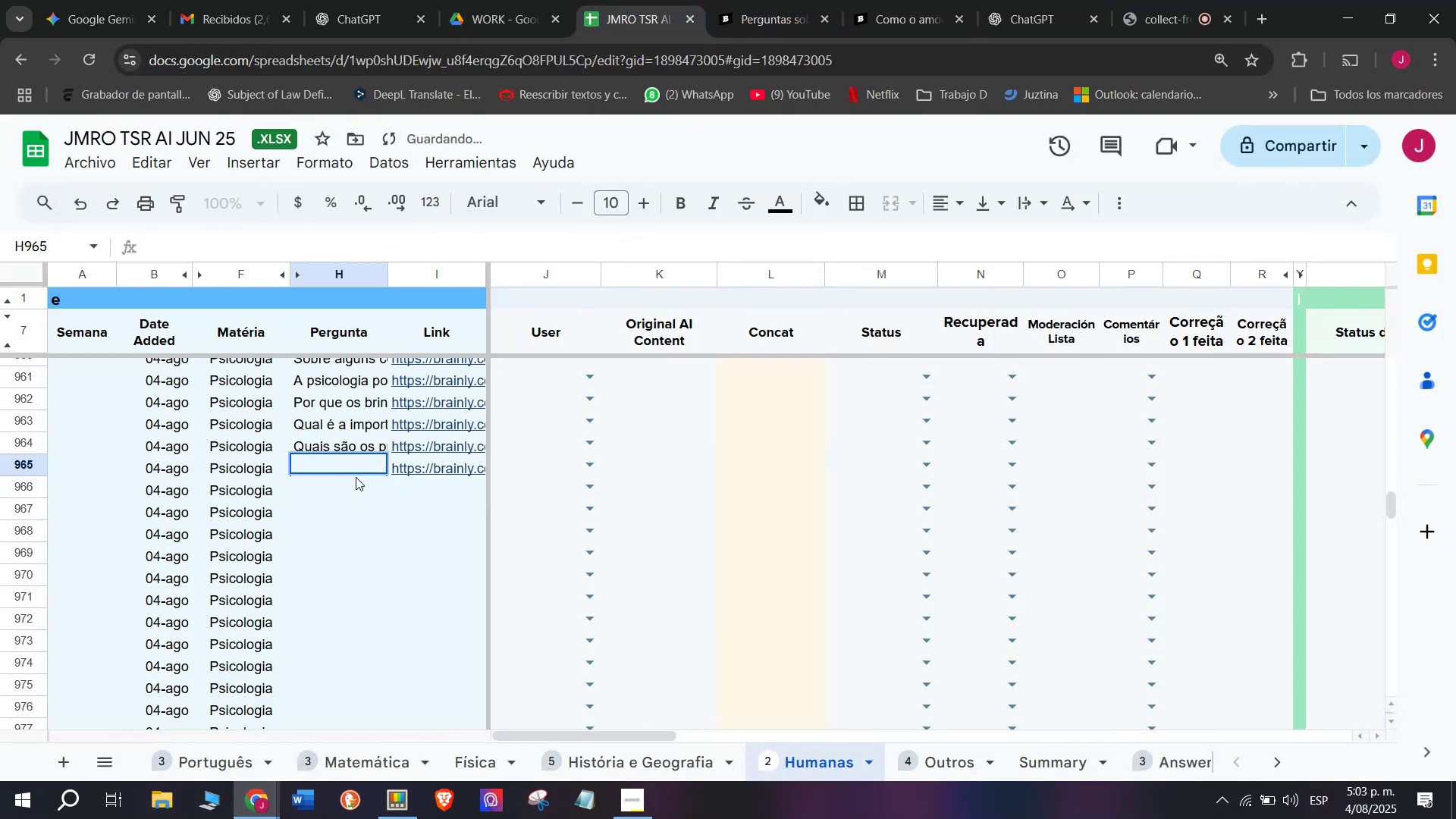 
key(Meta+MetaLeft)
 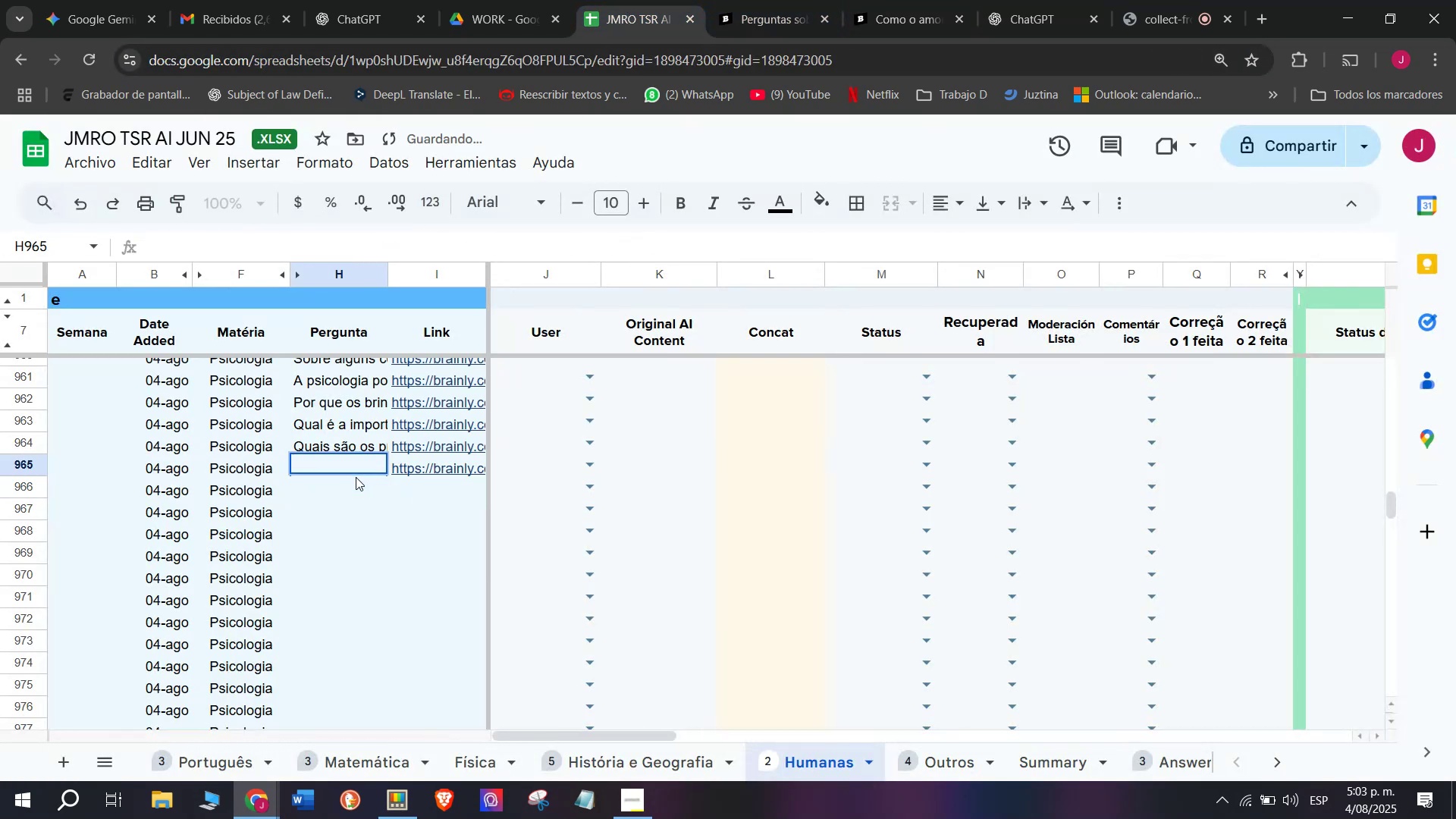 
key(Meta+V)
 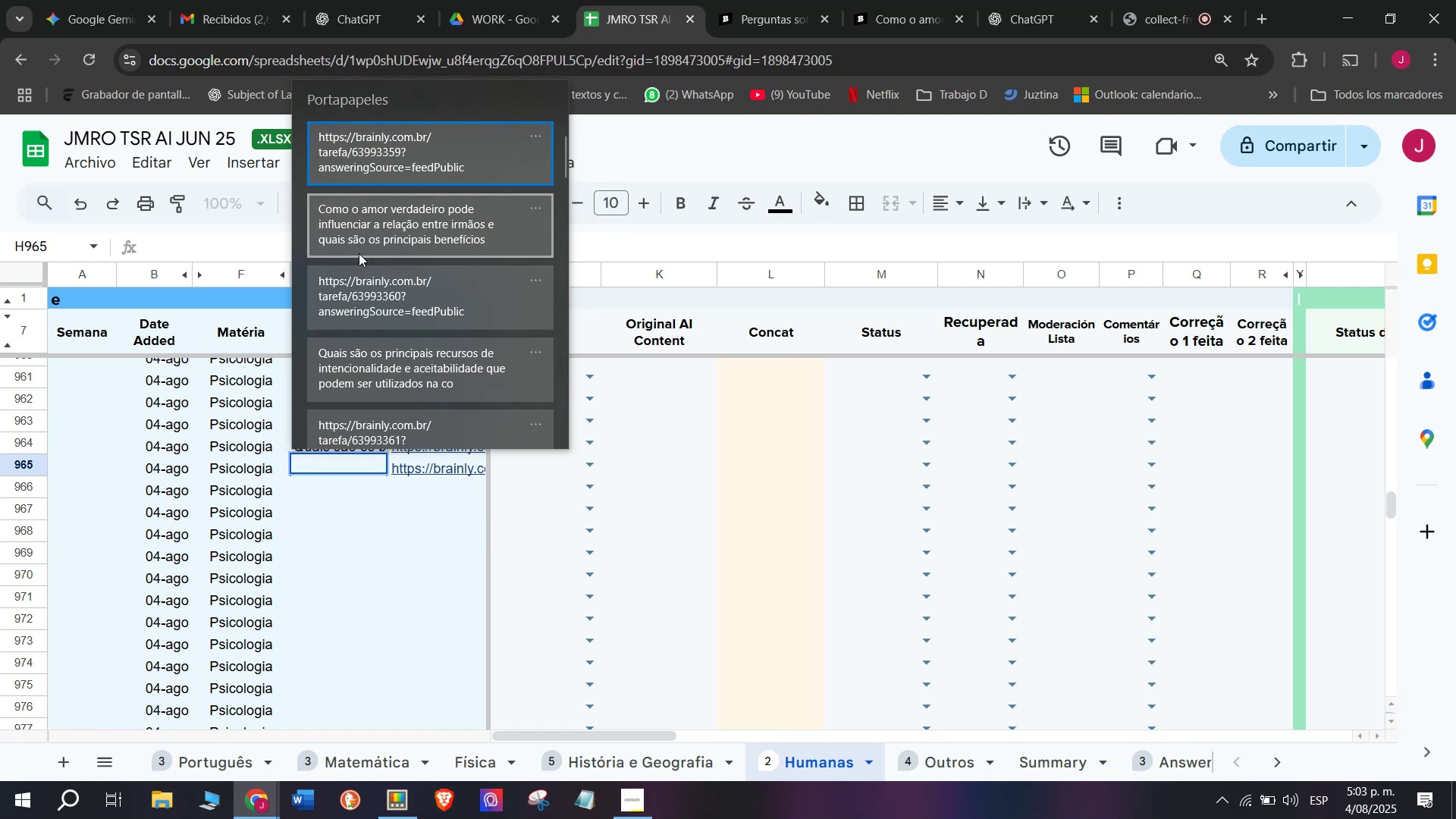 
key(Control+ControlLeft)
 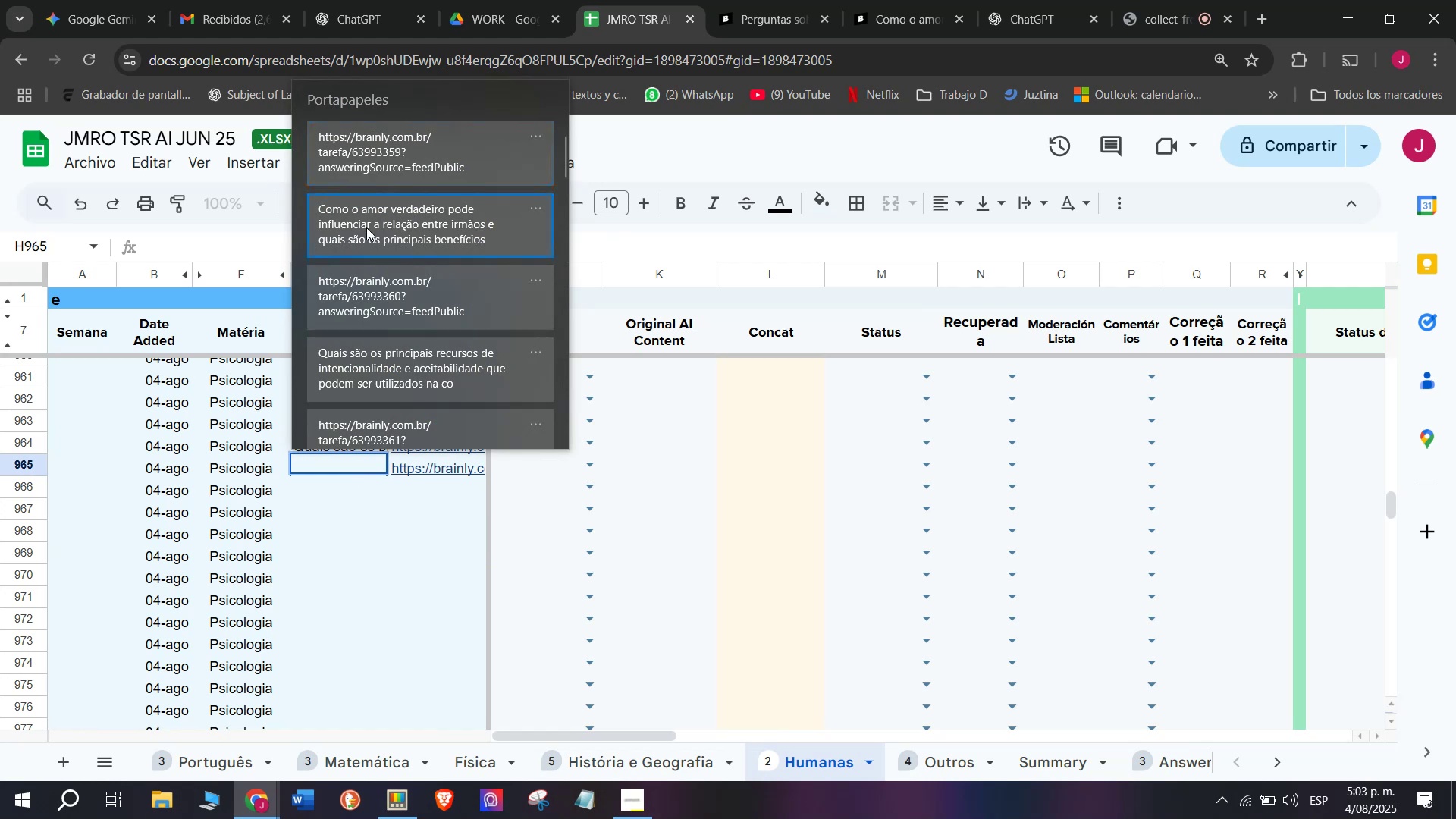 
key(Control+V)
 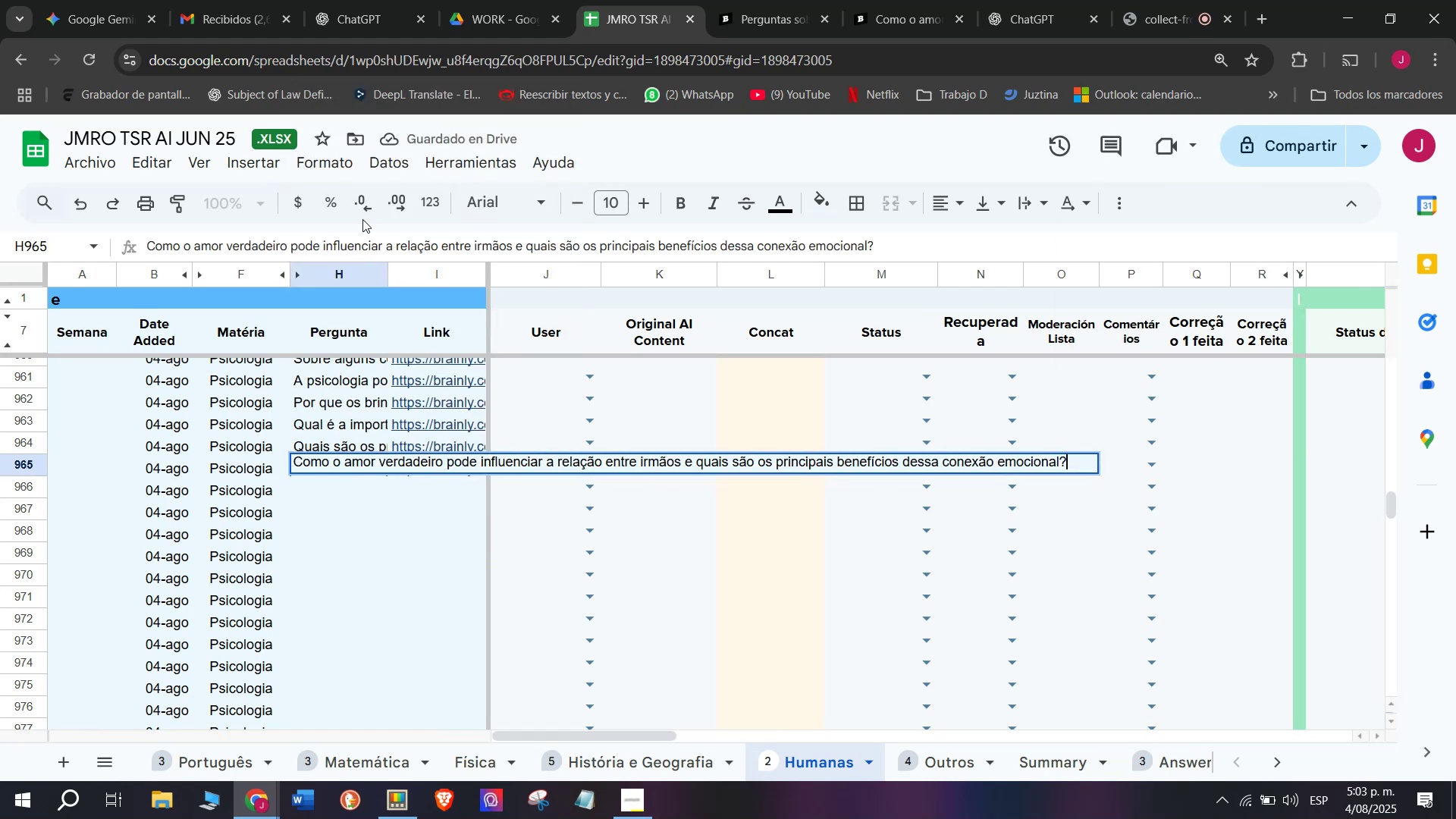 
key(Enter)
 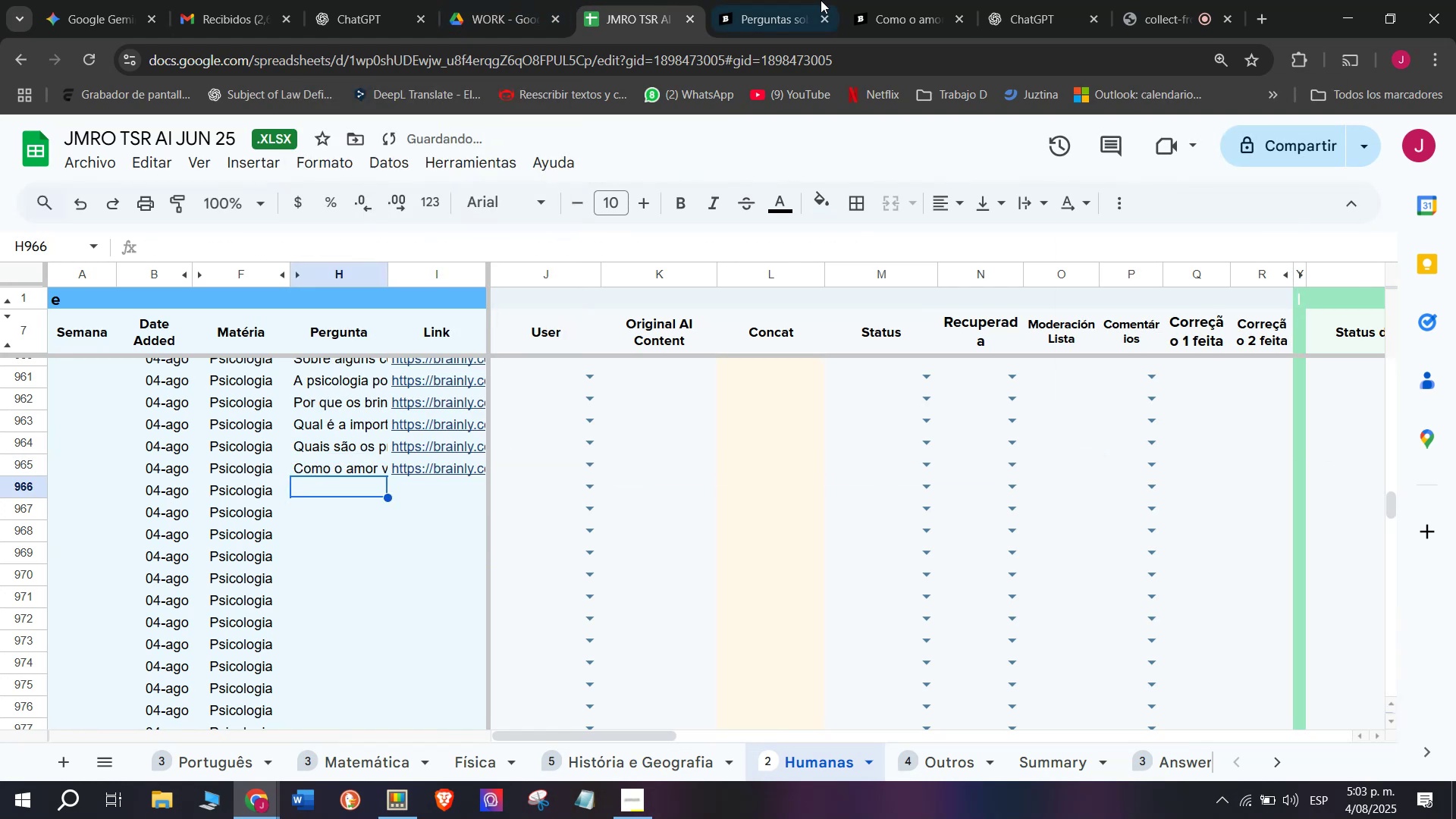 
left_click([867, 0])
 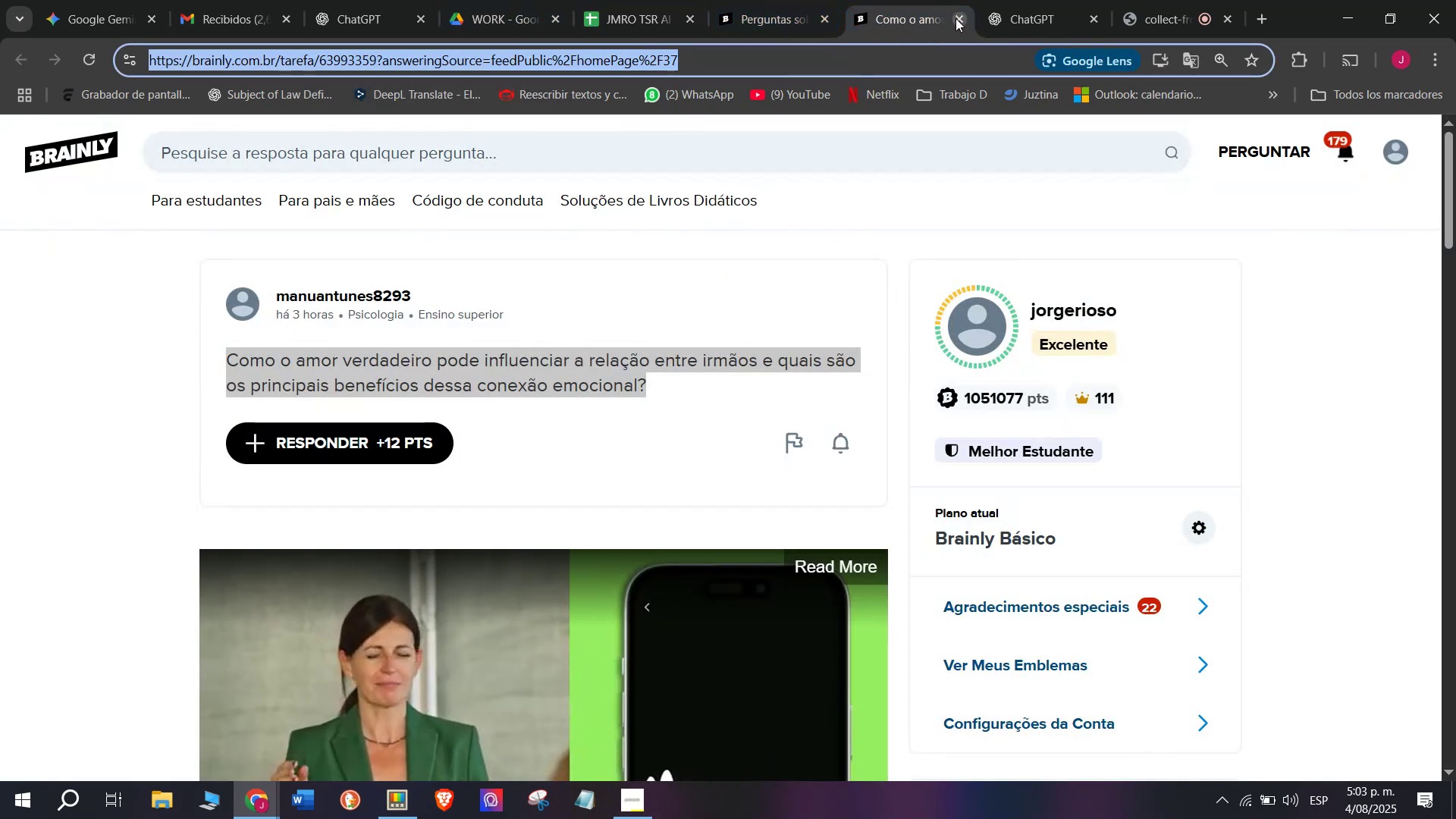 
double_click([790, 0])
 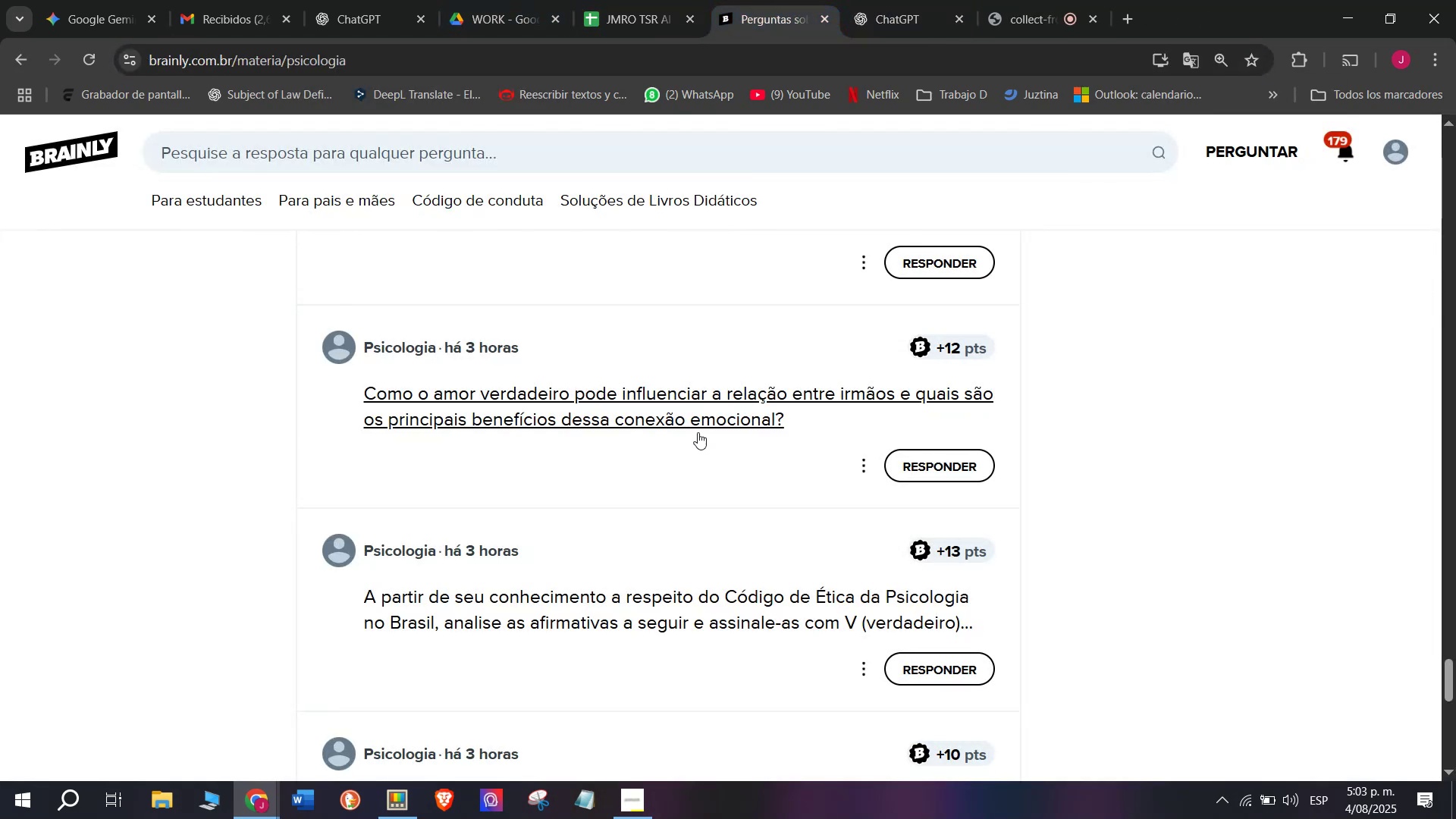 
scroll: coordinate [695, 439], scroll_direction: down, amount: 1.0
 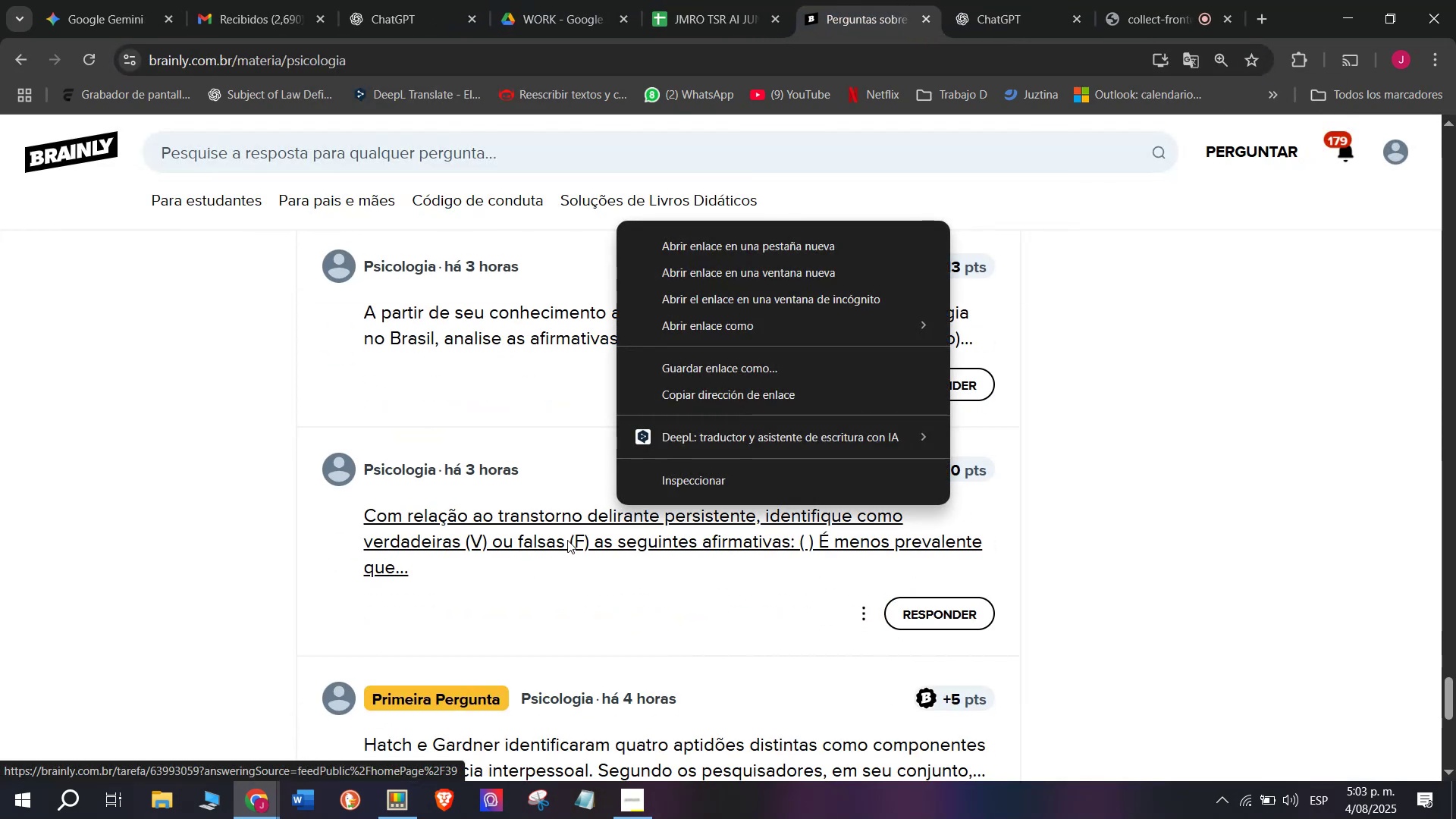 
right_click([568, 522])
 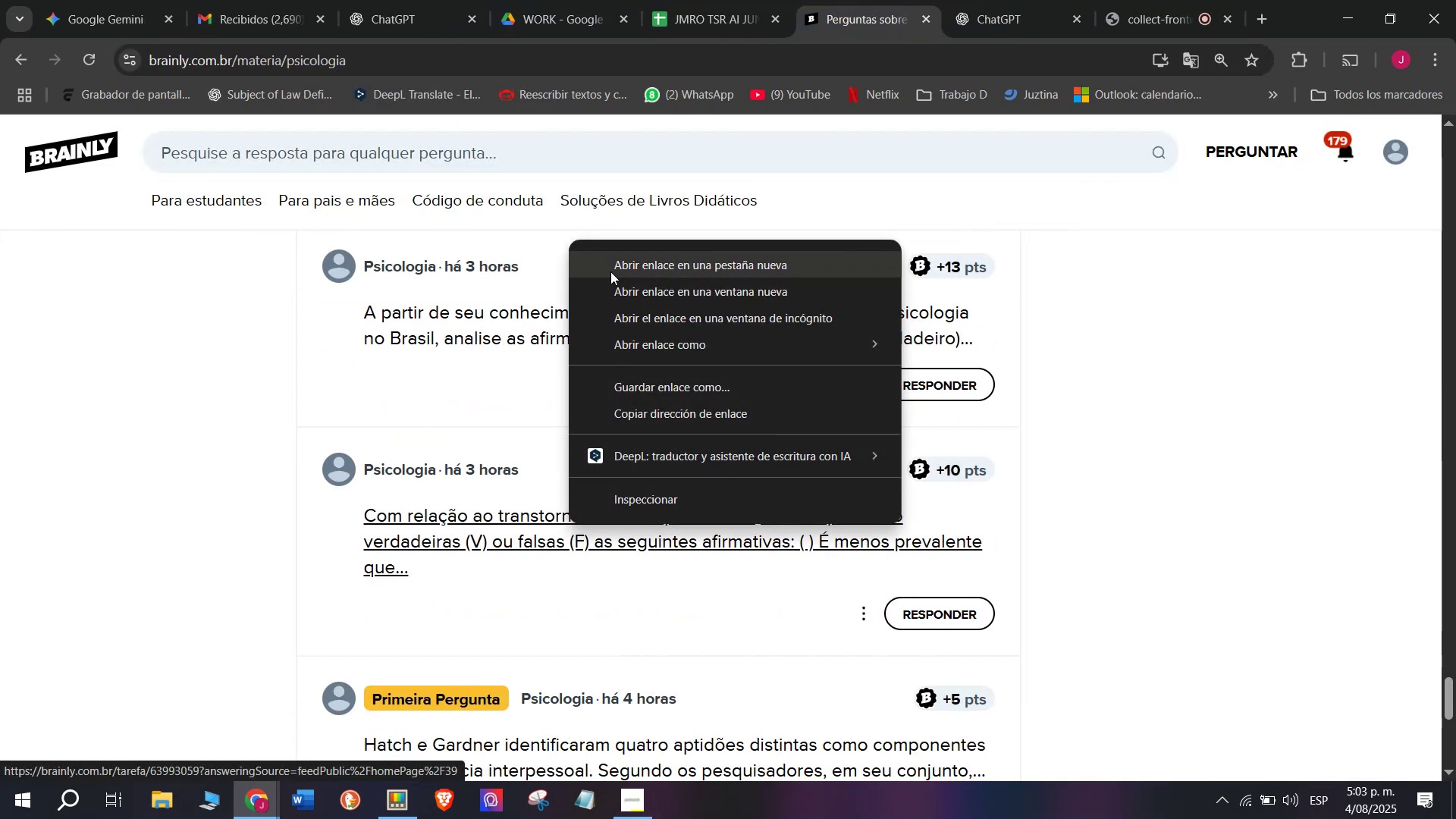 
left_click([616, 259])
 